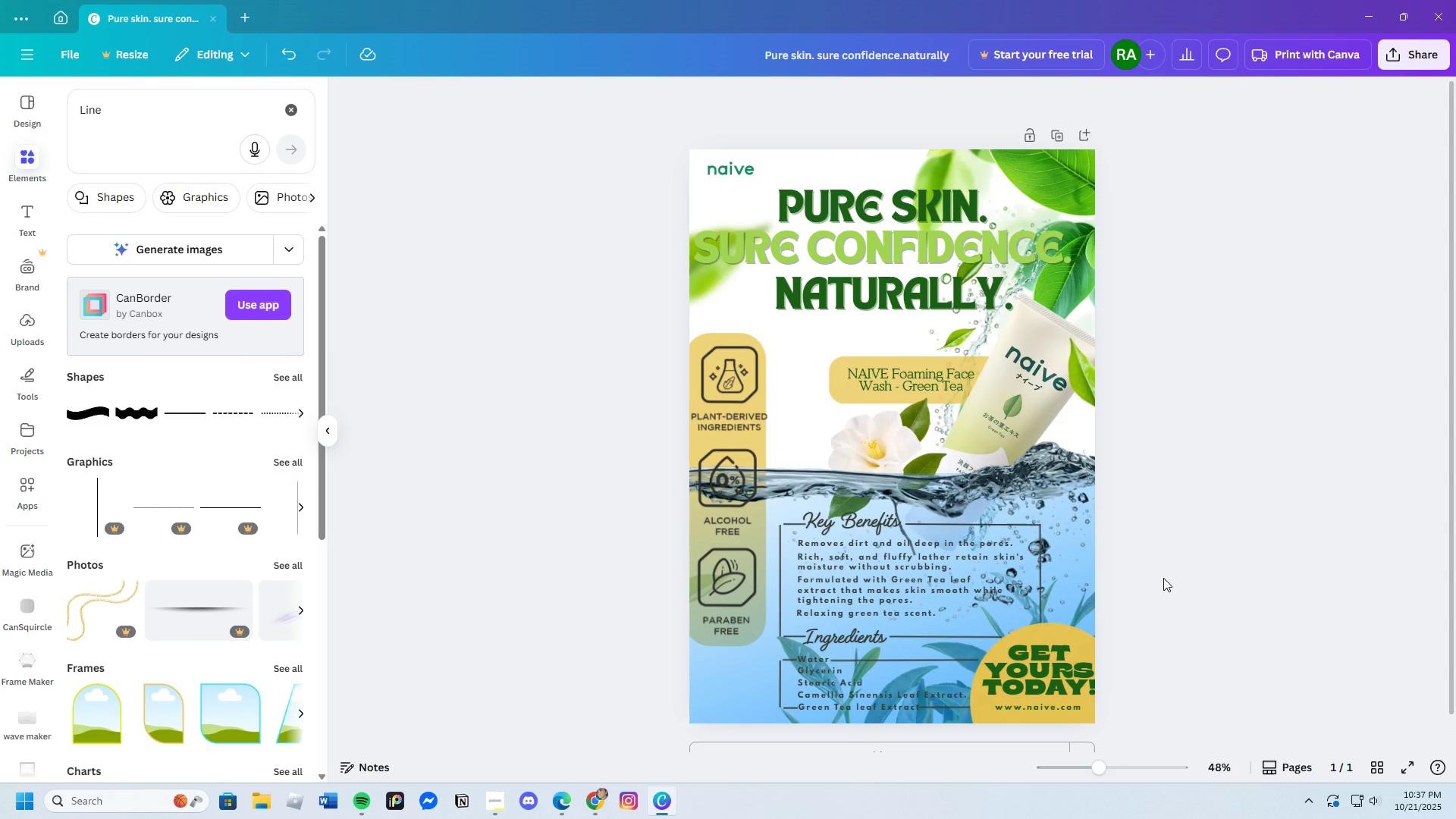 
scroll: coordinate [843, 587], scroll_direction: up, amount: 4.0
 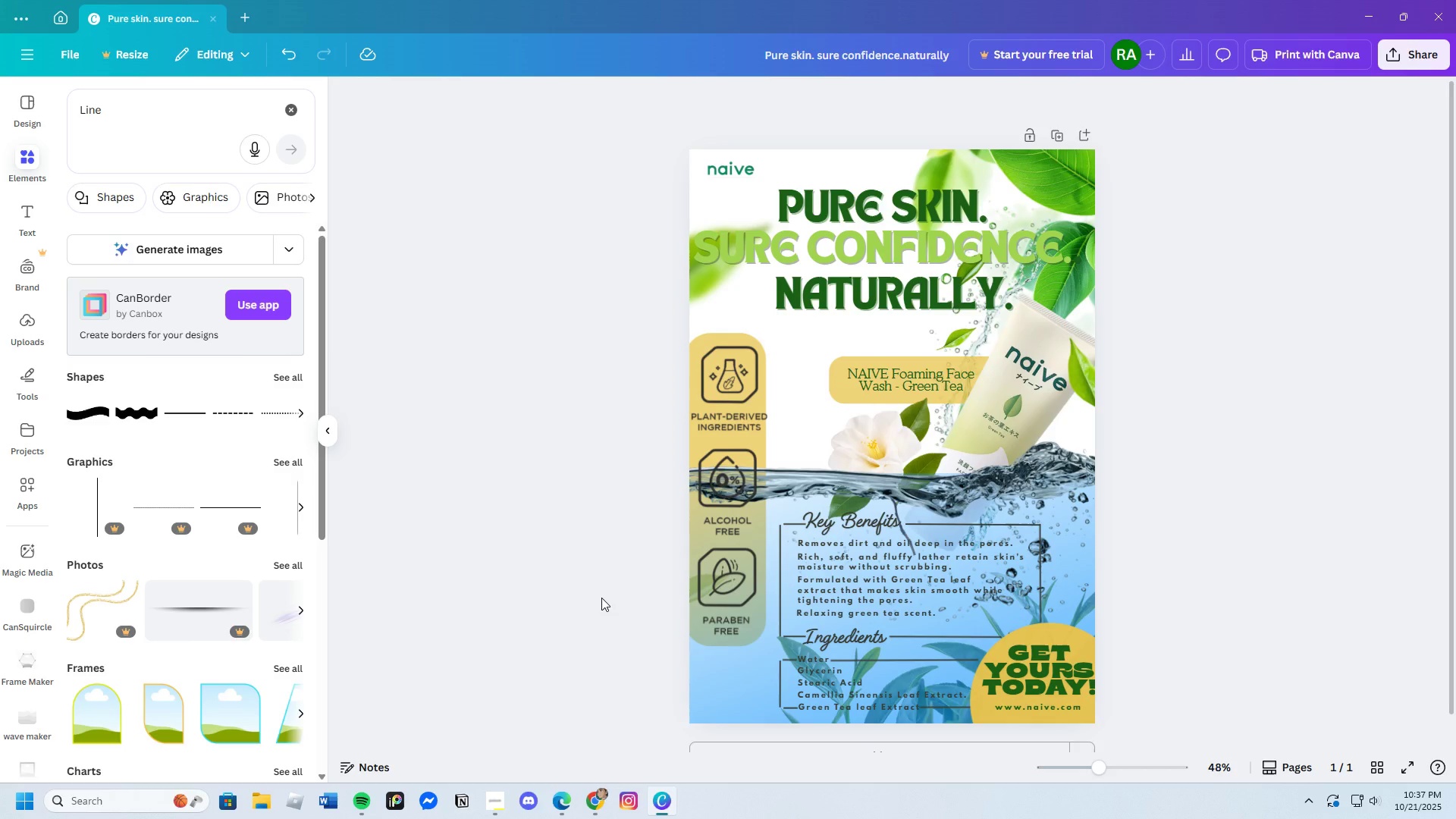 
left_click([601, 598])
 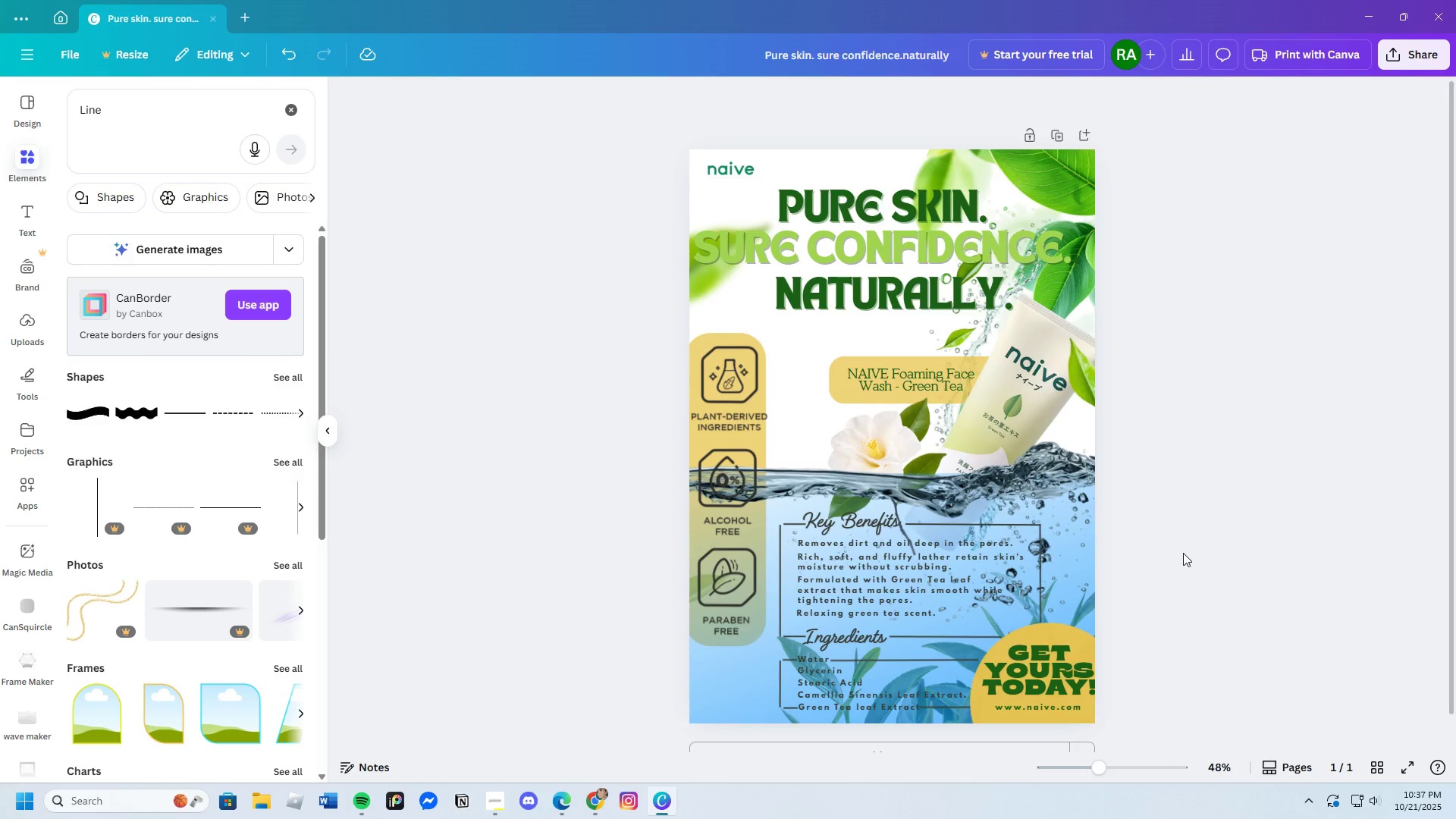 
left_click([1153, 532])
 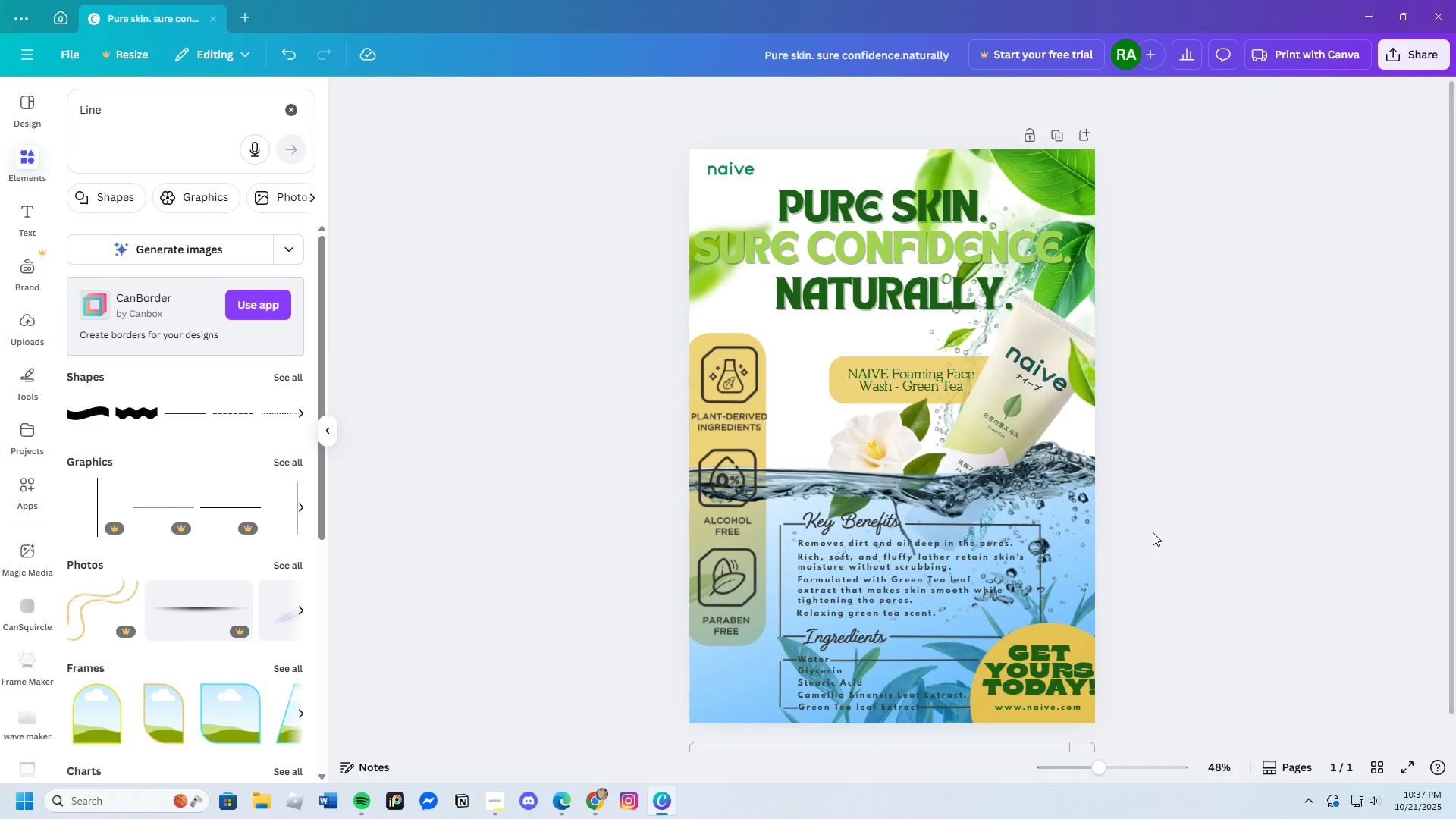 
scroll: coordinate [1148, 534], scroll_direction: down, amount: 3.0
 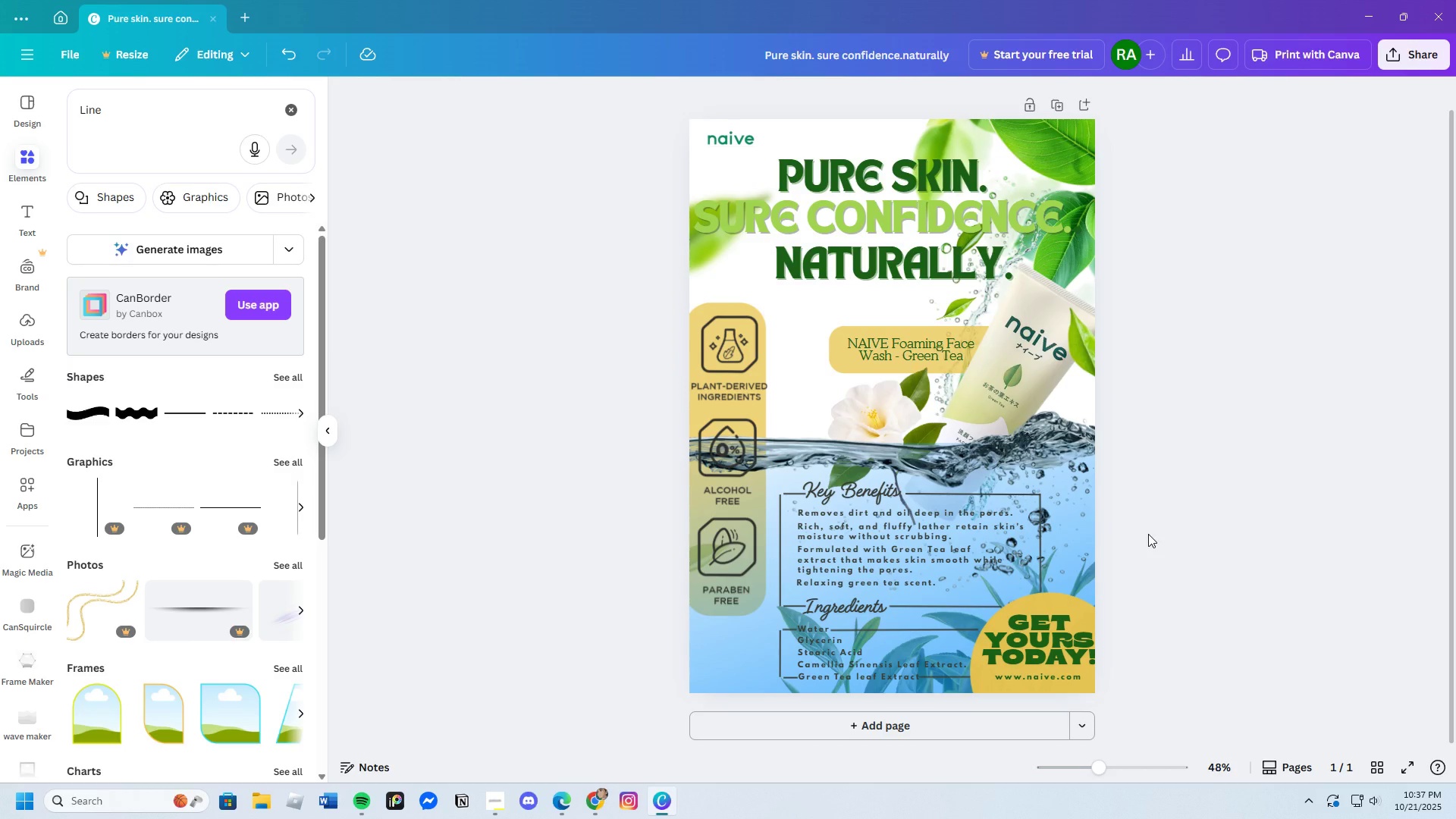 
scroll: coordinate [1148, 534], scroll_direction: up, amount: 3.0
 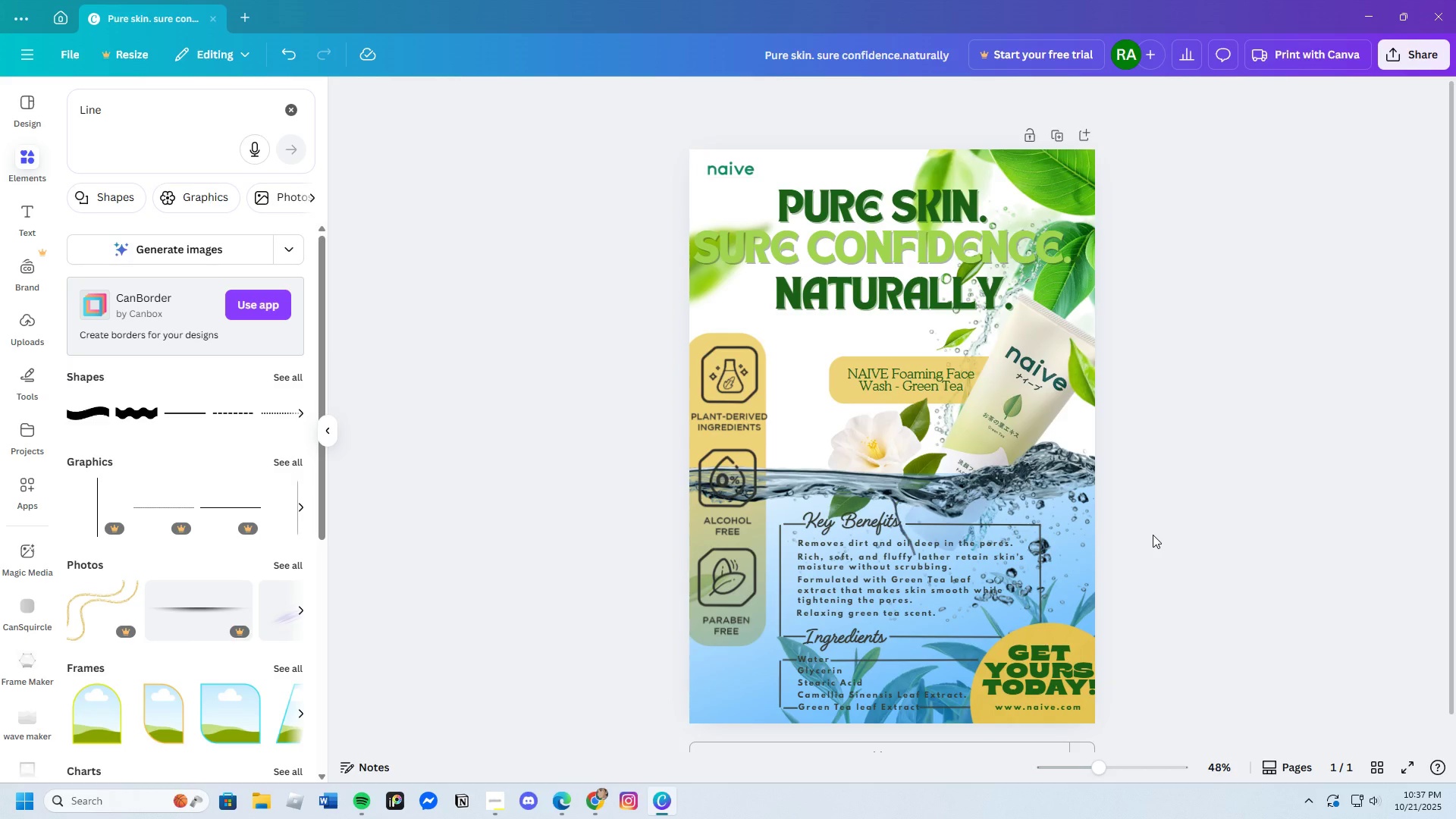 
scroll: coordinate [1153, 538], scroll_direction: down, amount: 3.0
 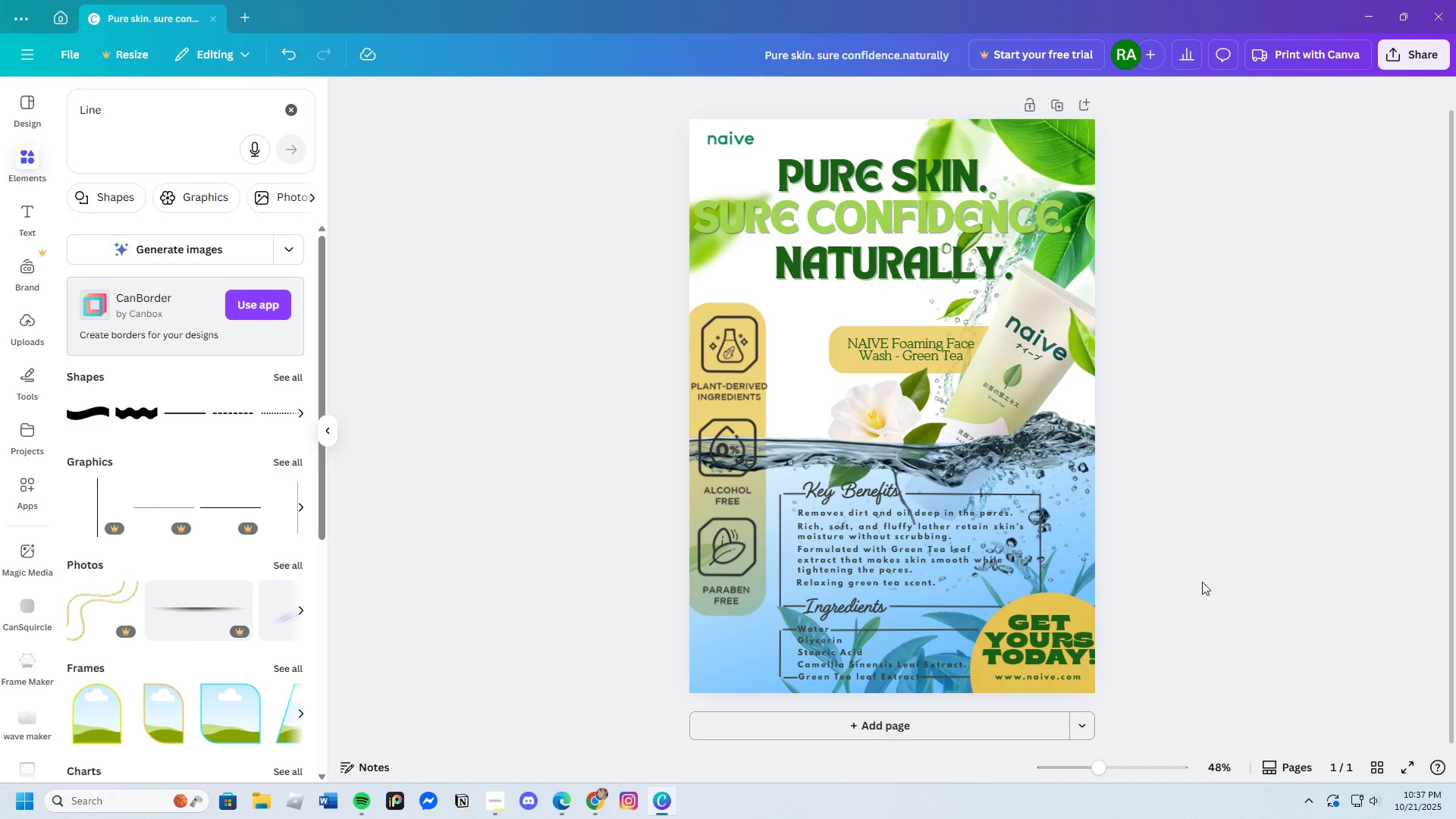 
scroll: coordinate [1209, 588], scroll_direction: up, amount: 2.0
 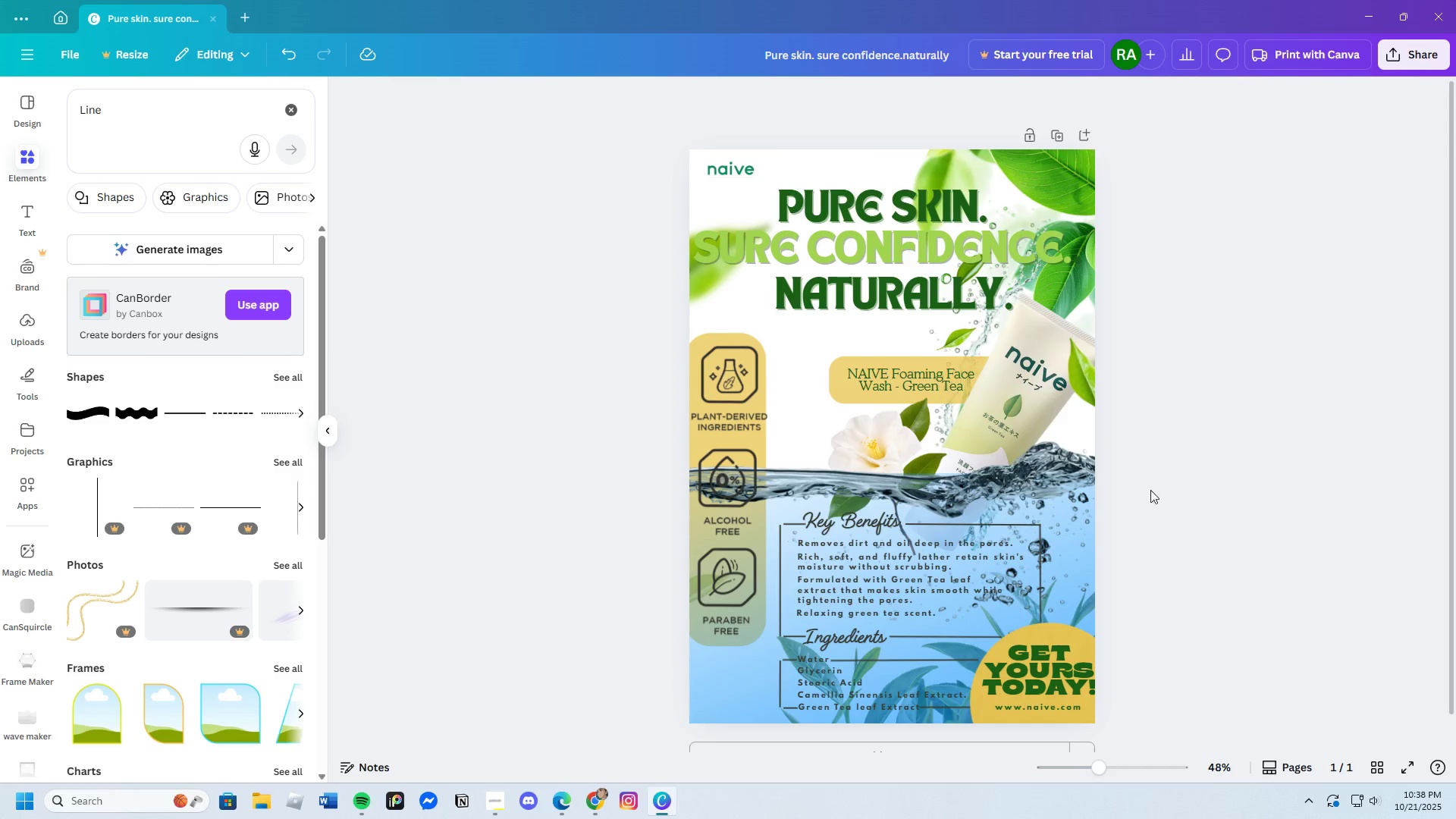 
wait(6.14)
 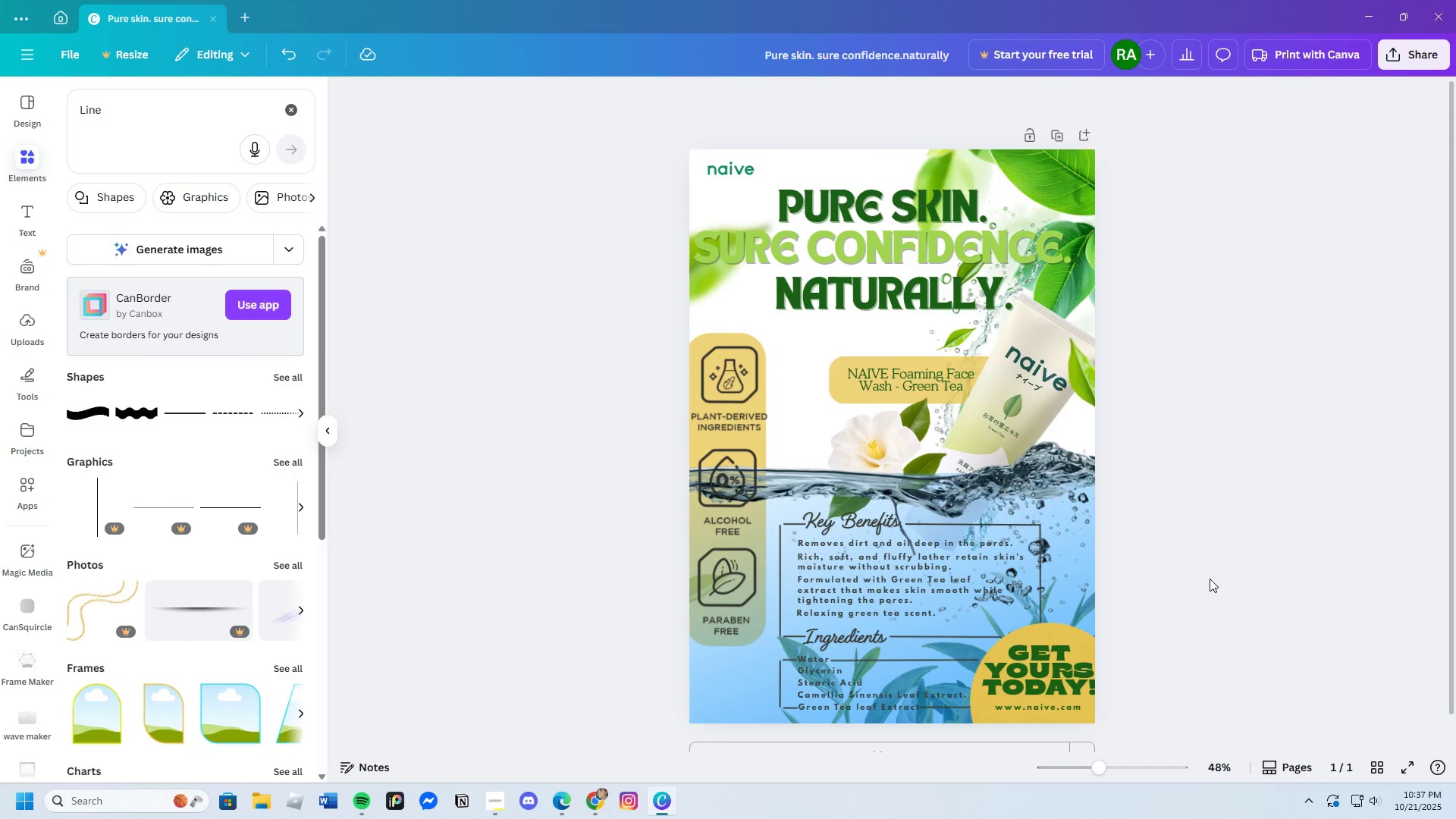 
left_click([243, 11])
 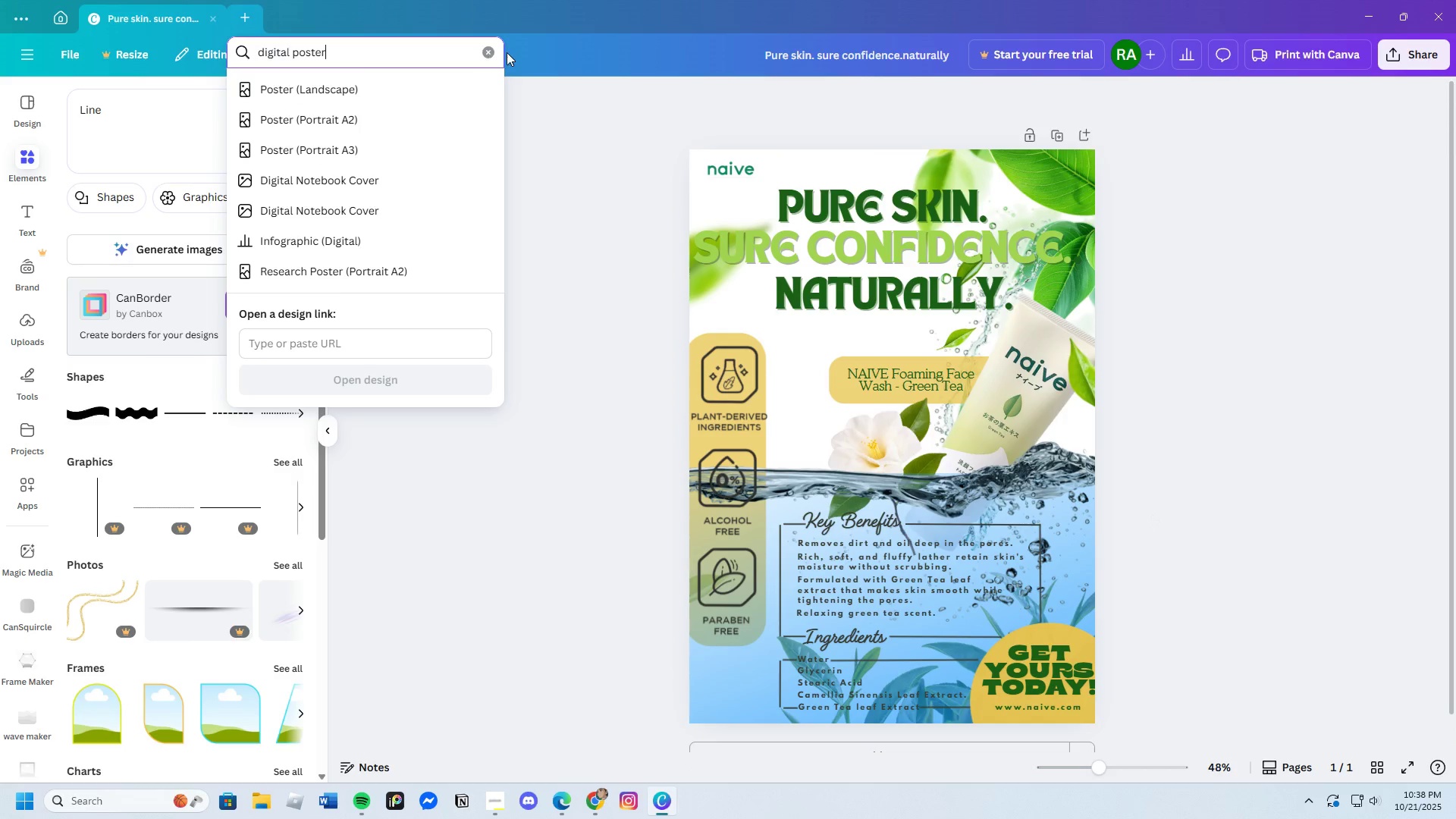 
left_click([491, 52])
 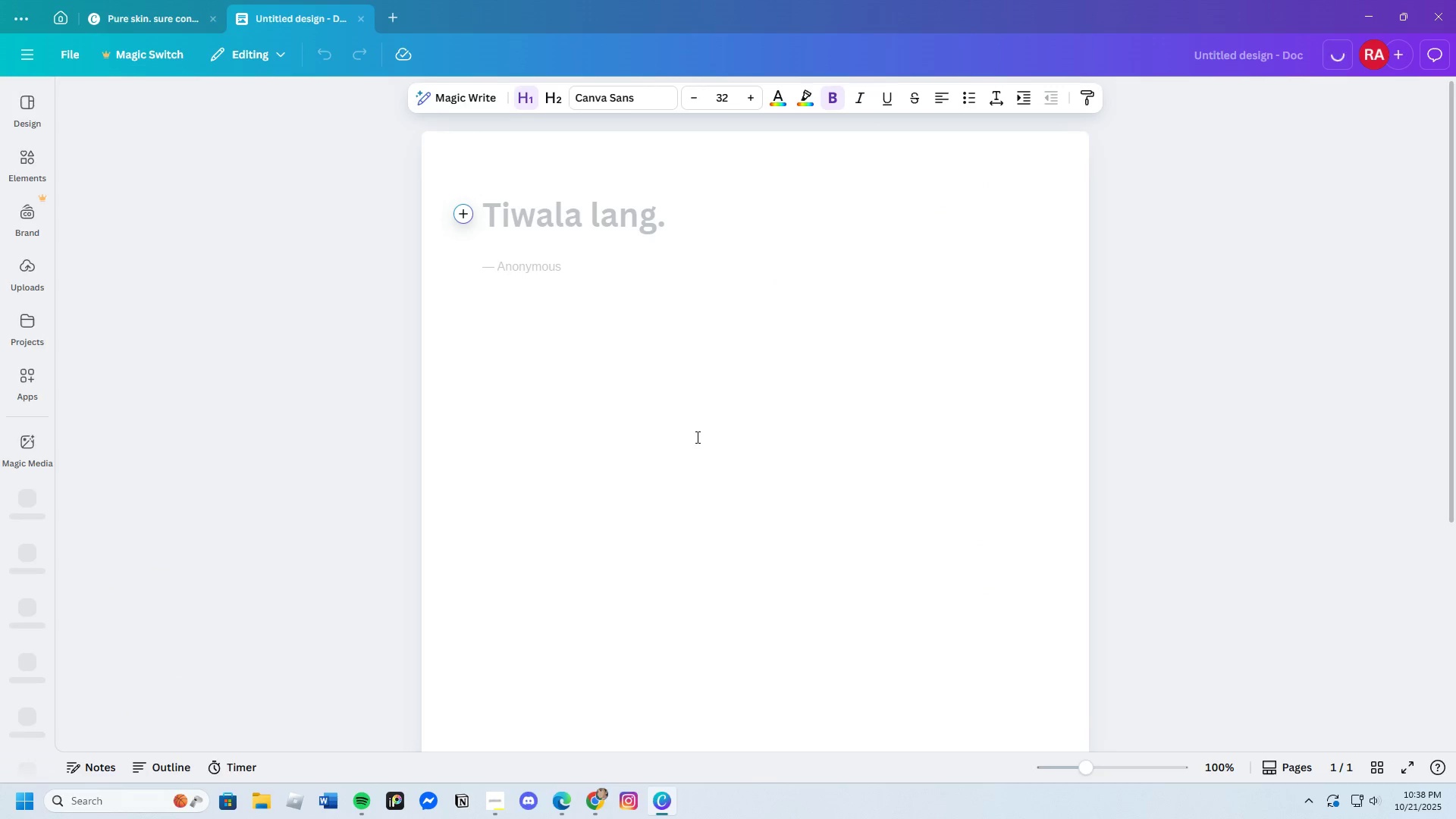 
wait(8.04)
 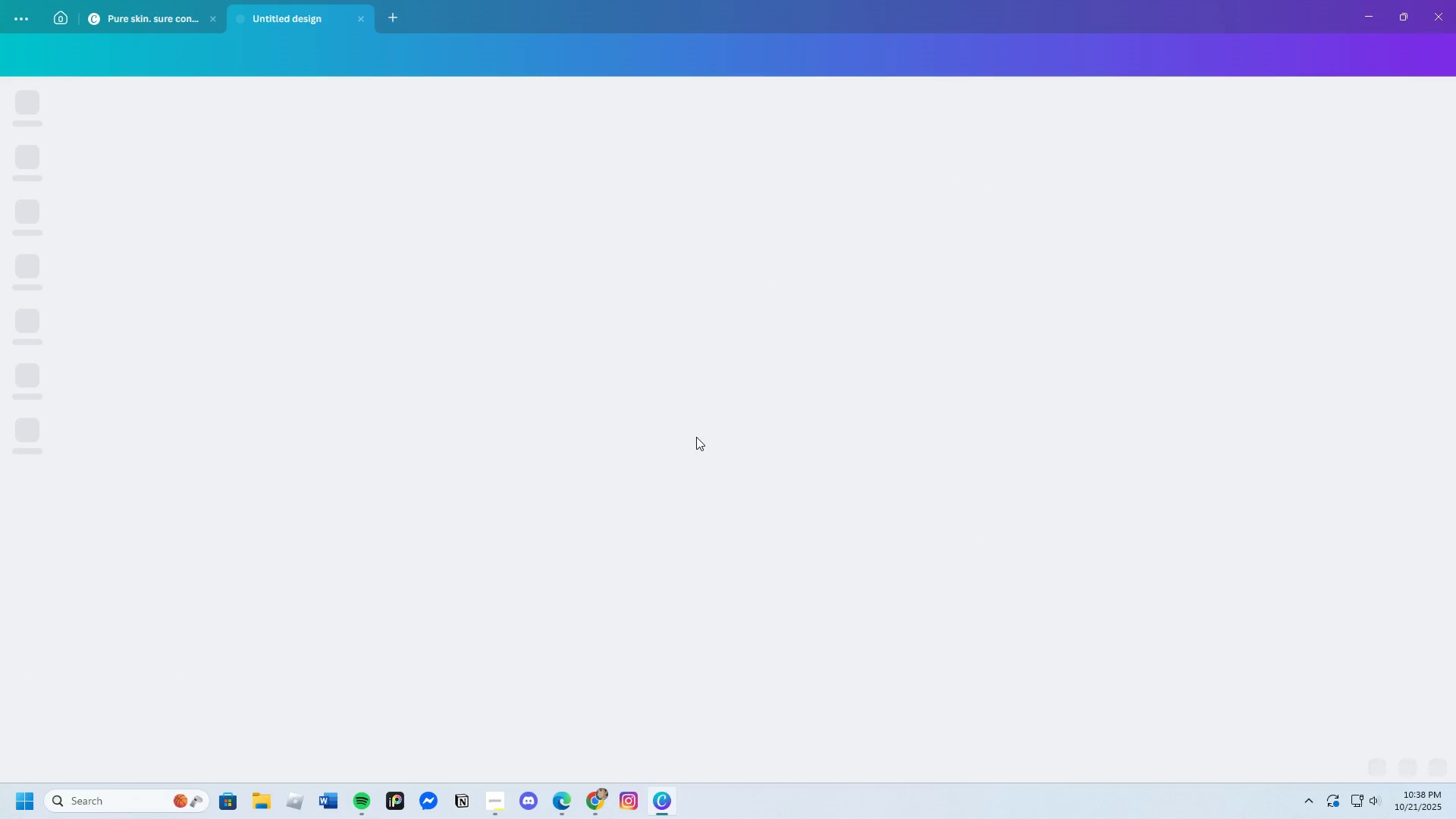 
type(Rationale for Digital Poster Design)
 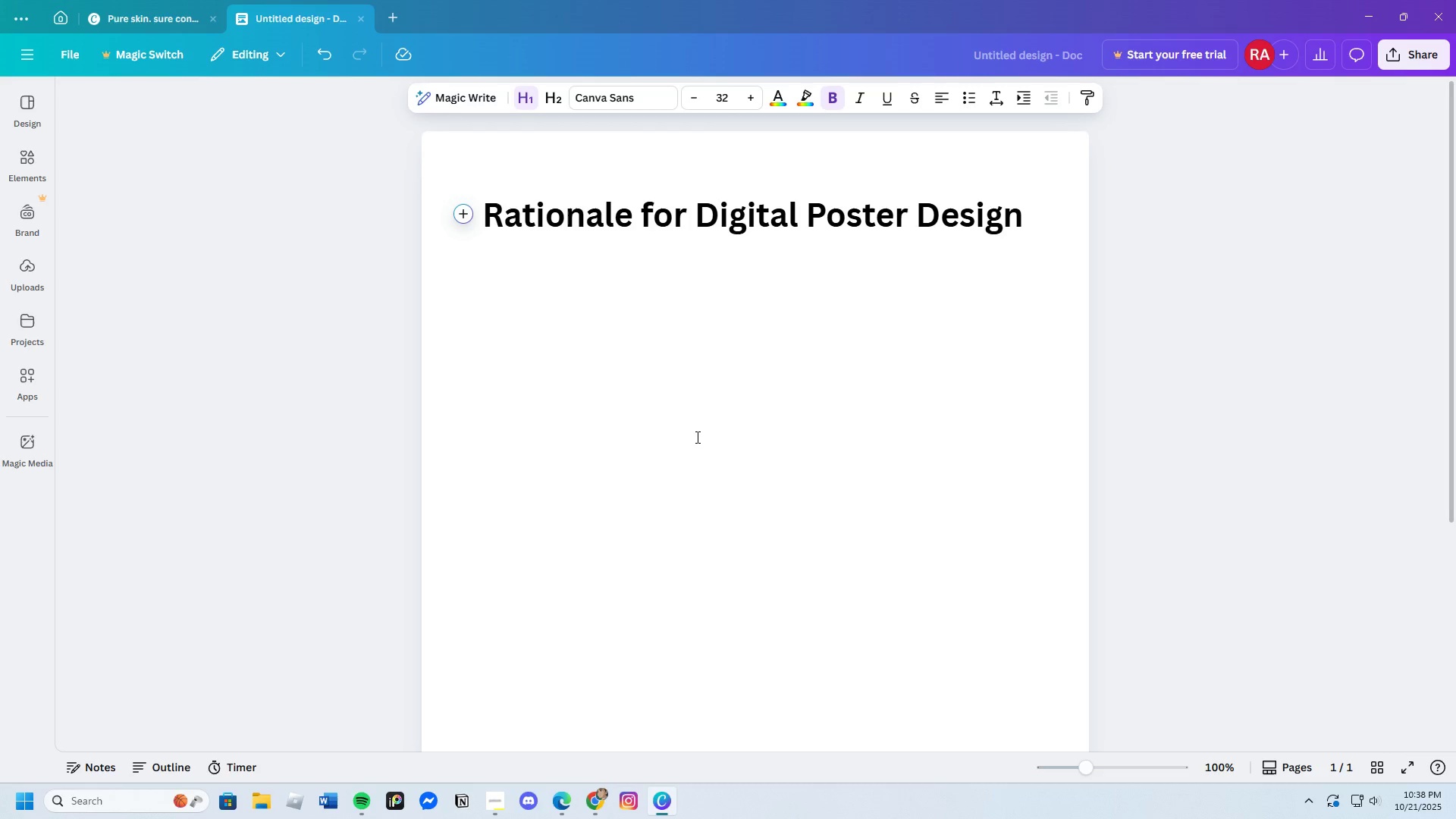 
key(Enter)
 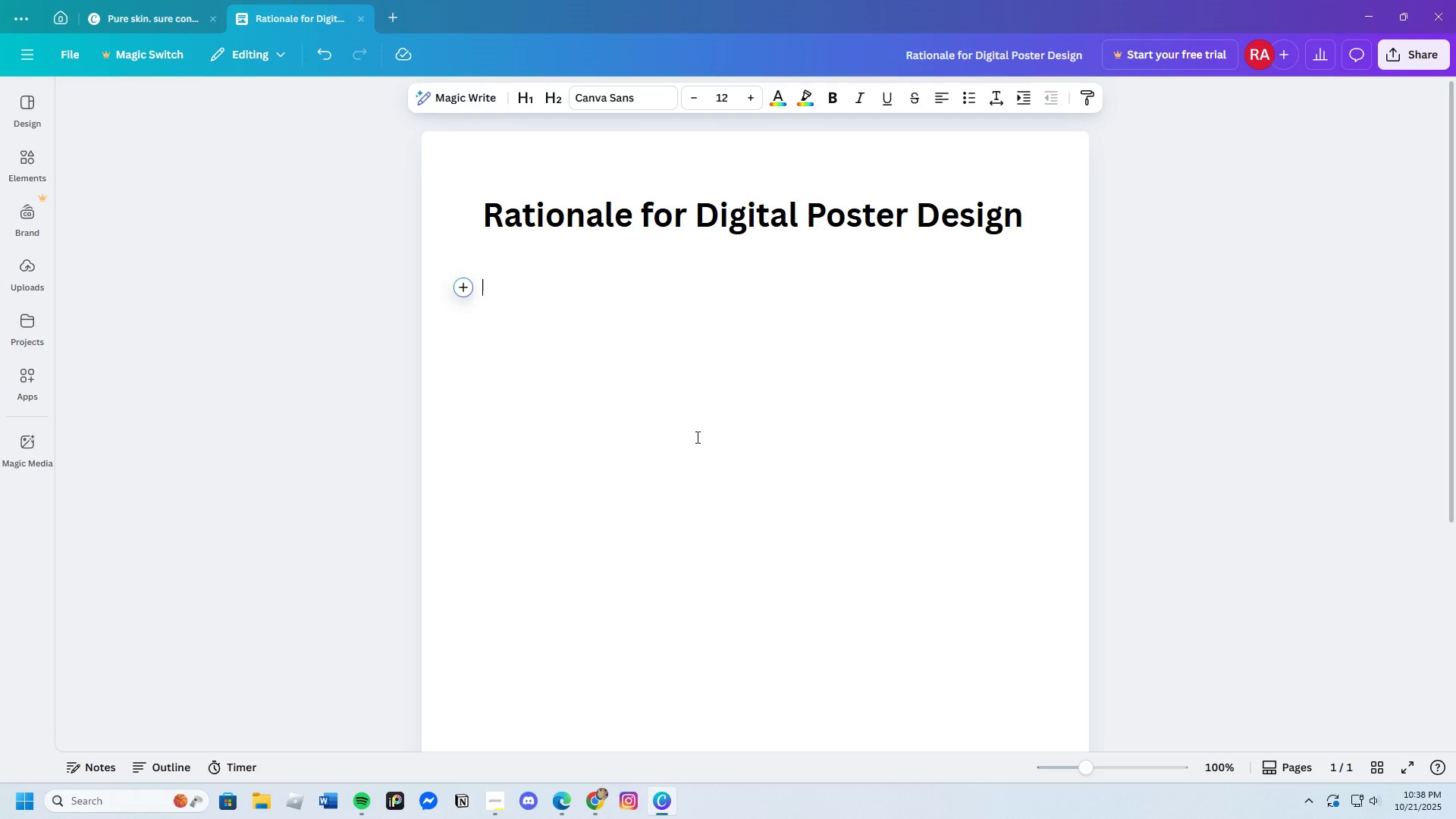 
key(Enter)
 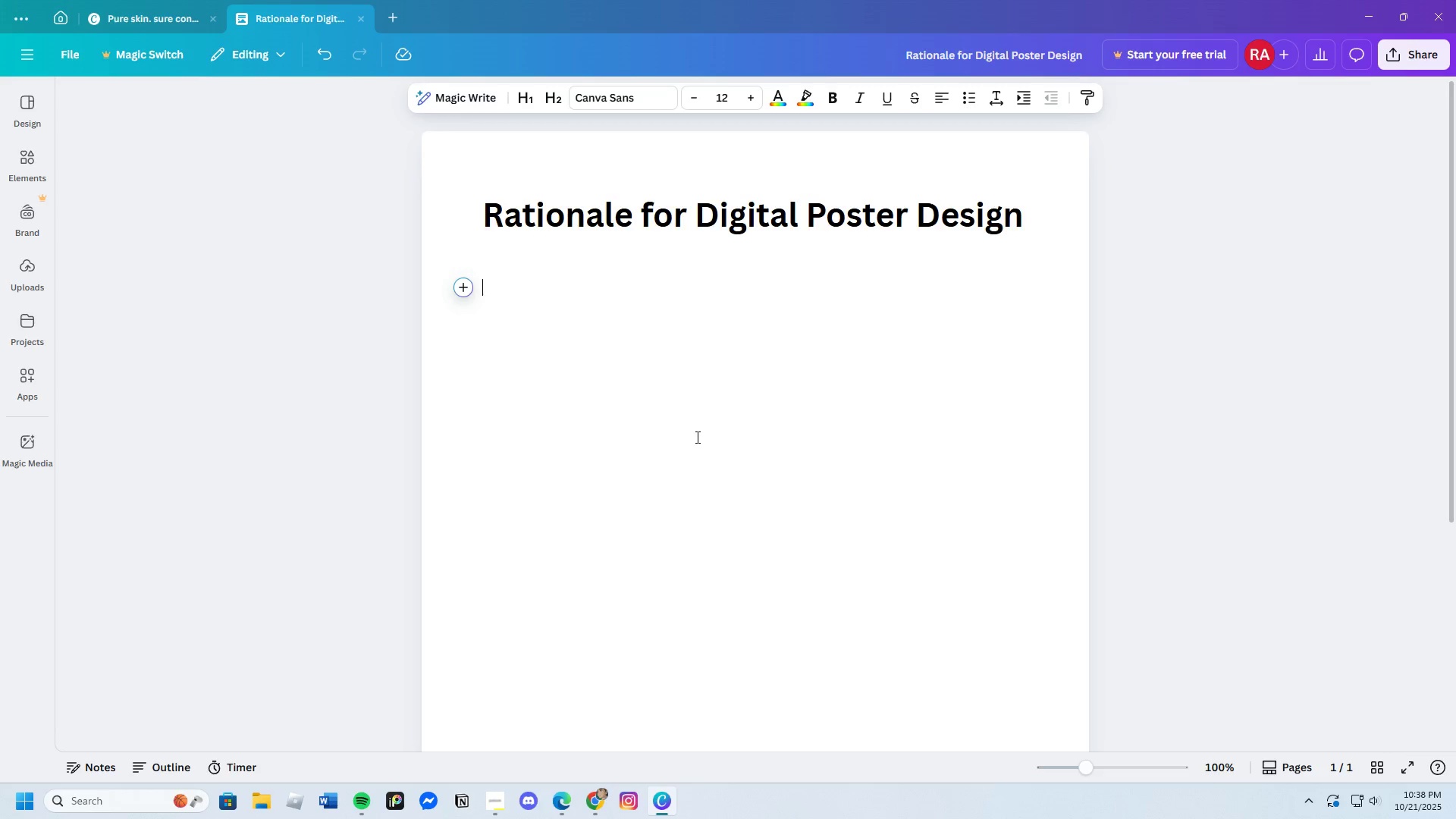 
key(Backspace)
 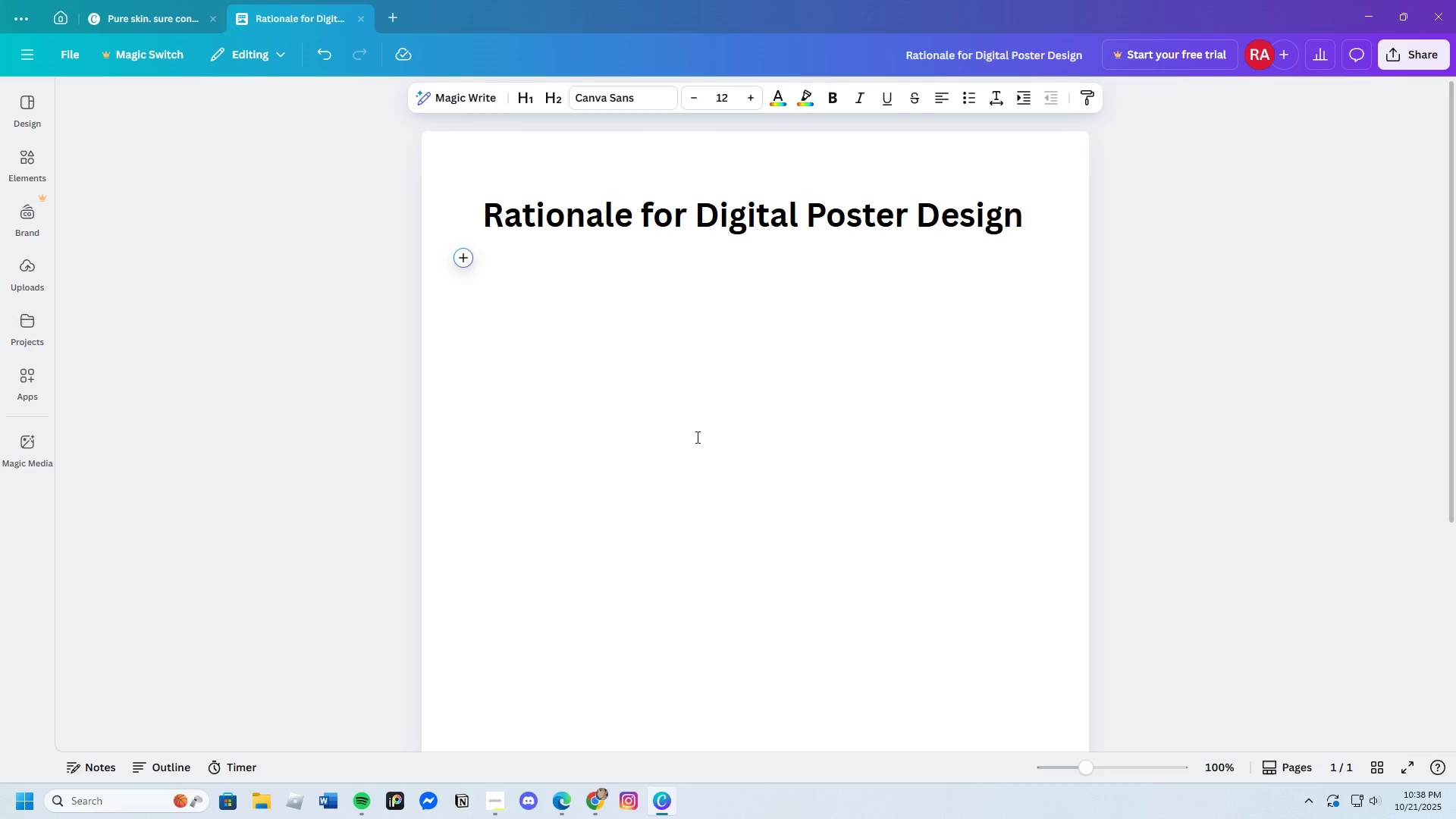 
type(The design choices for the pure )
 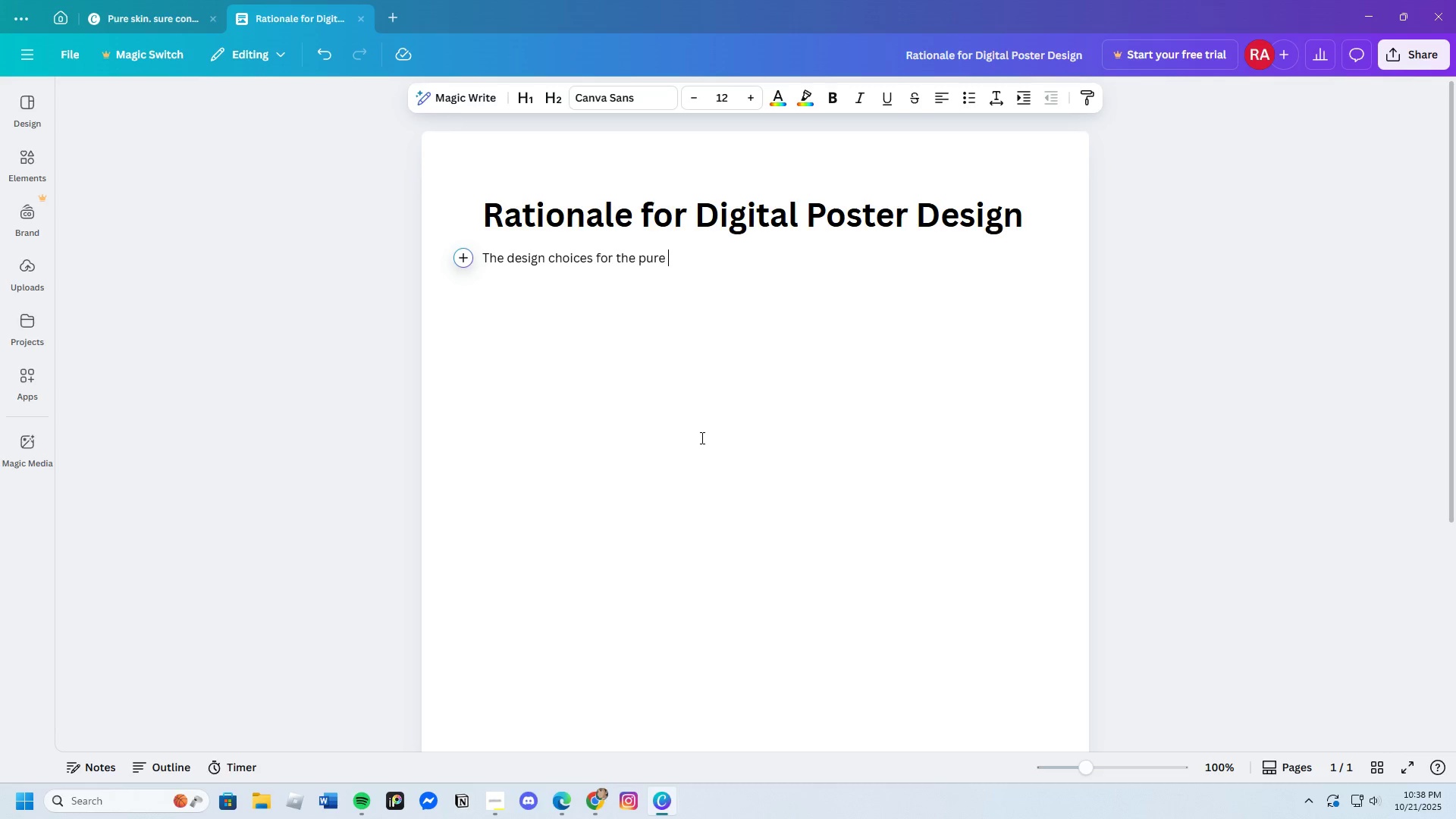 
hold_key(key=ShiftLeft, duration=0.86)
 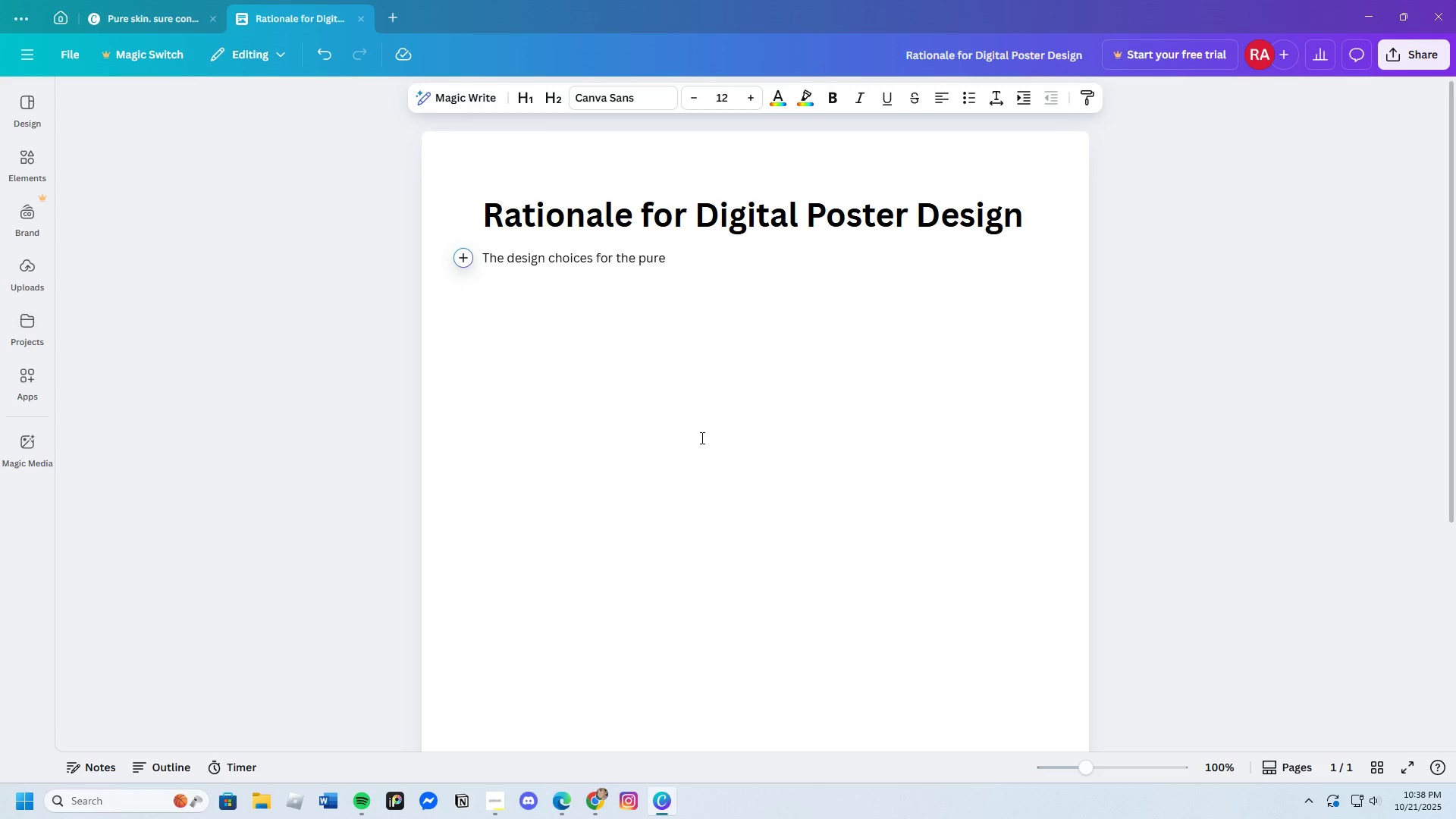 
hold_key(key=Backspace, duration=0.68)
 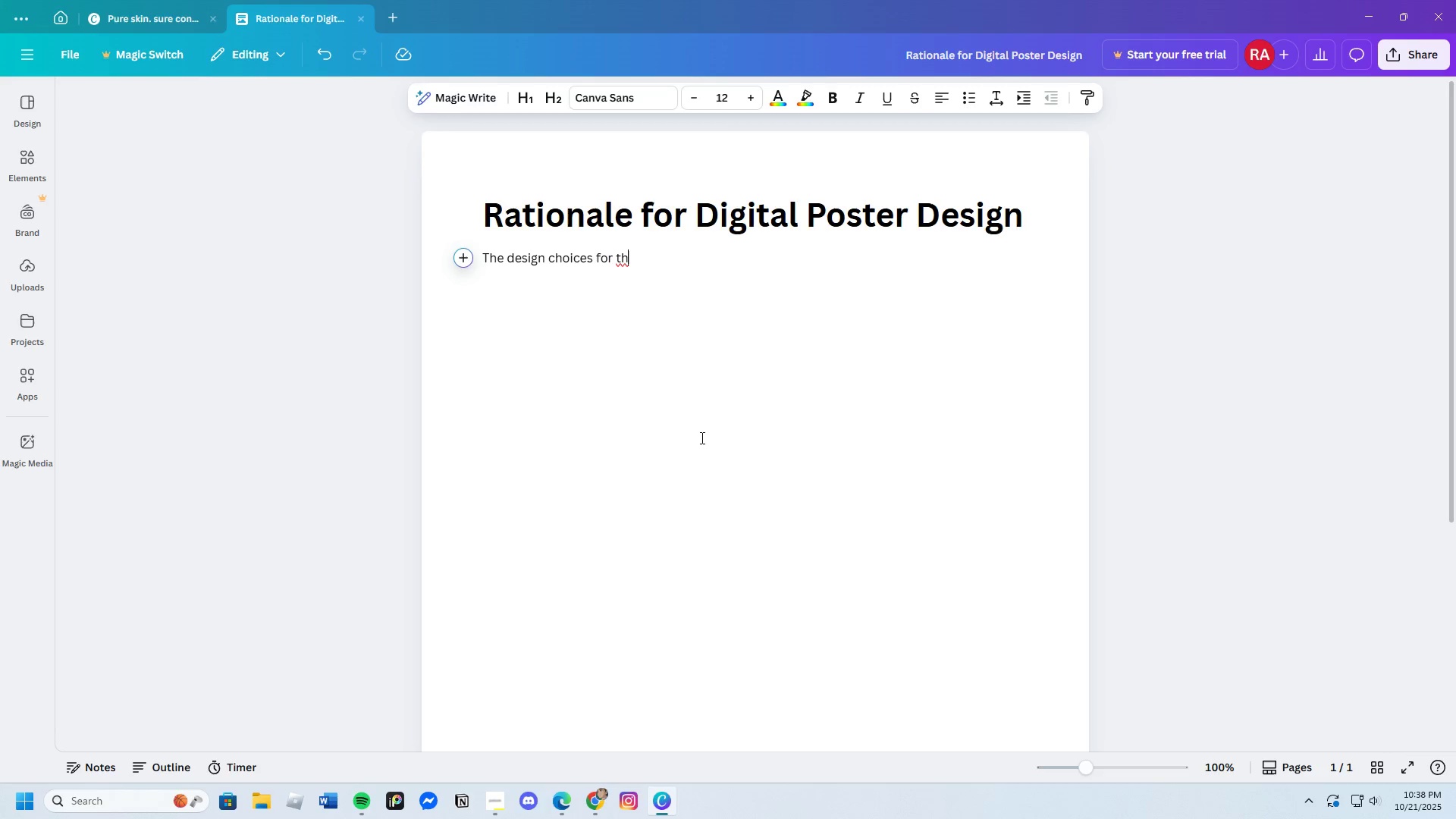 
key(E)
 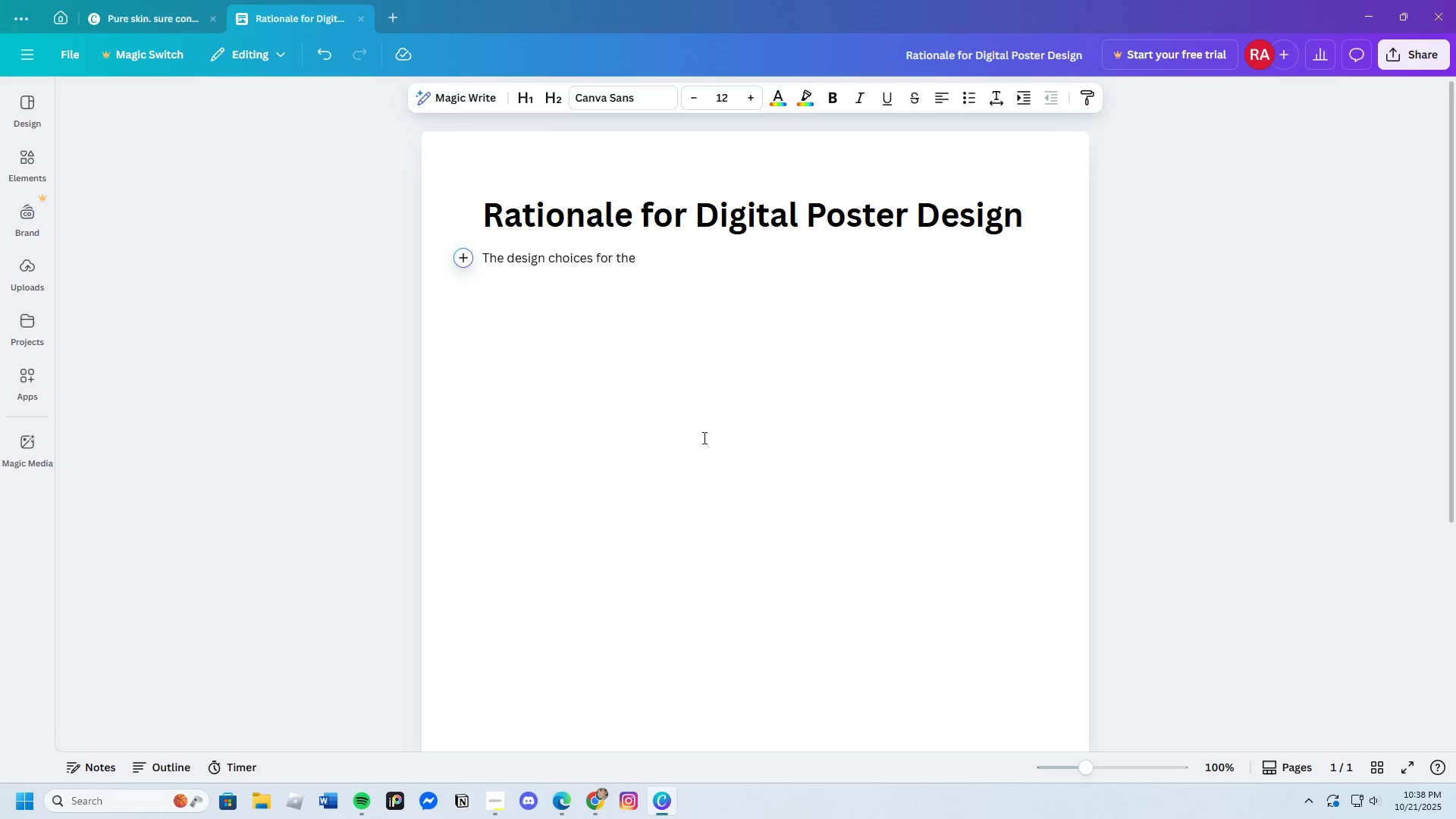 
key(Space)
 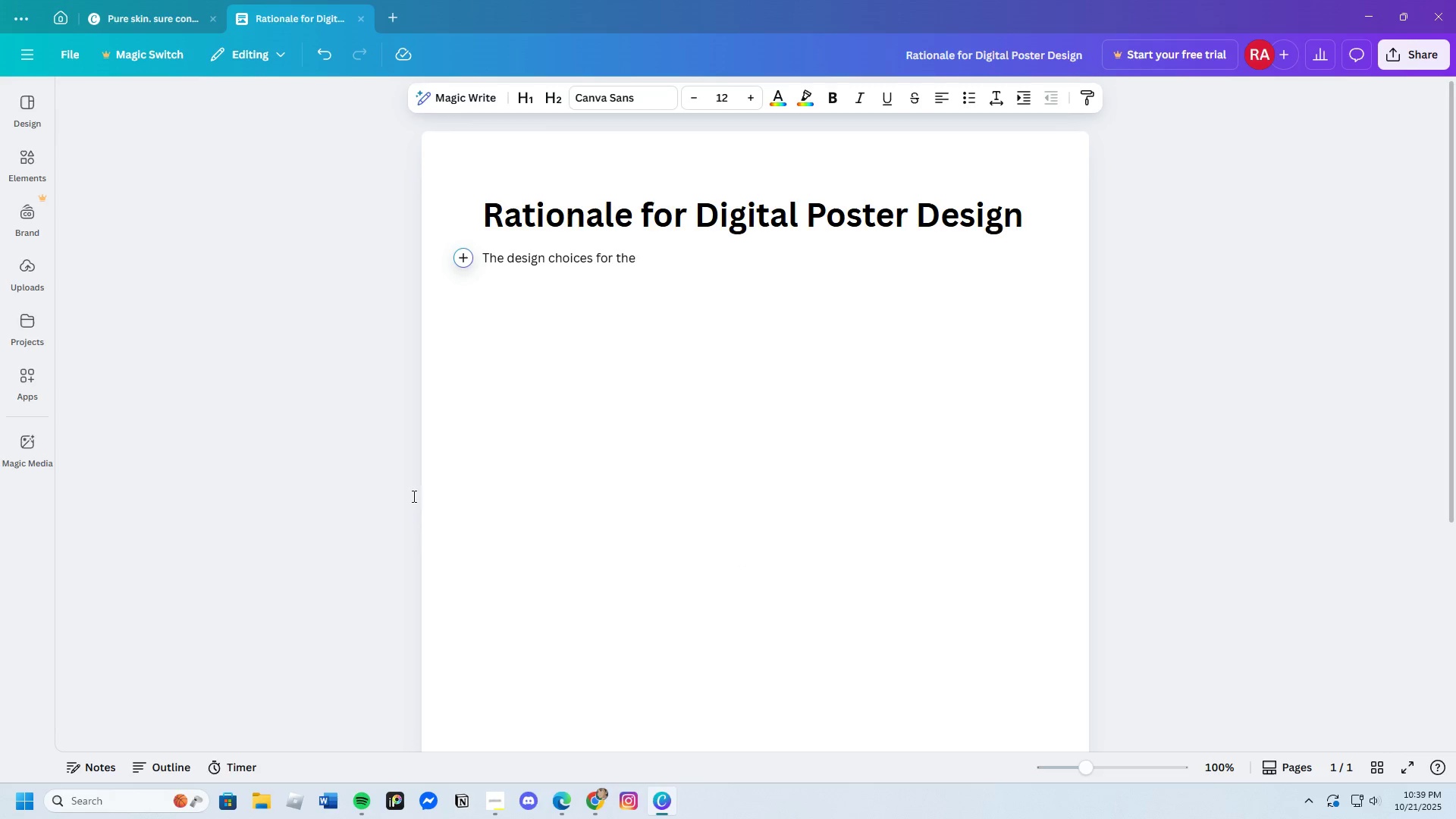 
wait(5.21)
 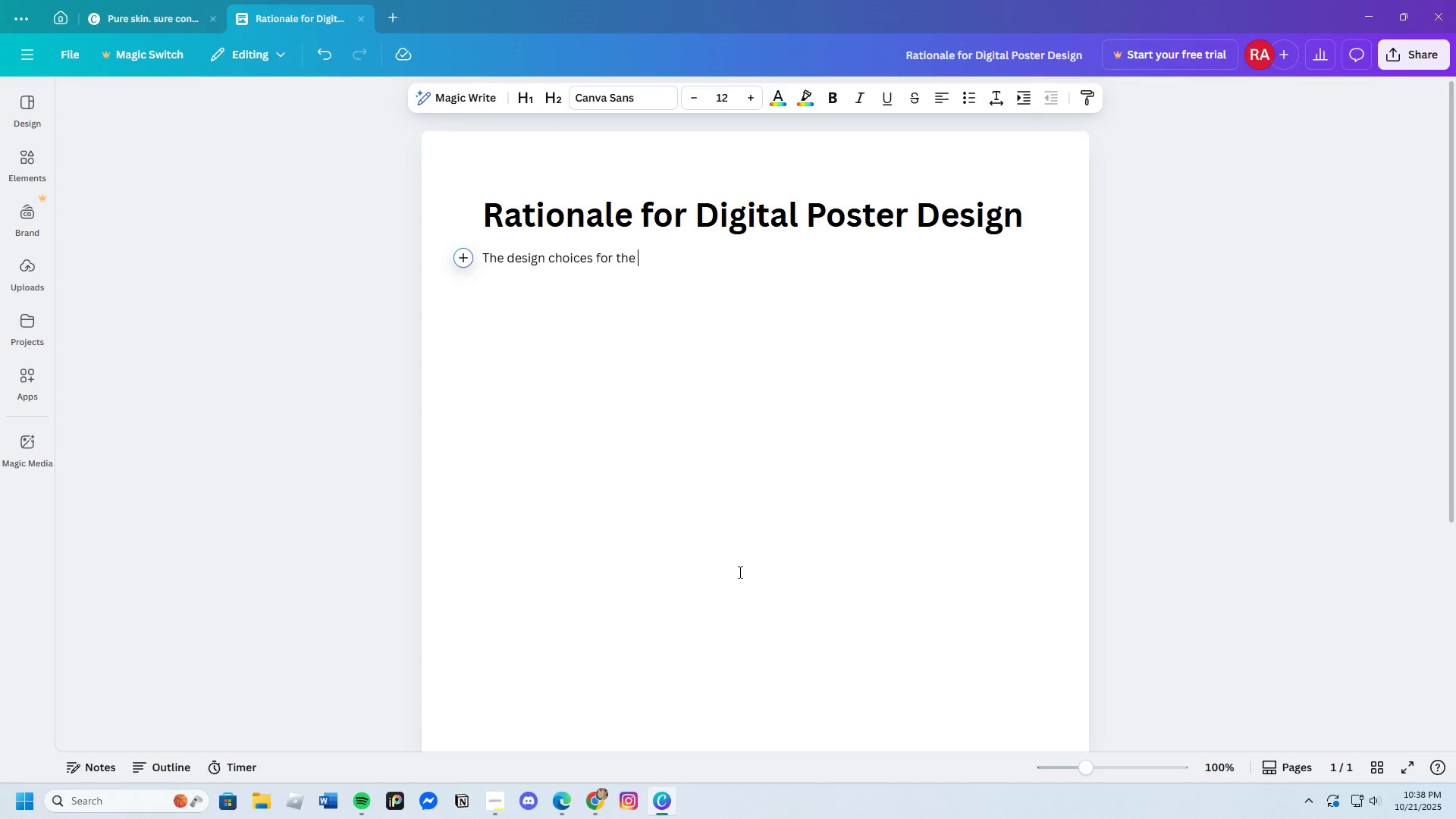 
left_click([136, 9])
 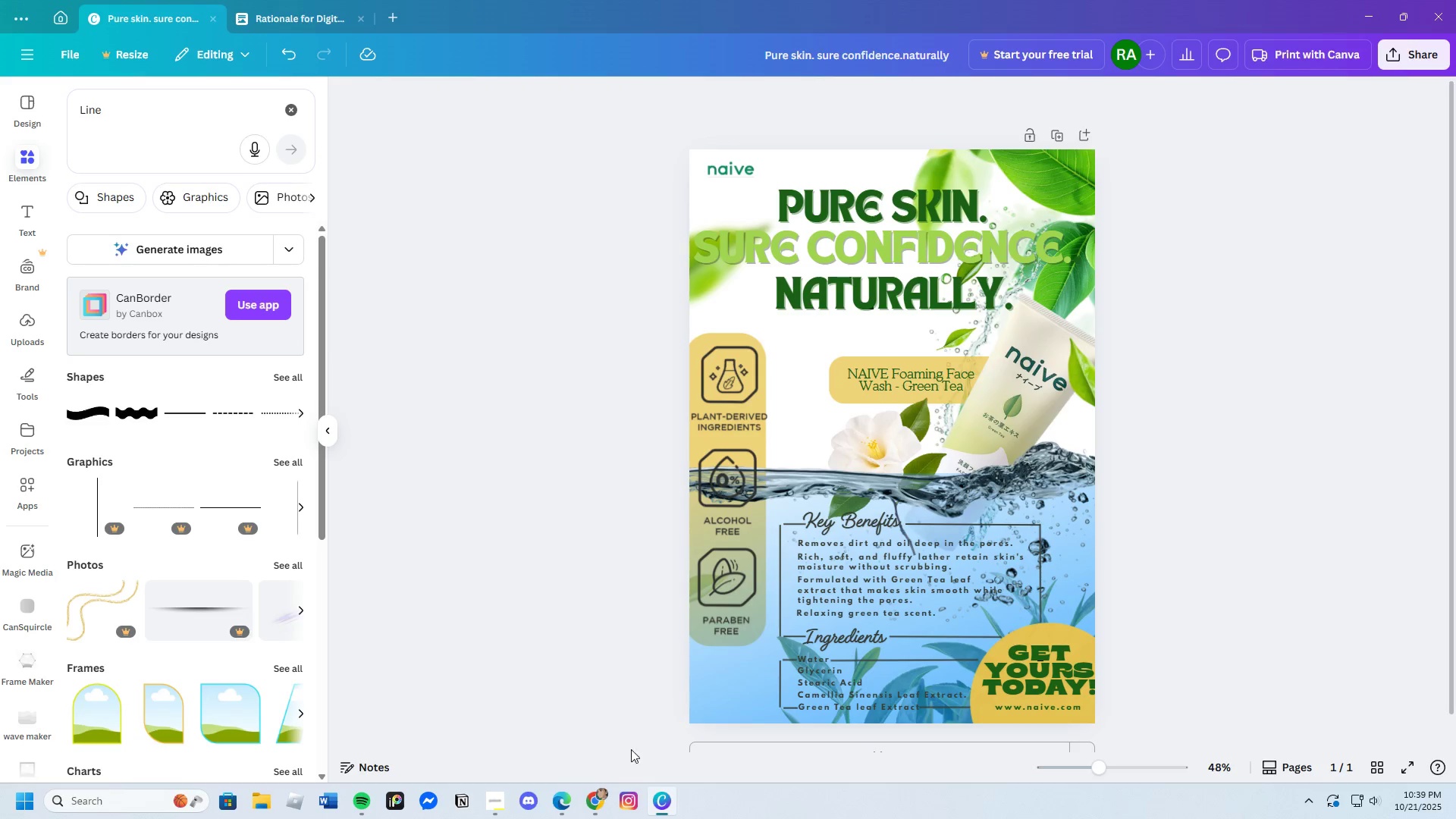 
wait(5.89)
 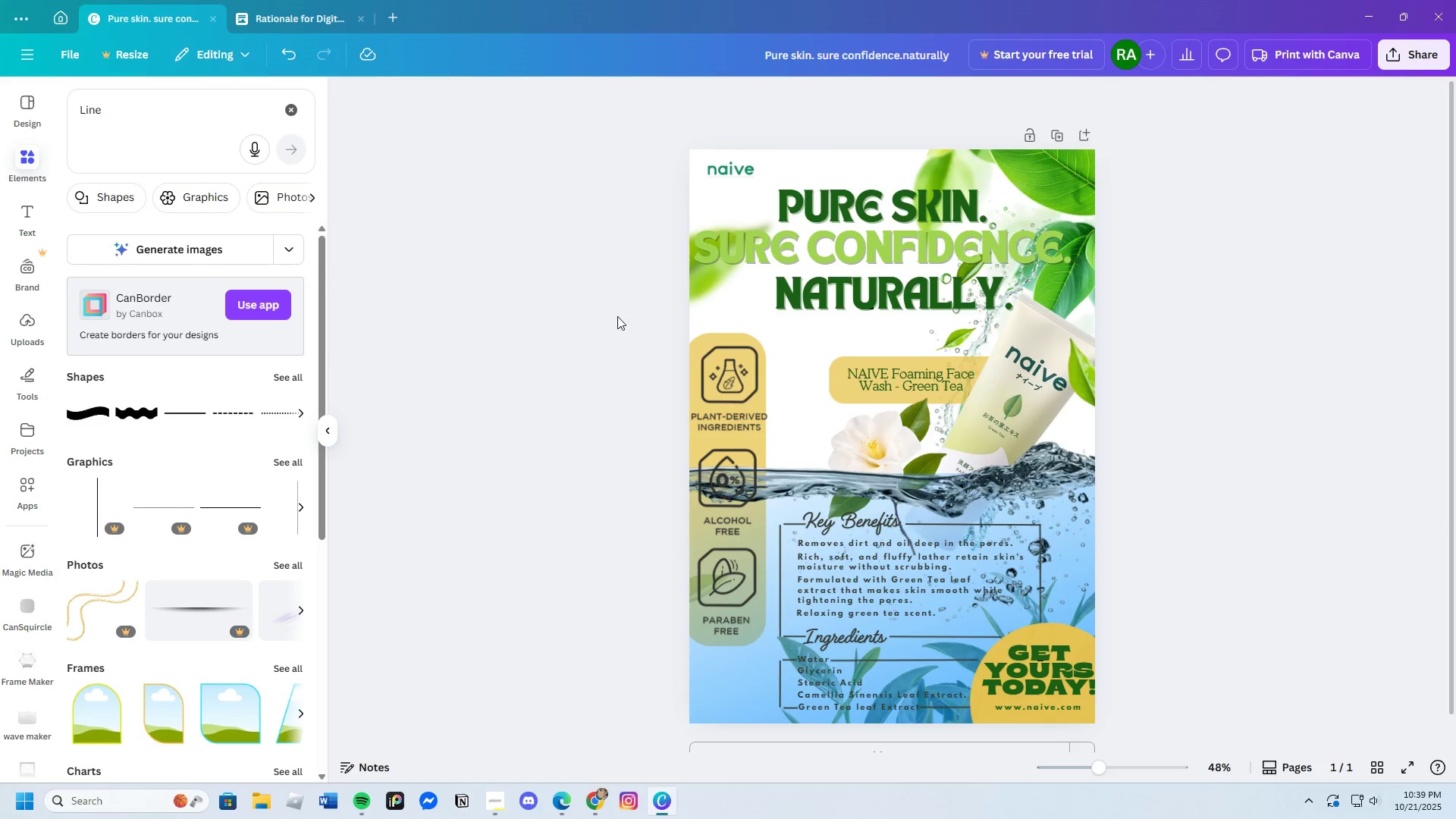 
left_click([296, 0])
 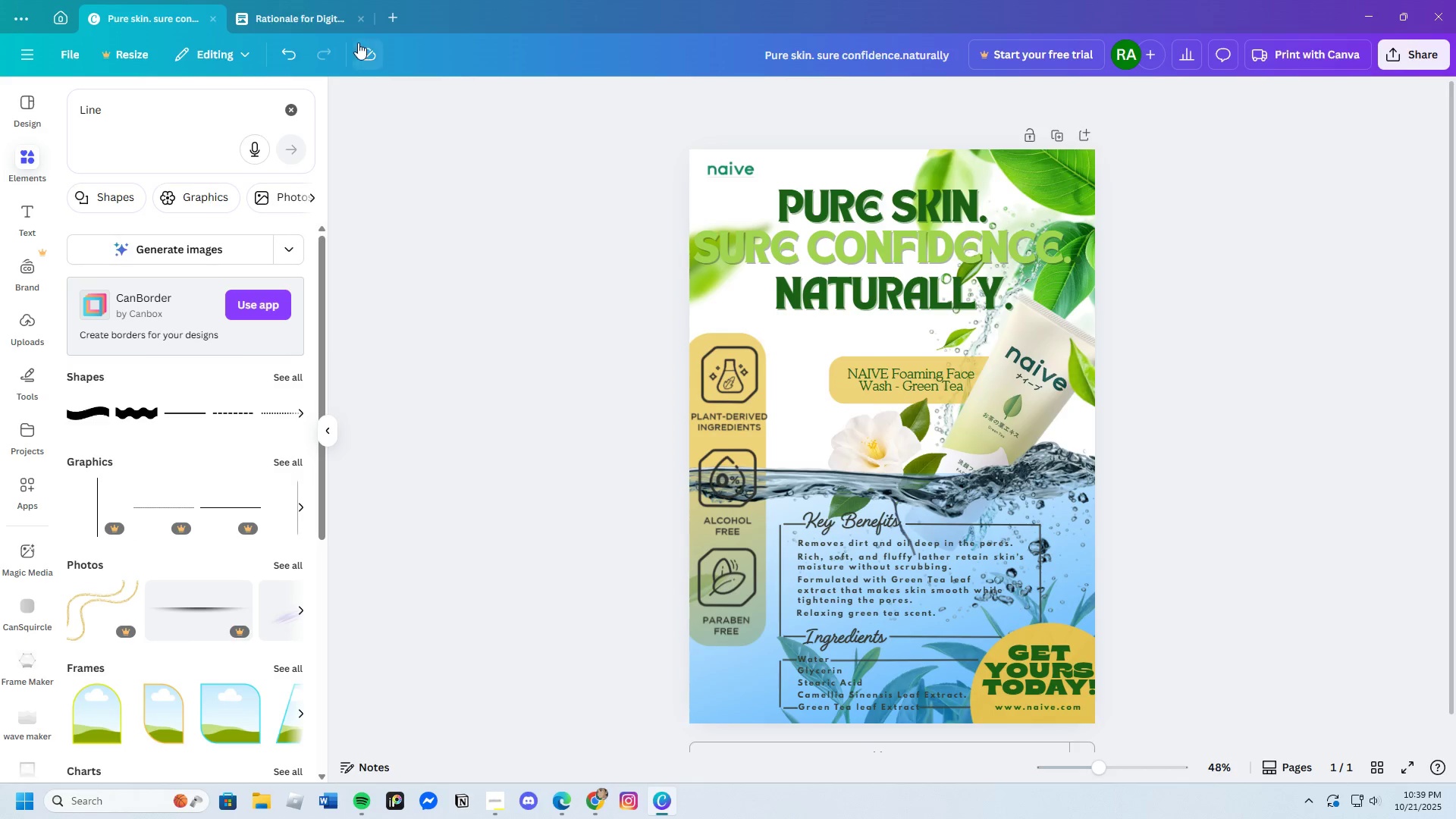 
mouse_move([290, 14])
 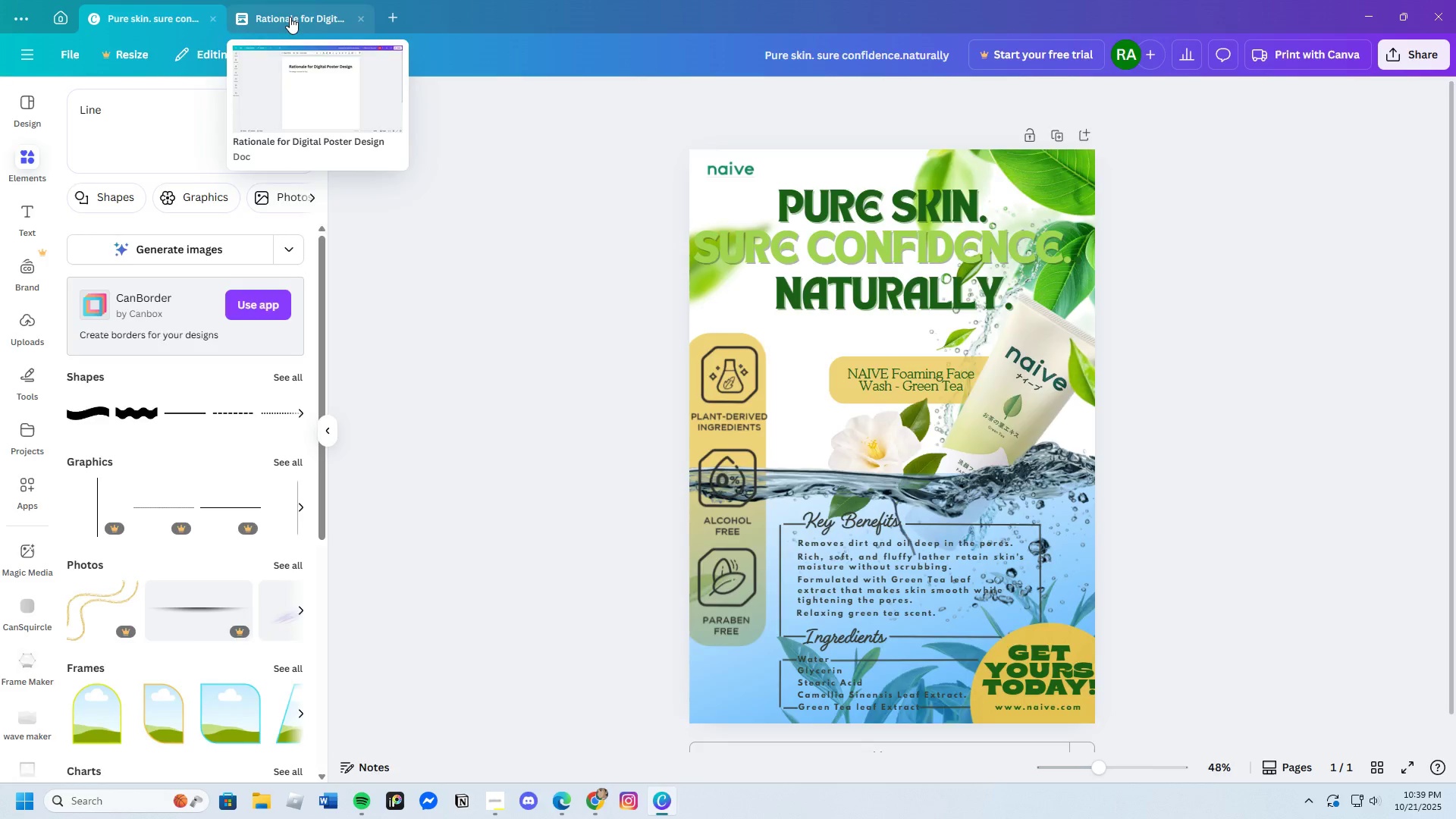 
left_click([289, 17])
 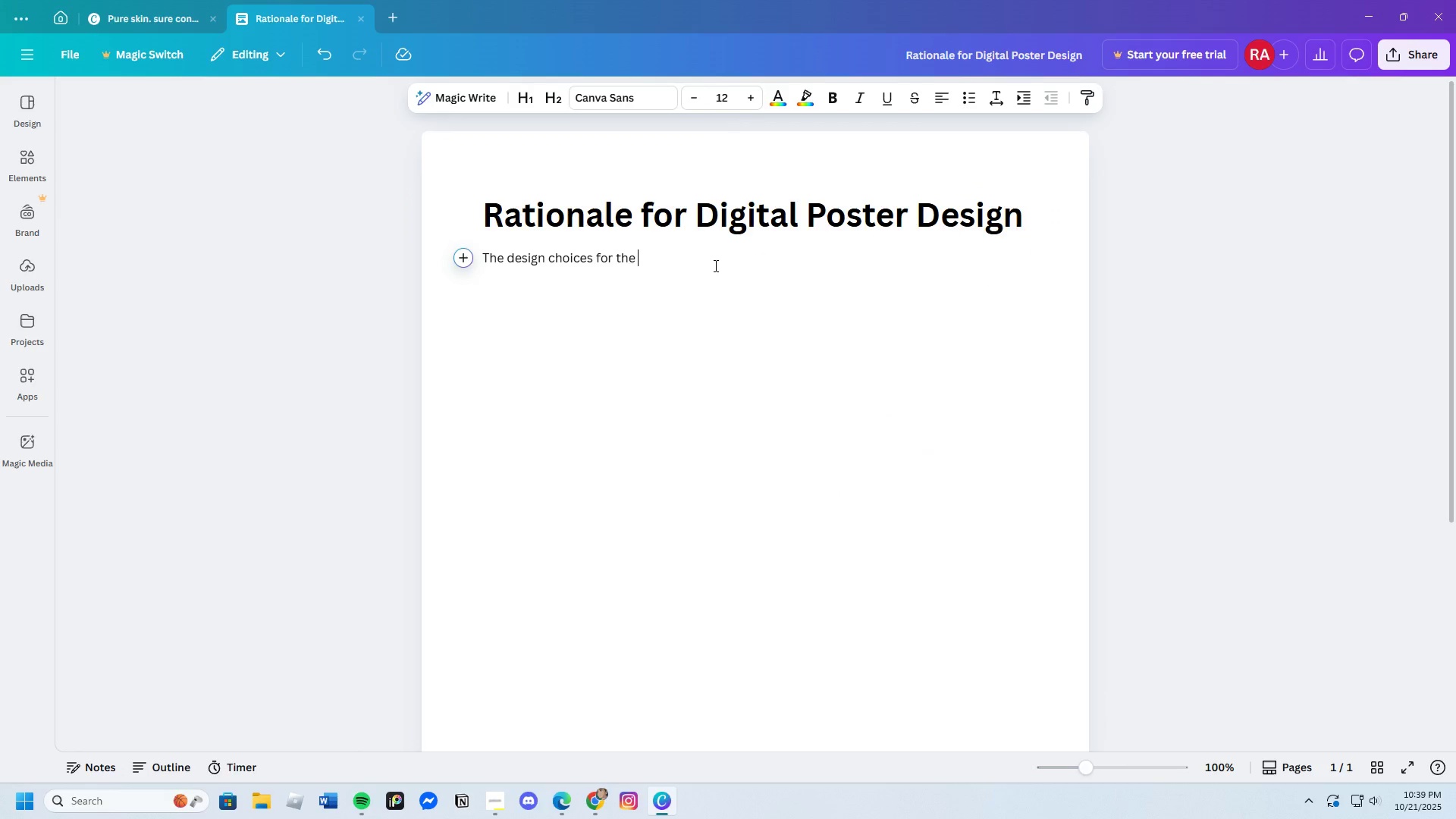 
type(NAIVE Foaming )
key(Backspace)
key(Backspace)
key(Backspace)
key(Backspace)
key(Backspace)
key(Backspace)
type(aming Gace )
key(Backspace)
key(Backspace)
key(Backspace)
key(Backspace)
key(Backspace)
type(G)
key(Backspace)
type(Face Wash )
 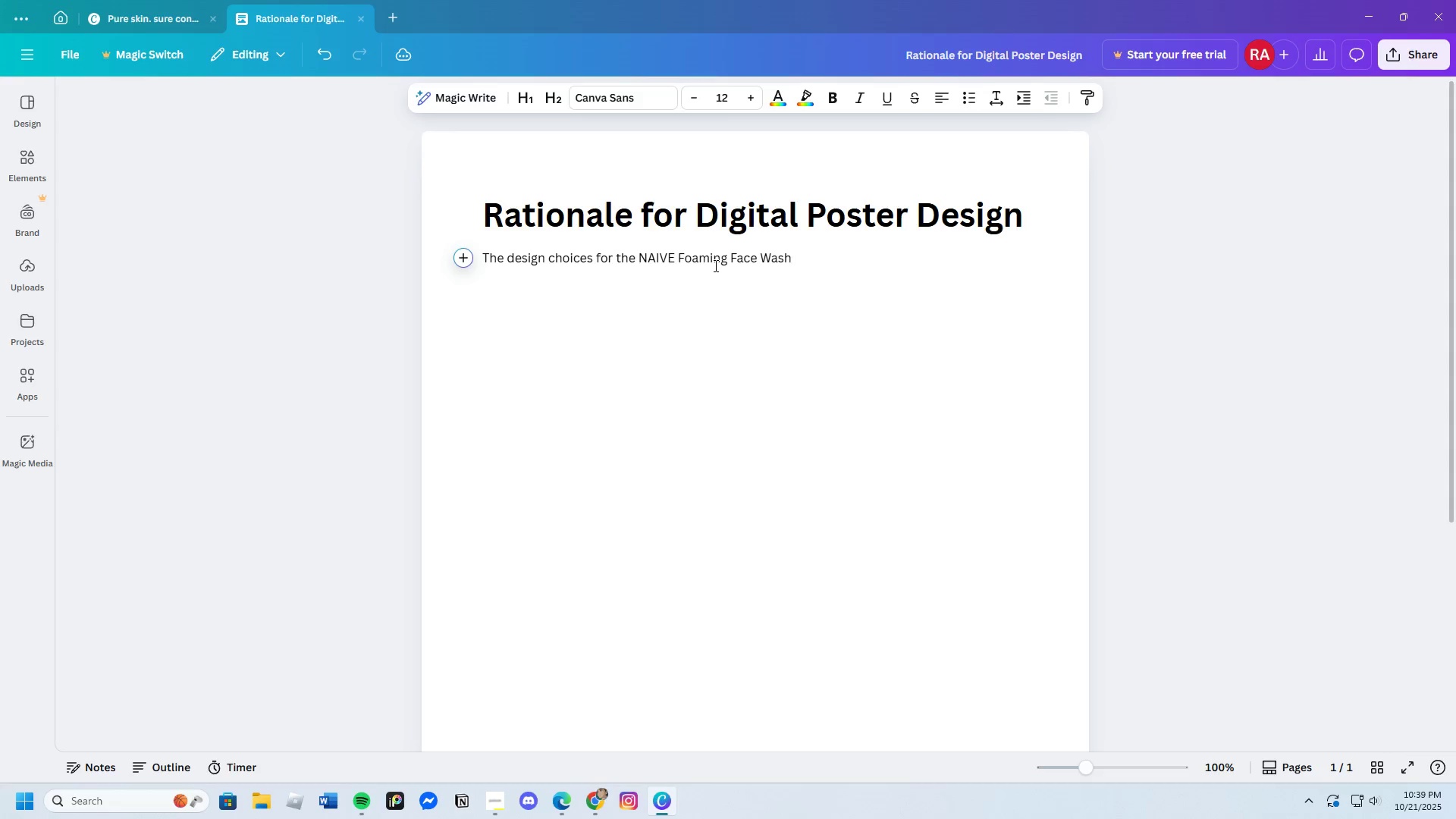 
left_click([152, 15])
 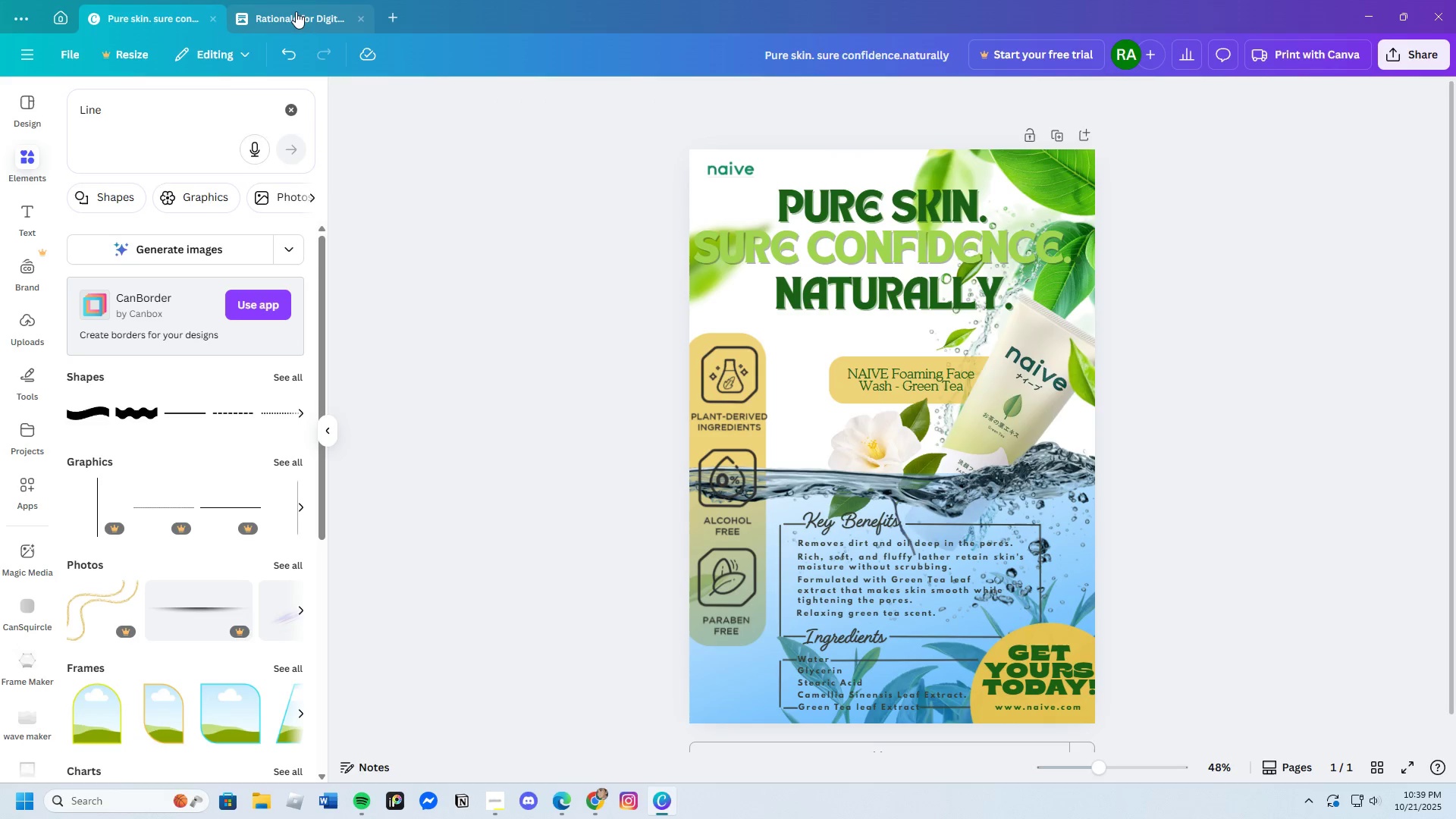 
left_click([300, 10])
 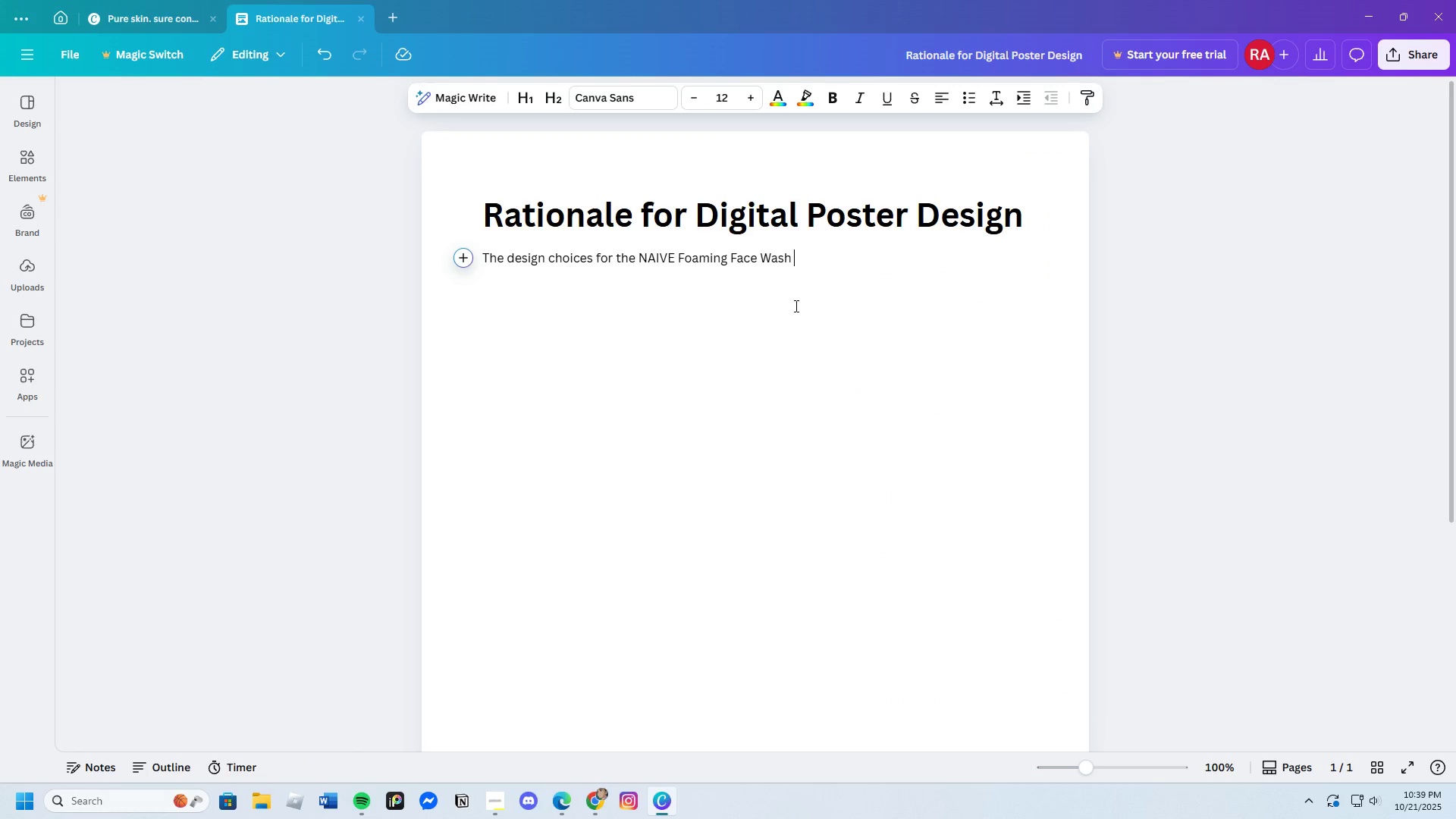 
key(Backspace)
type(-)
key(Backspace)
type( - Green Tea )
 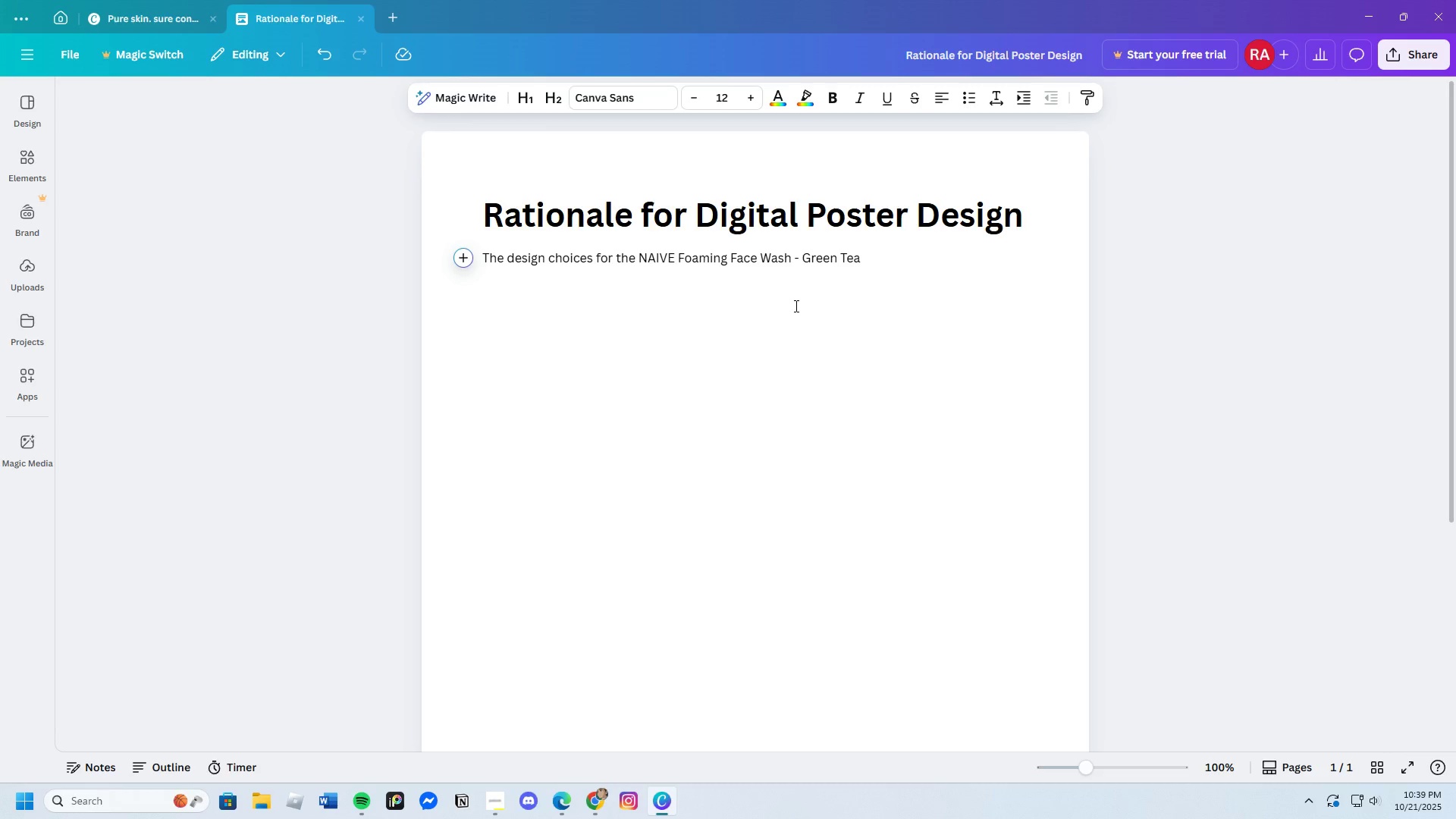 
type(digital poster )
 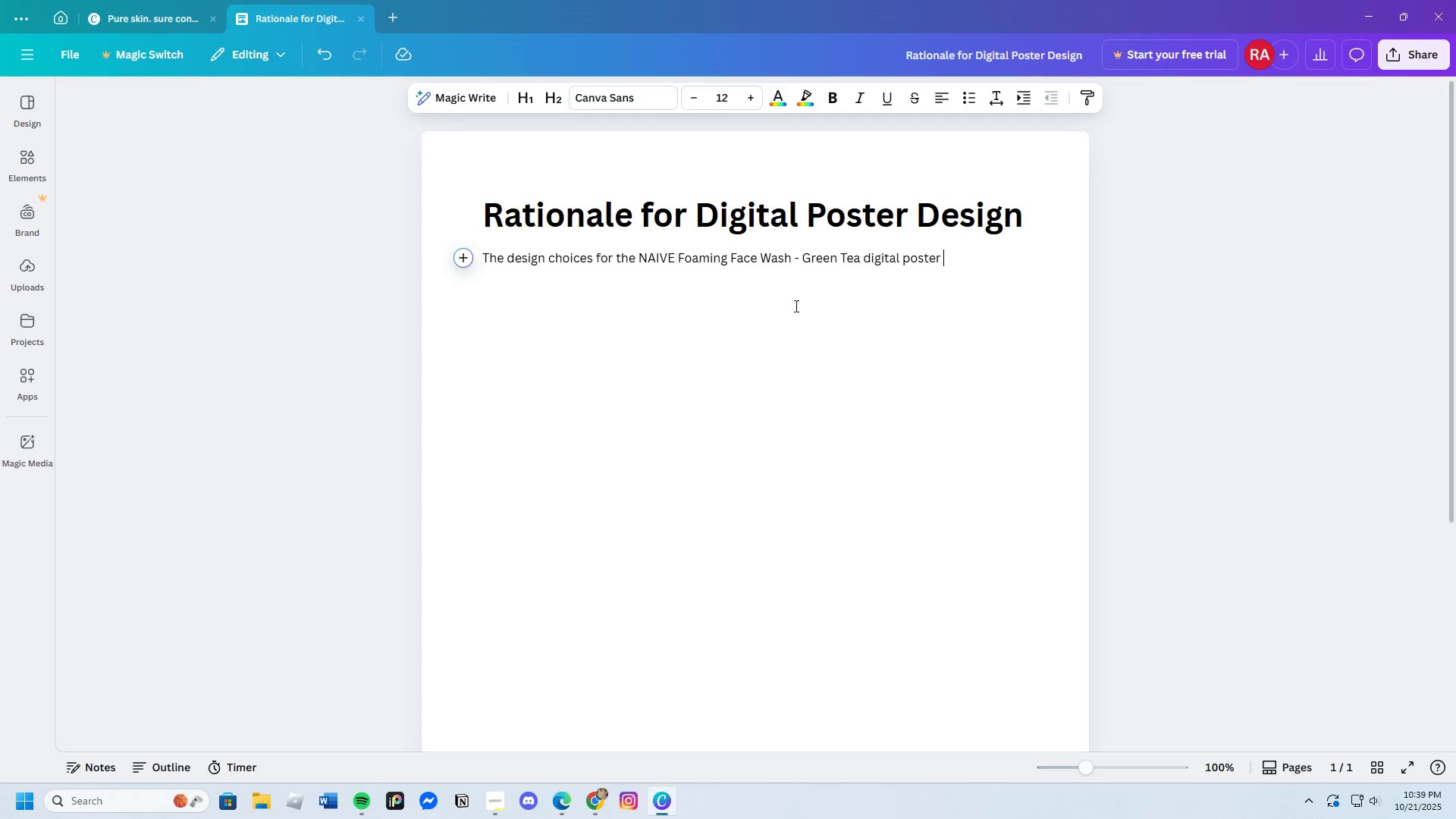 
type(are strategically selected to vu)
key(Backspace)
type(isually communicate the products)
key(Backspace)
type('s core value: purity, natural origin, and premium quality.)
 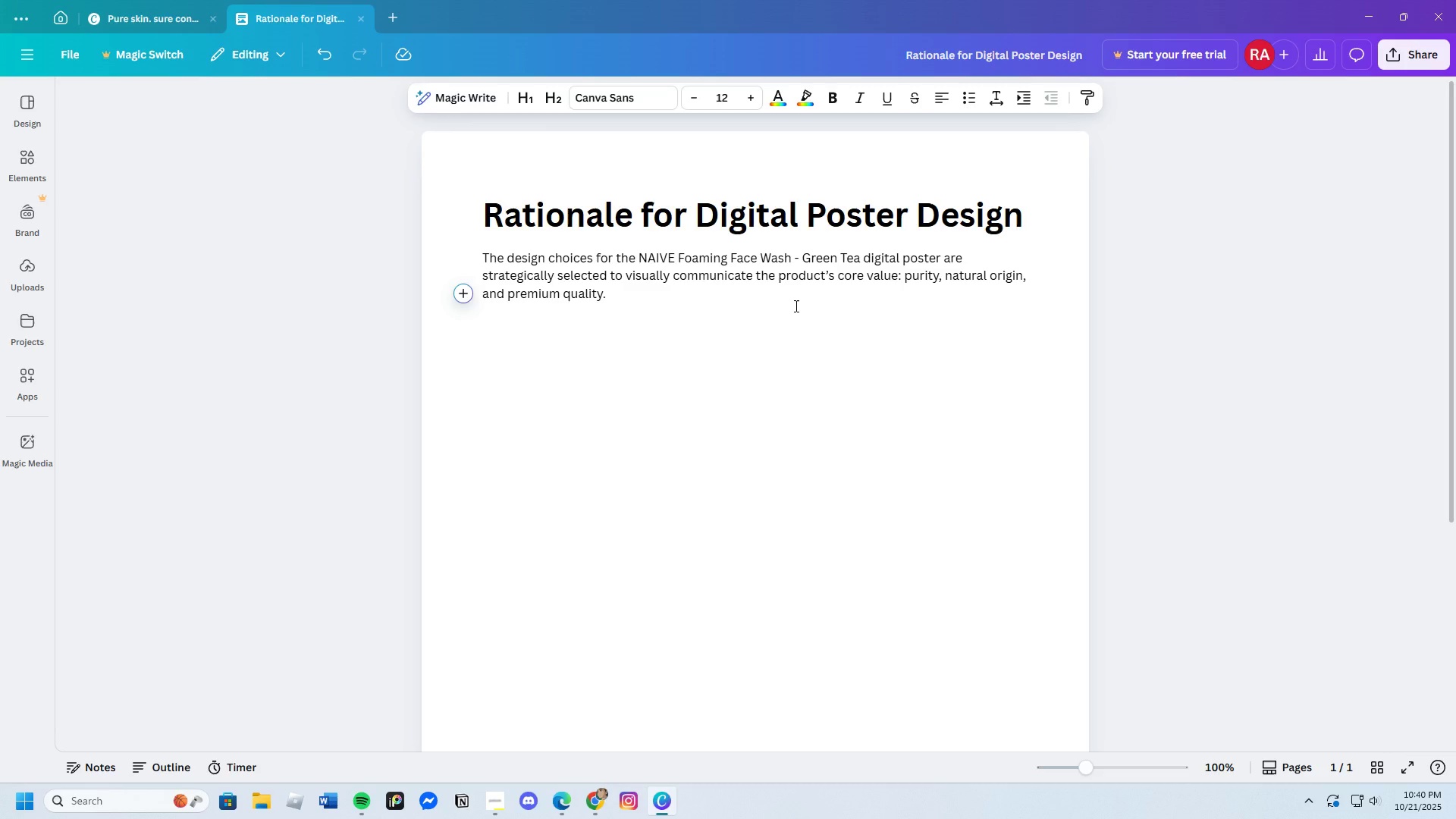 
key(Enter)
 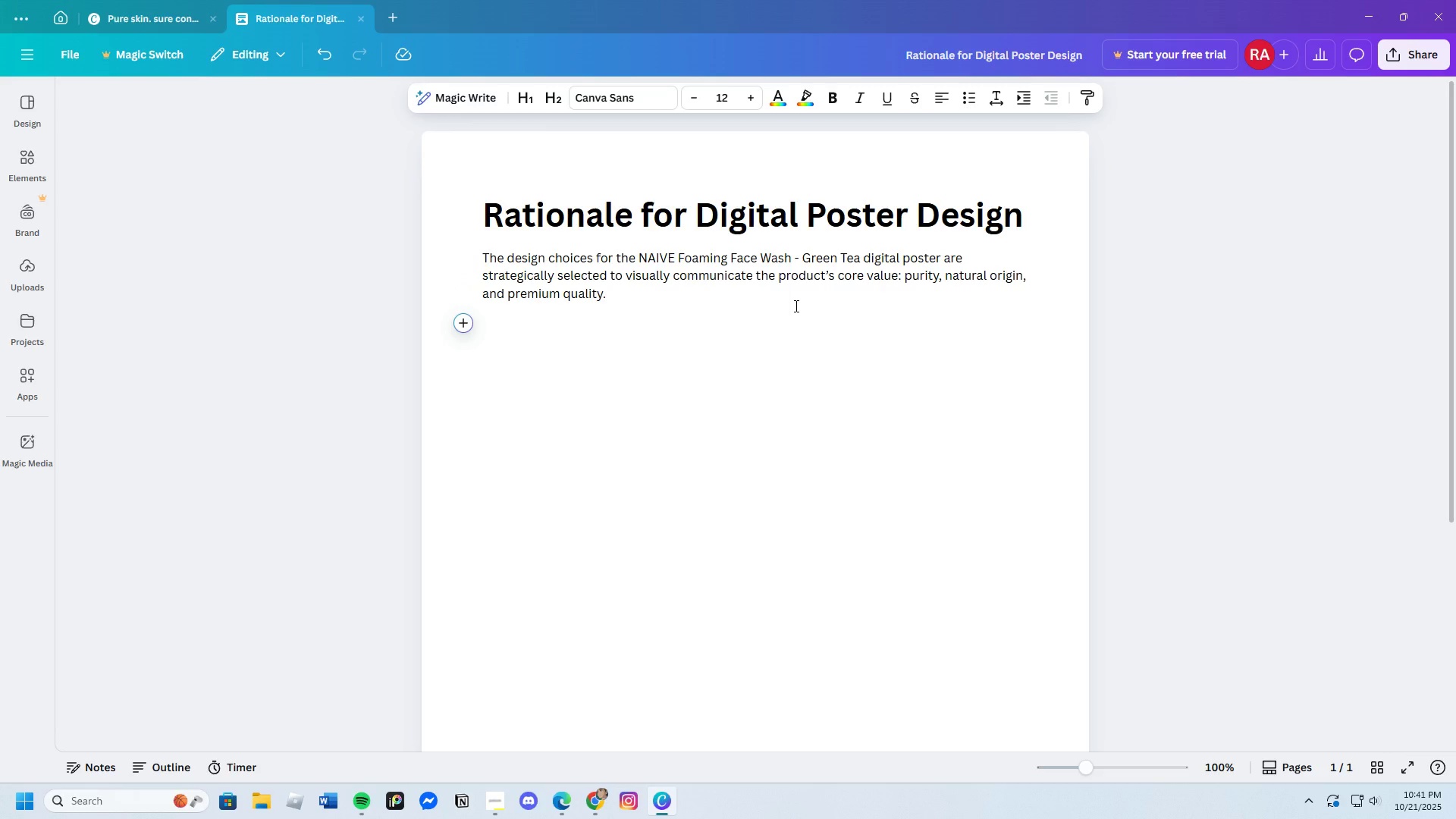 
type(Color)
key(Backspace)
key(Backspace)
key(Backspace)
key(Backspace)
type(OLOR PAEL)
key(Backspace)
key(Backspace)
type(LETTE: T)
key(Backspace)
type(Green )
key(Backspace)
type(,hite, and Yellow)
 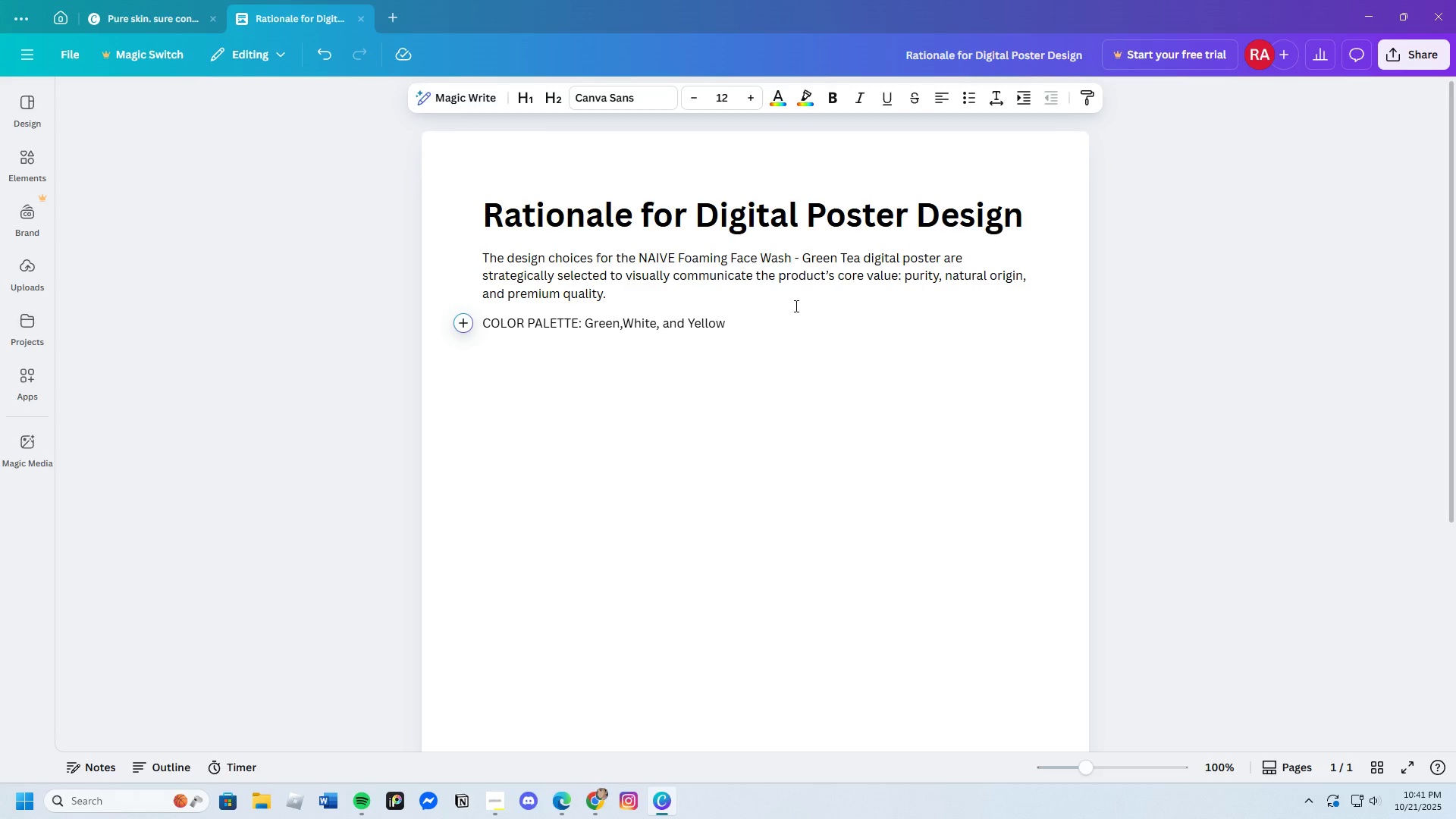 
key(Enter)
 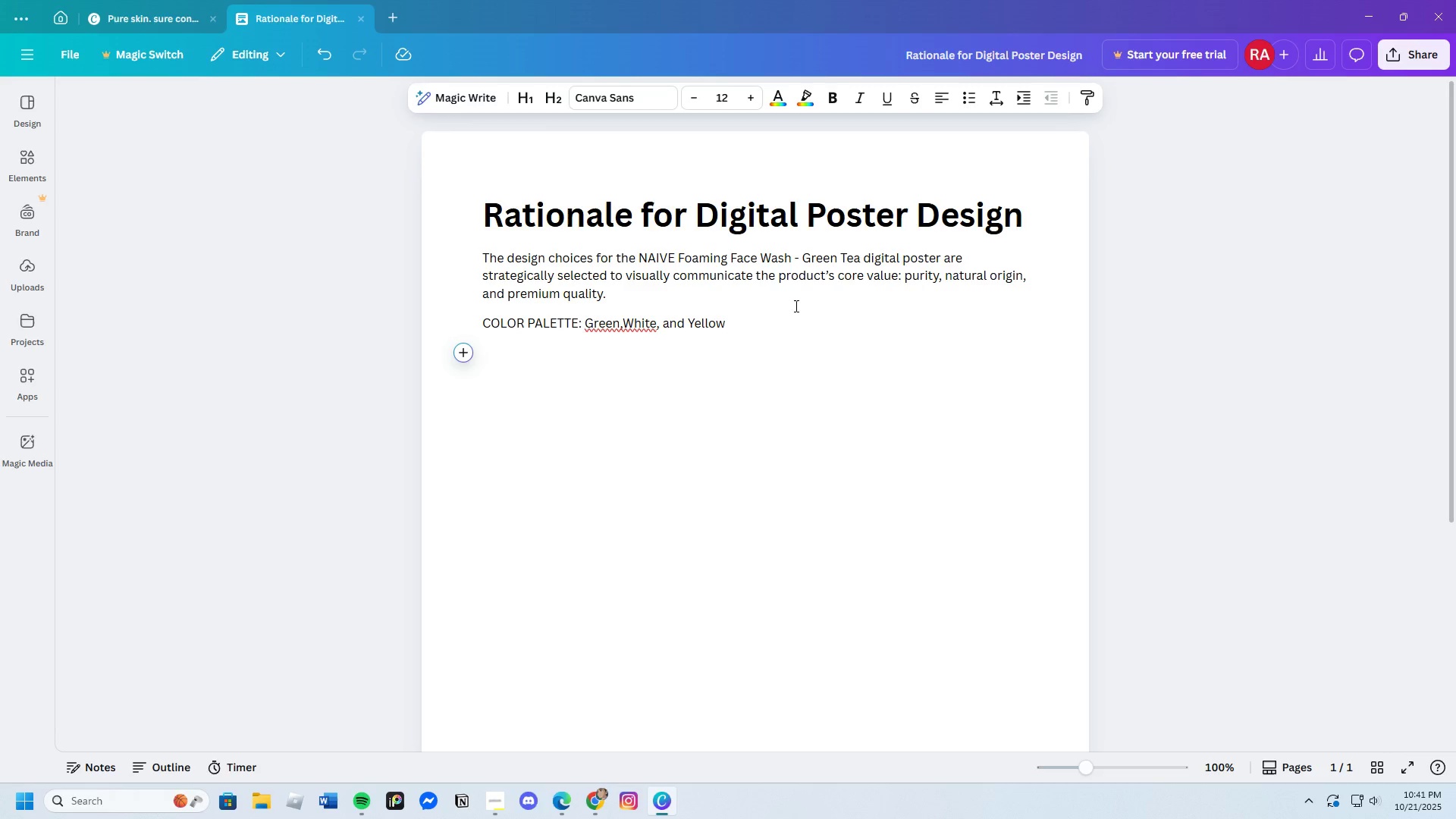 
type(Green: )
 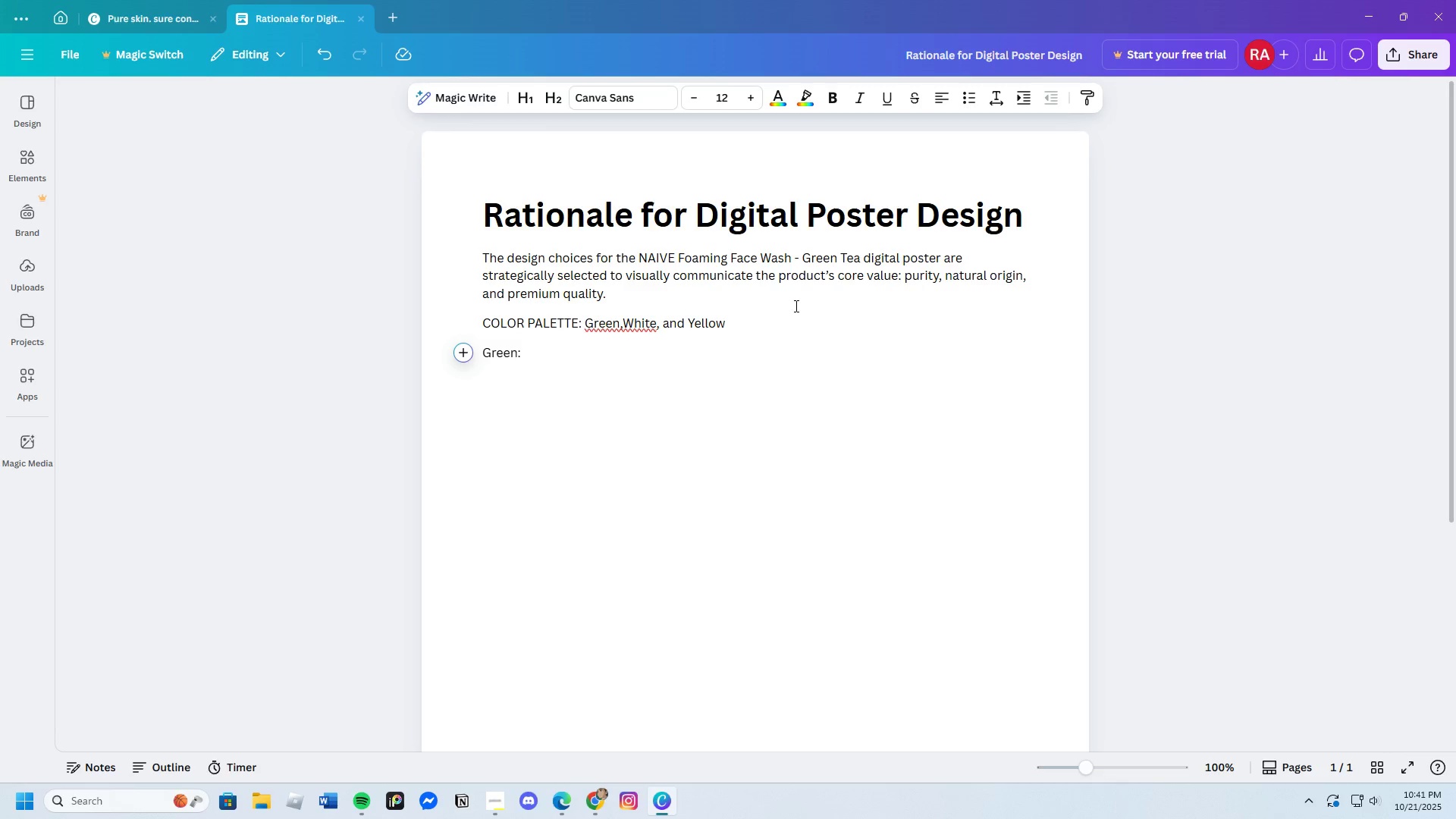 
left_click([620, 322])
 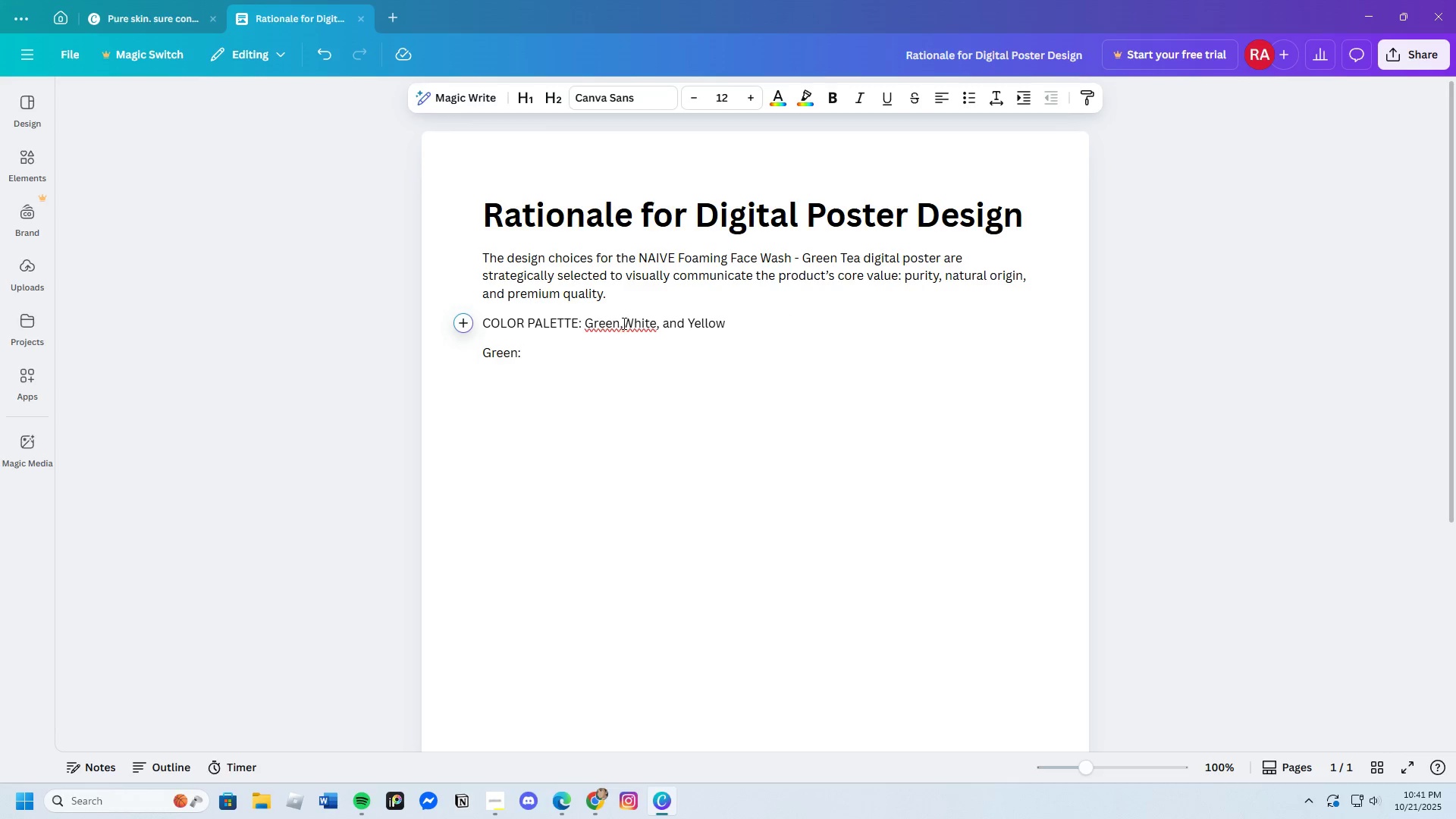 
left_click([623, 323])
 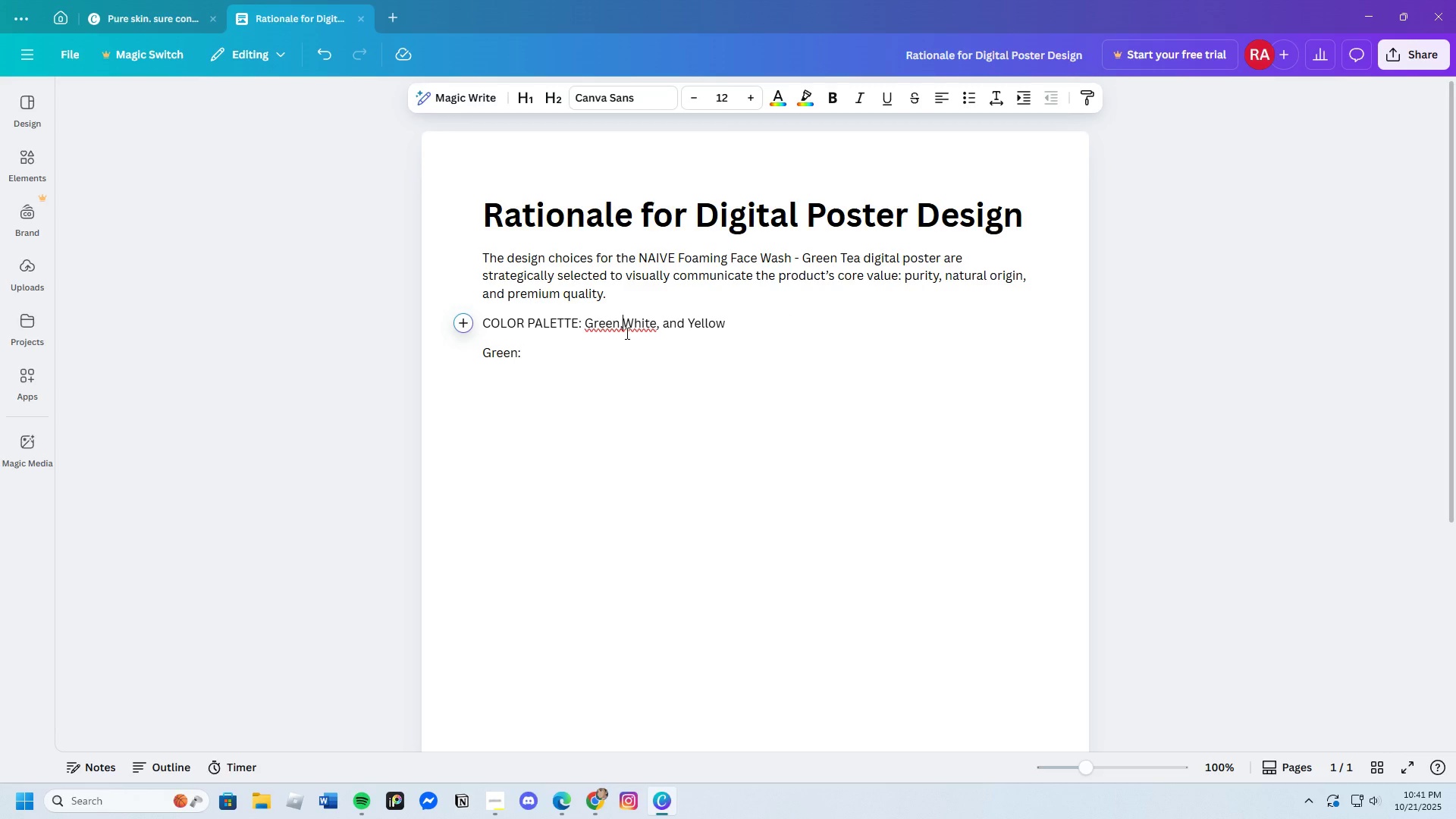 
left_click([626, 333])
 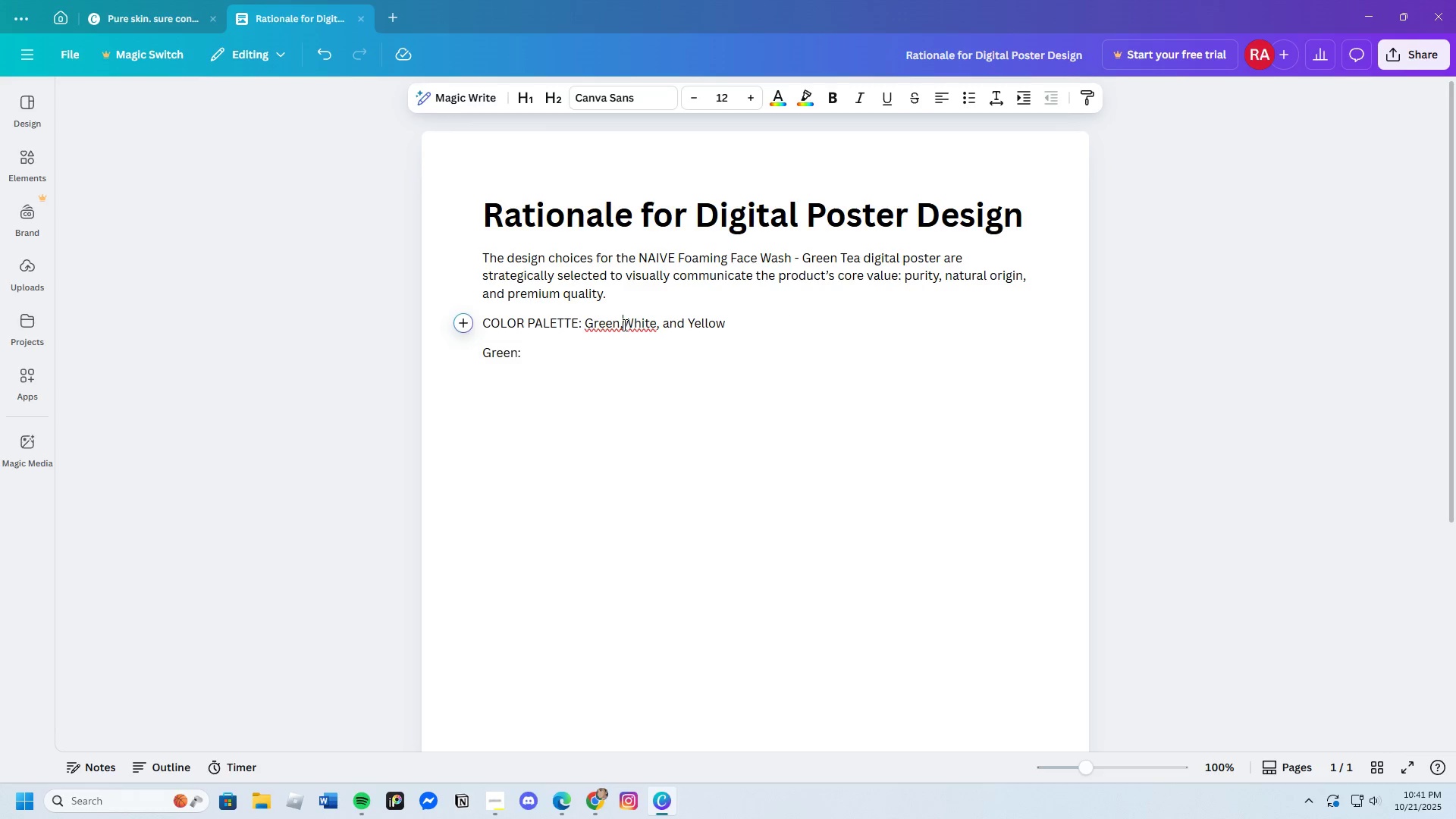 
left_click([623, 325])
 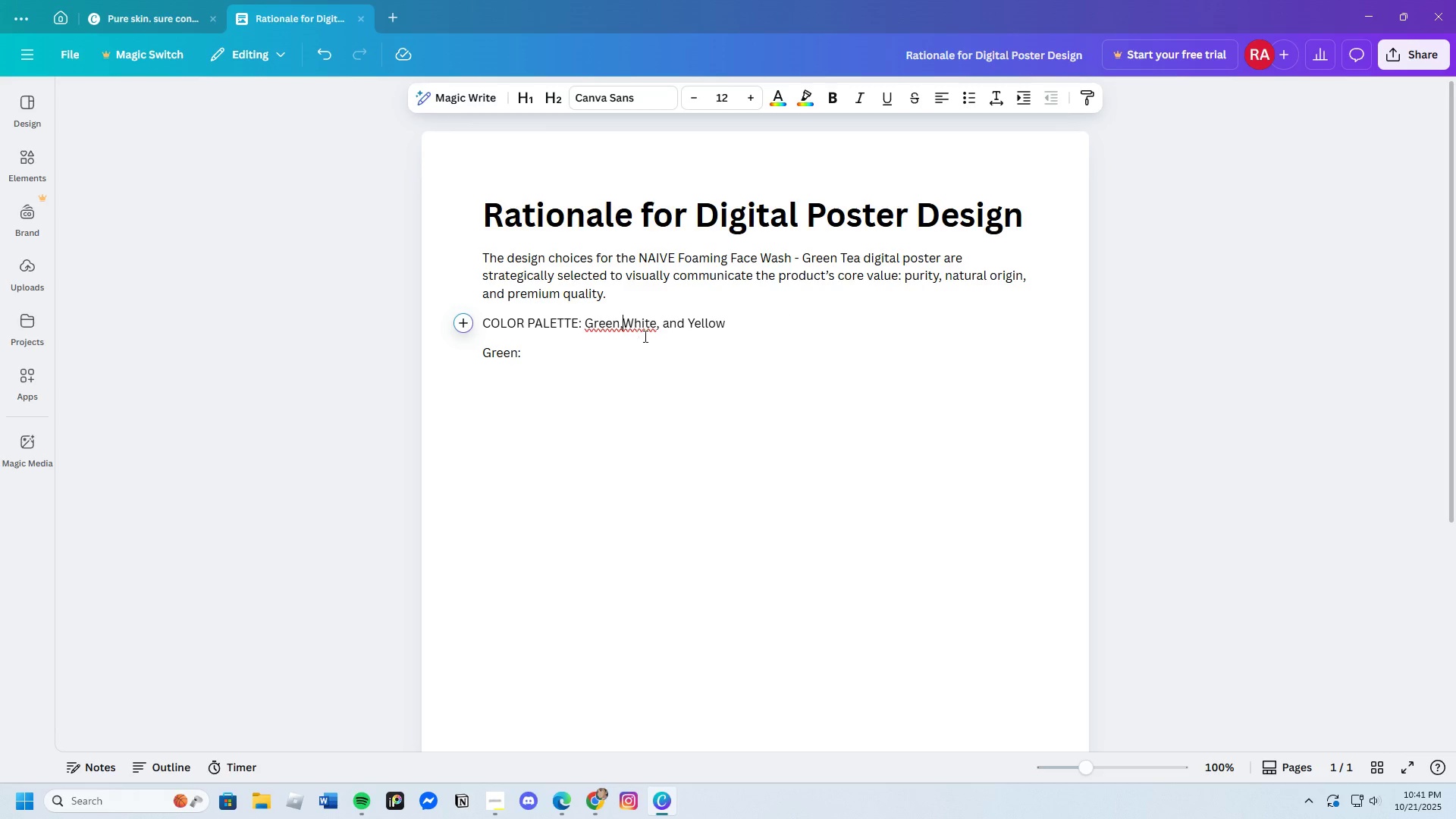 
key(Space)
 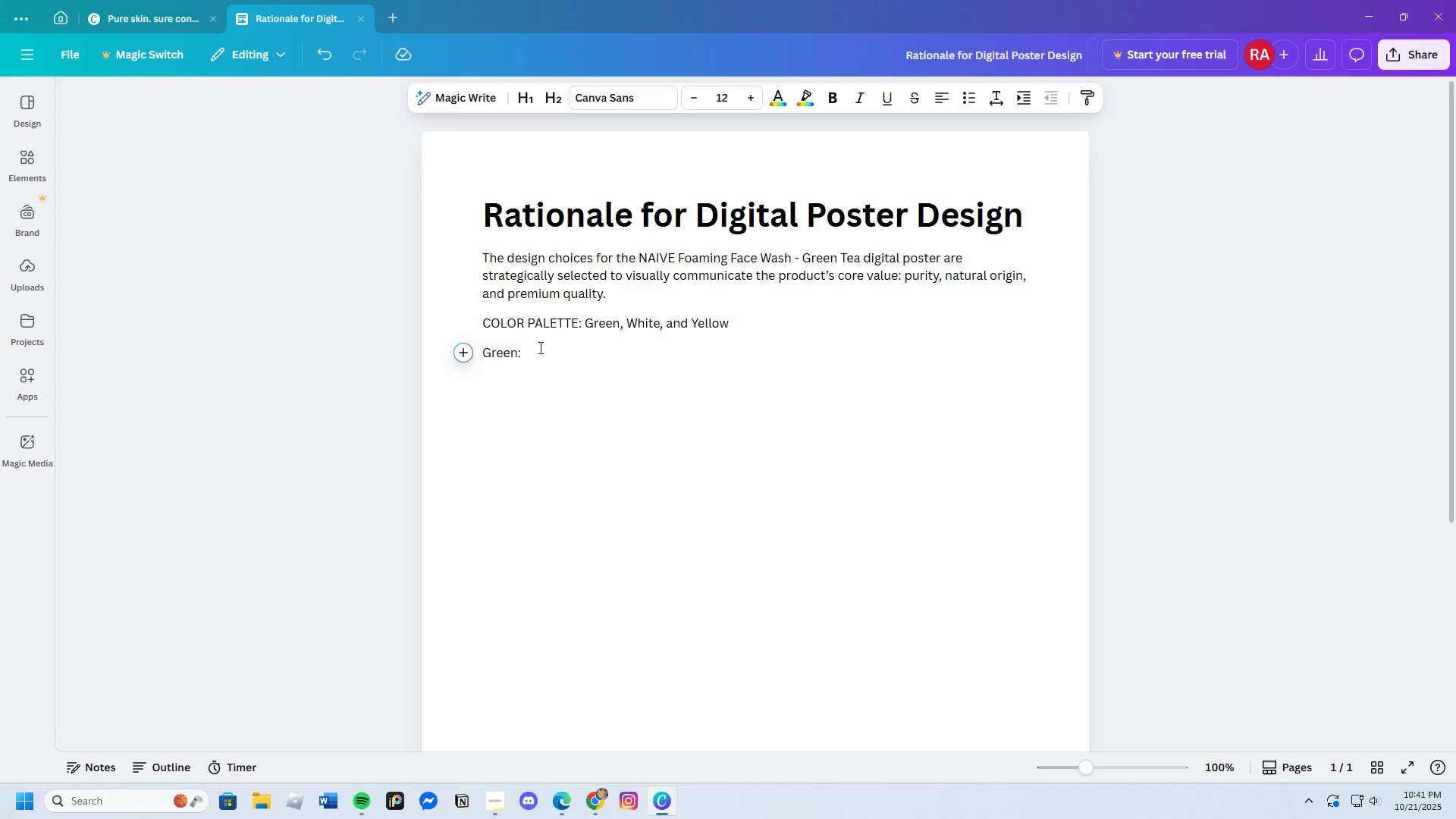 
type(Primamry)
key(Backspace)
key(Backspace)
key(Backspace)
type(a)
key(Backspace)
type(ry association )
 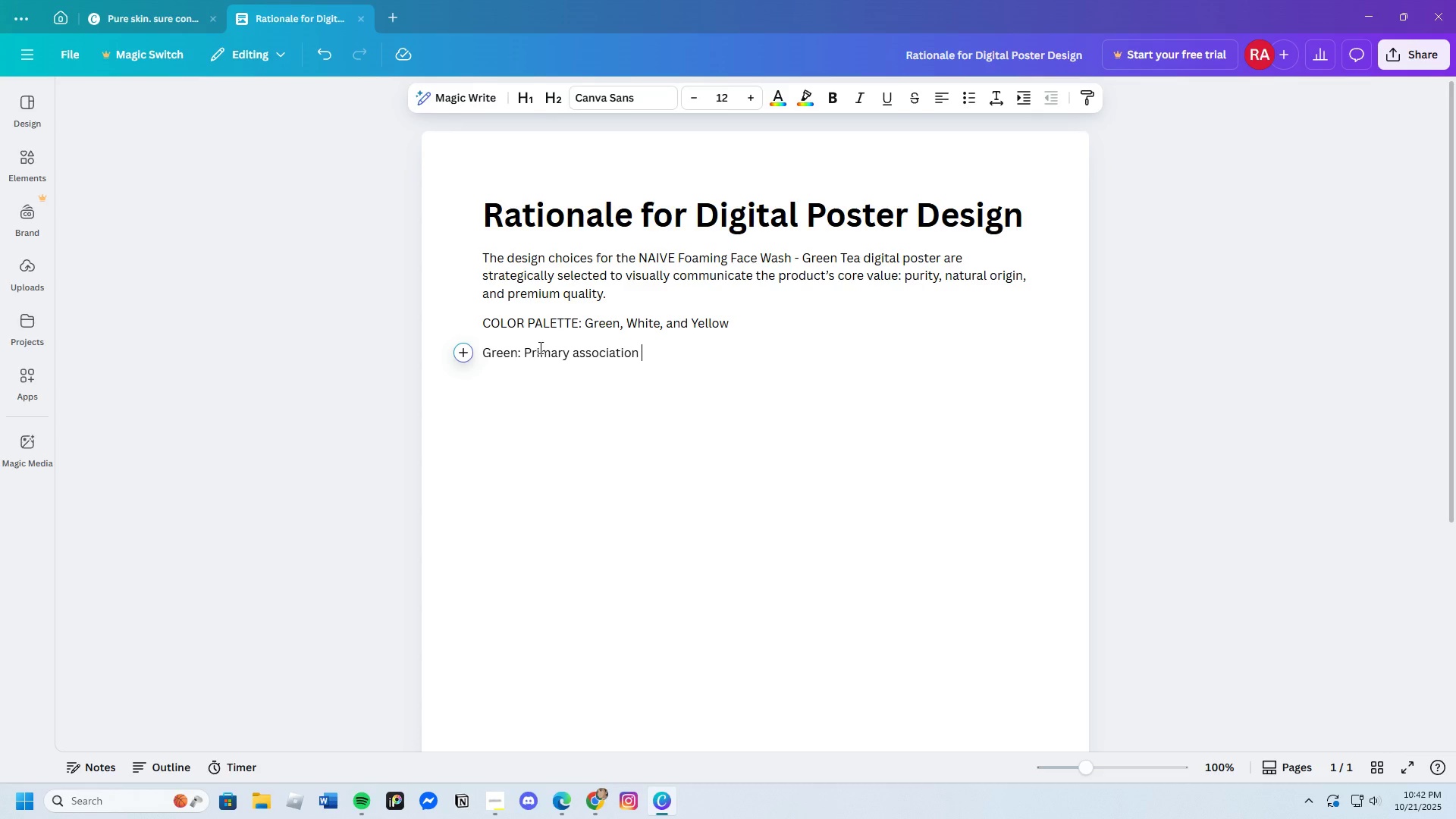 
type(with nature)
 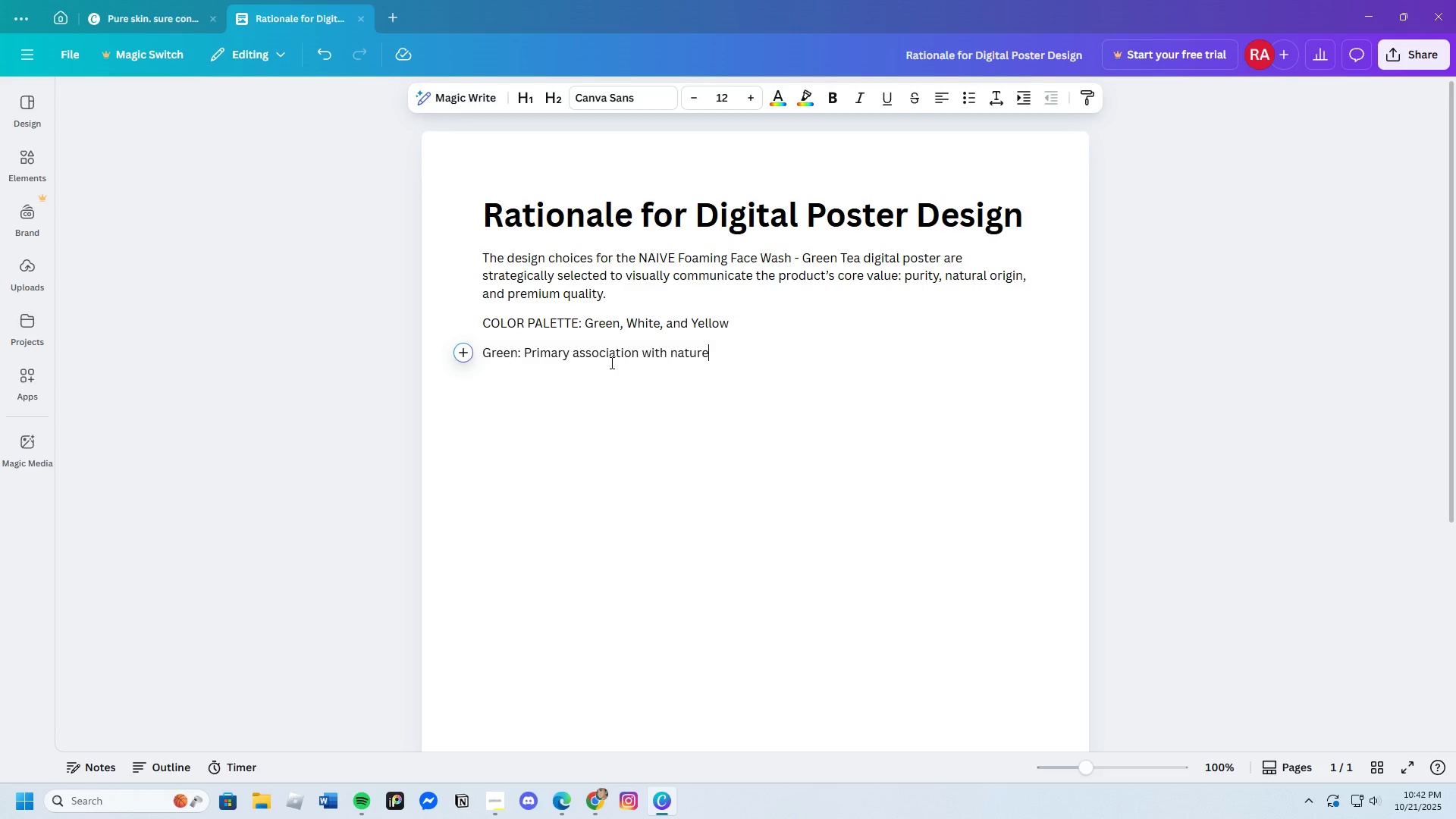 
wait(20.73)
 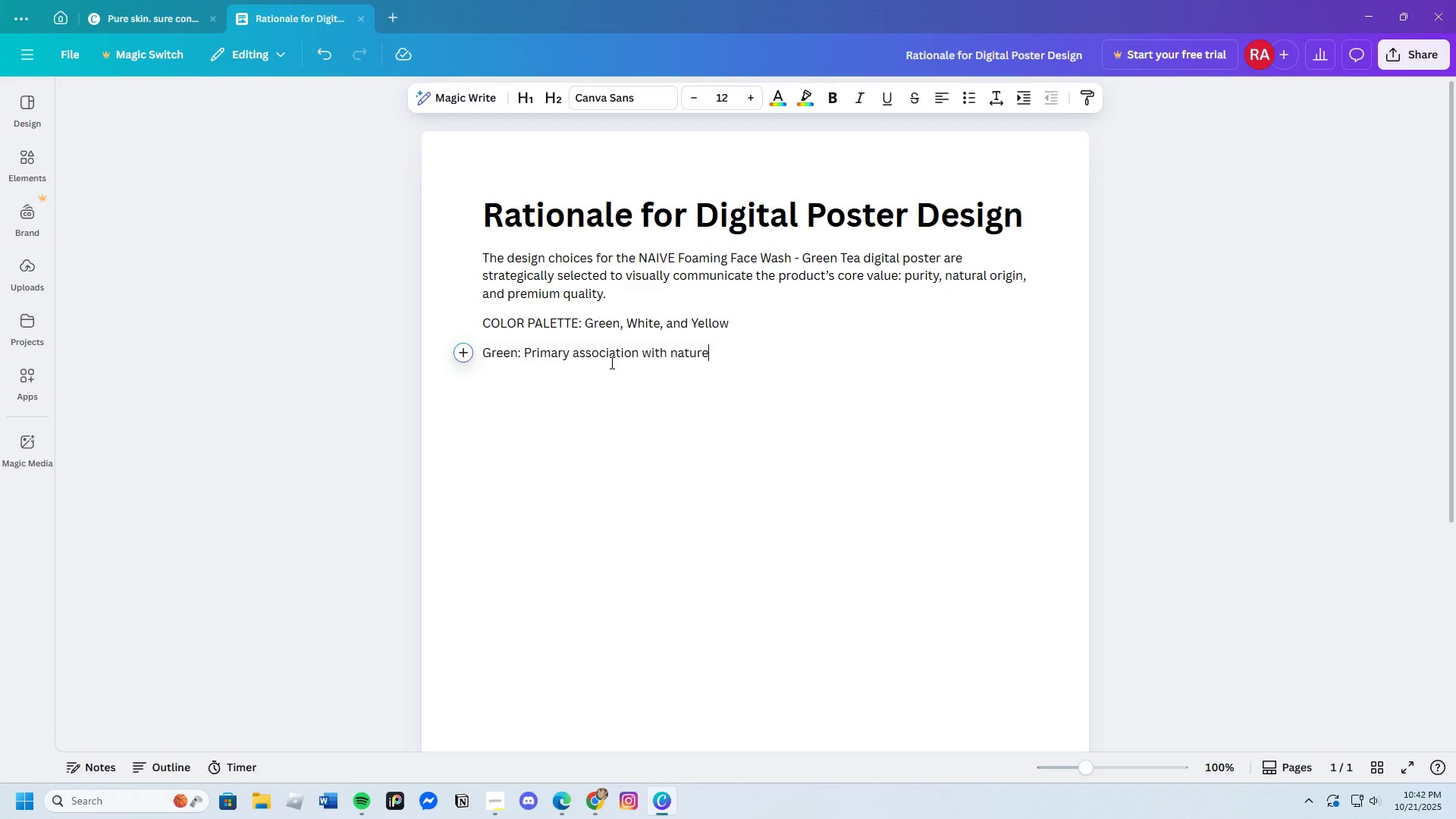 
type(, health)
 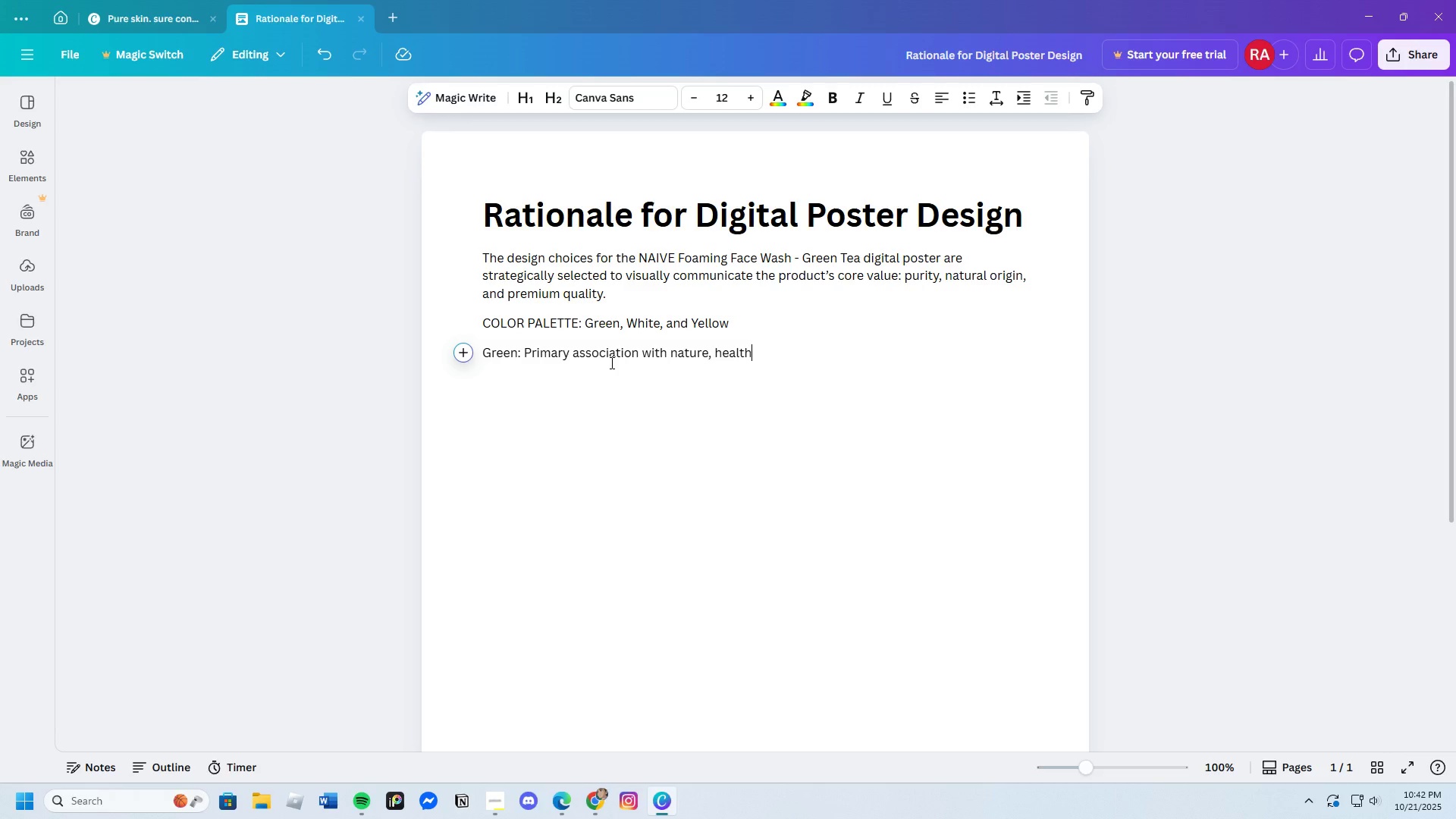 
type(, am)
key(Backspace)
type(nd)
 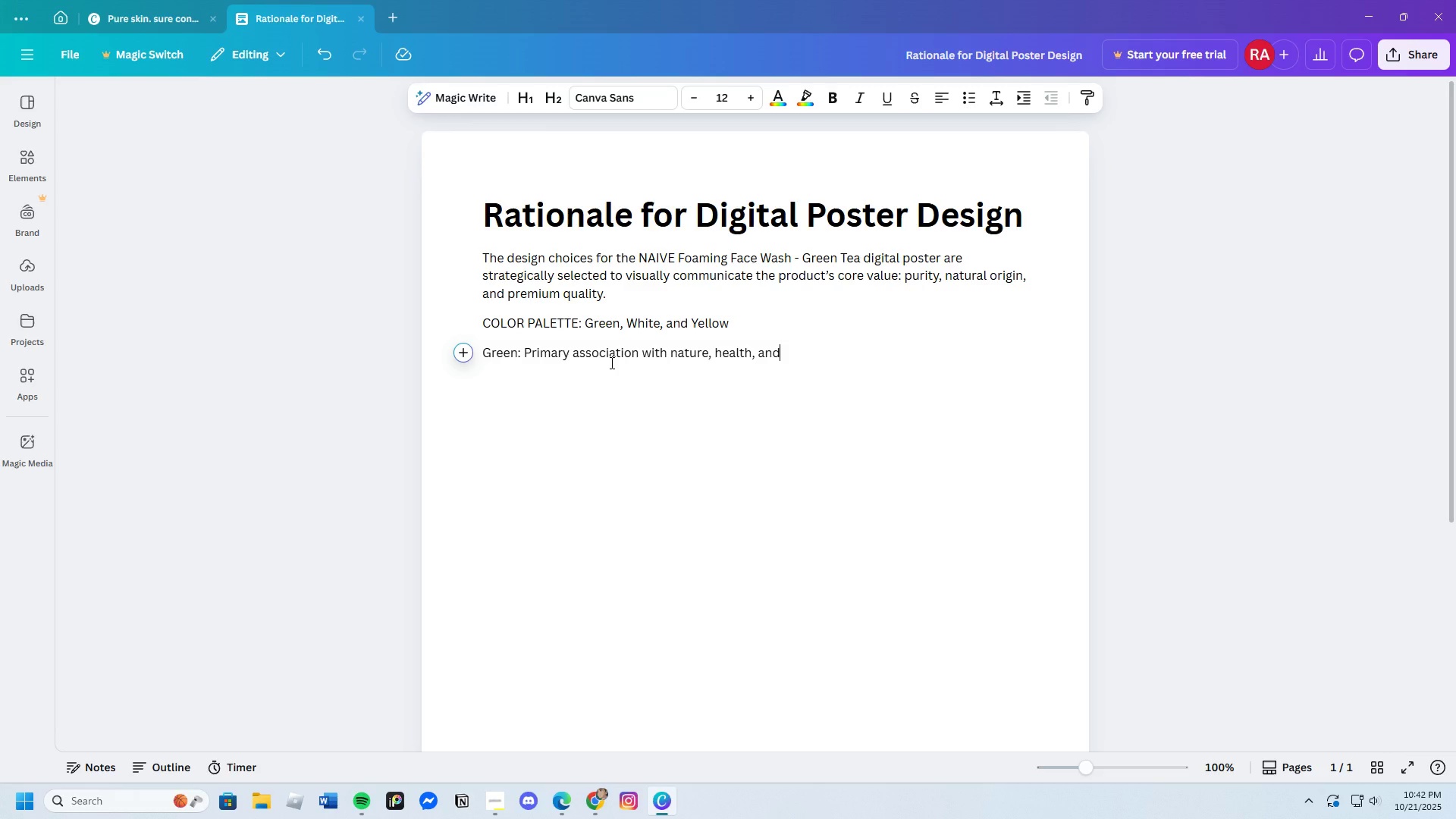 
wait(5.69)
 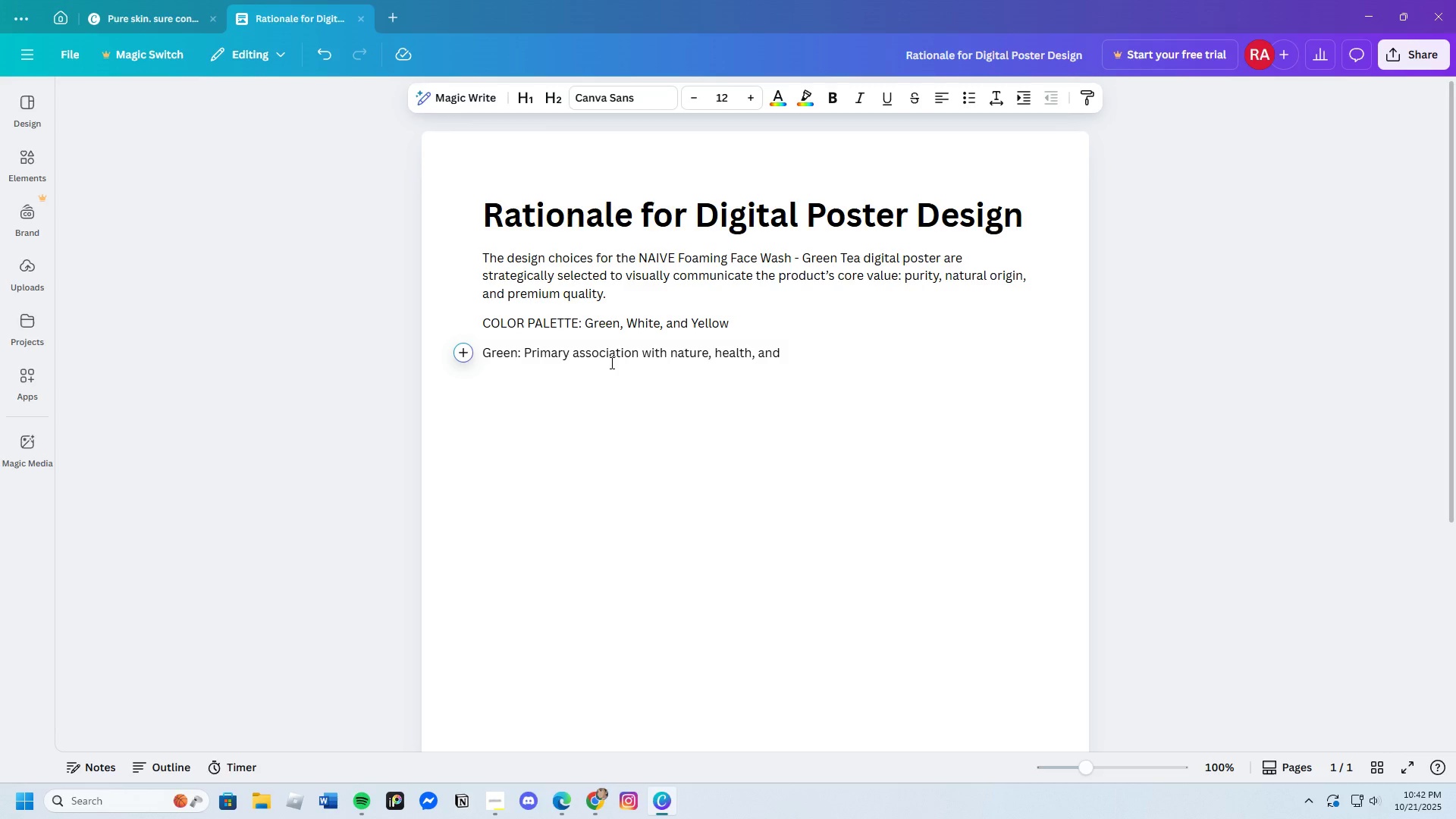 
type( freshness. This color instta)
key(Backspace)
key(Backspace)
type(a)
key(Backspace)
key(Backspace)
type(tantly )
 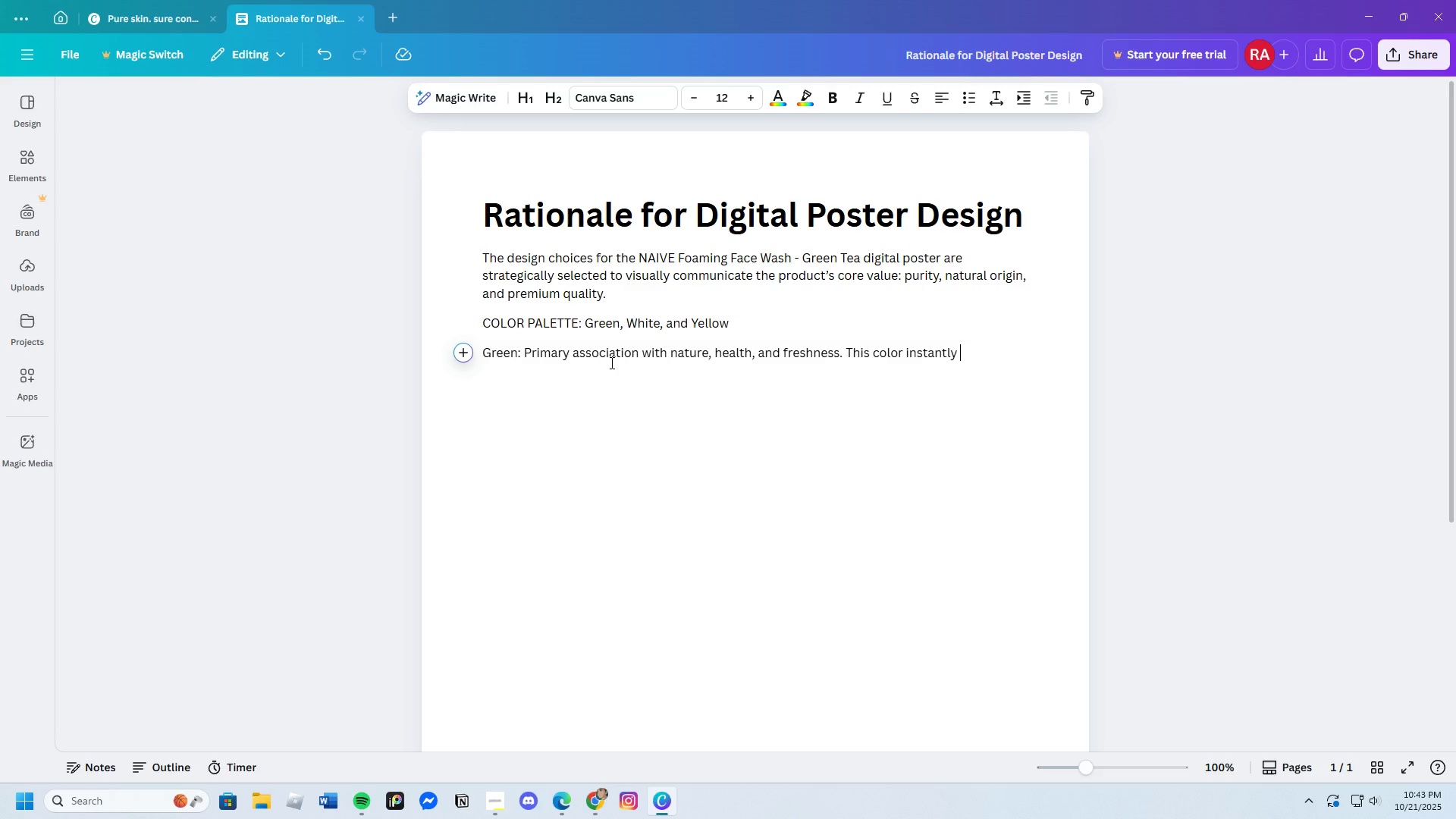 
wait(7.3)
 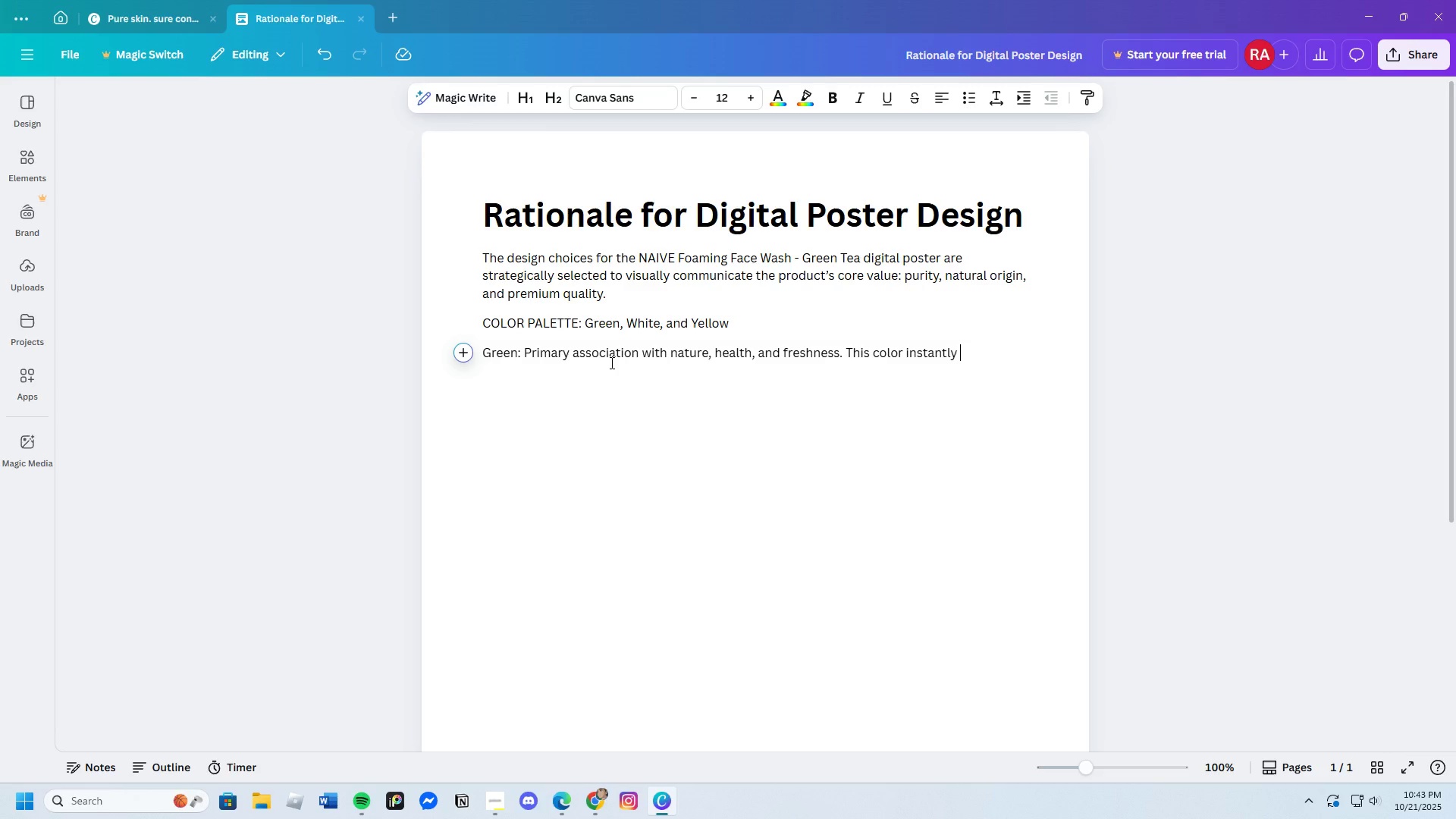 
type(links the product to its "natural" promise, suggesting organuc)
key(Backspace)
key(Backspace)
type(ic ingredients)
 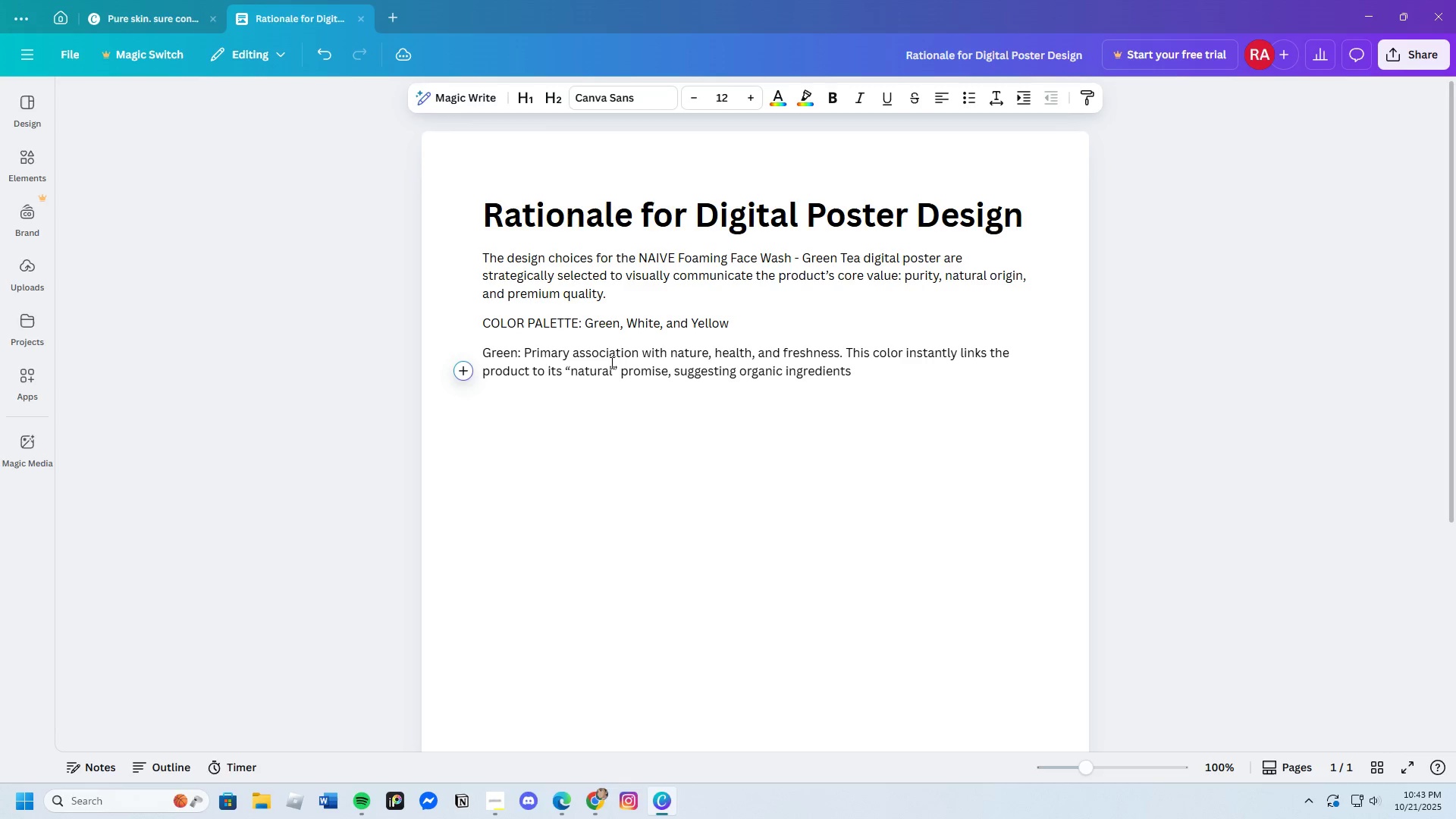 
type( and a soothing)
 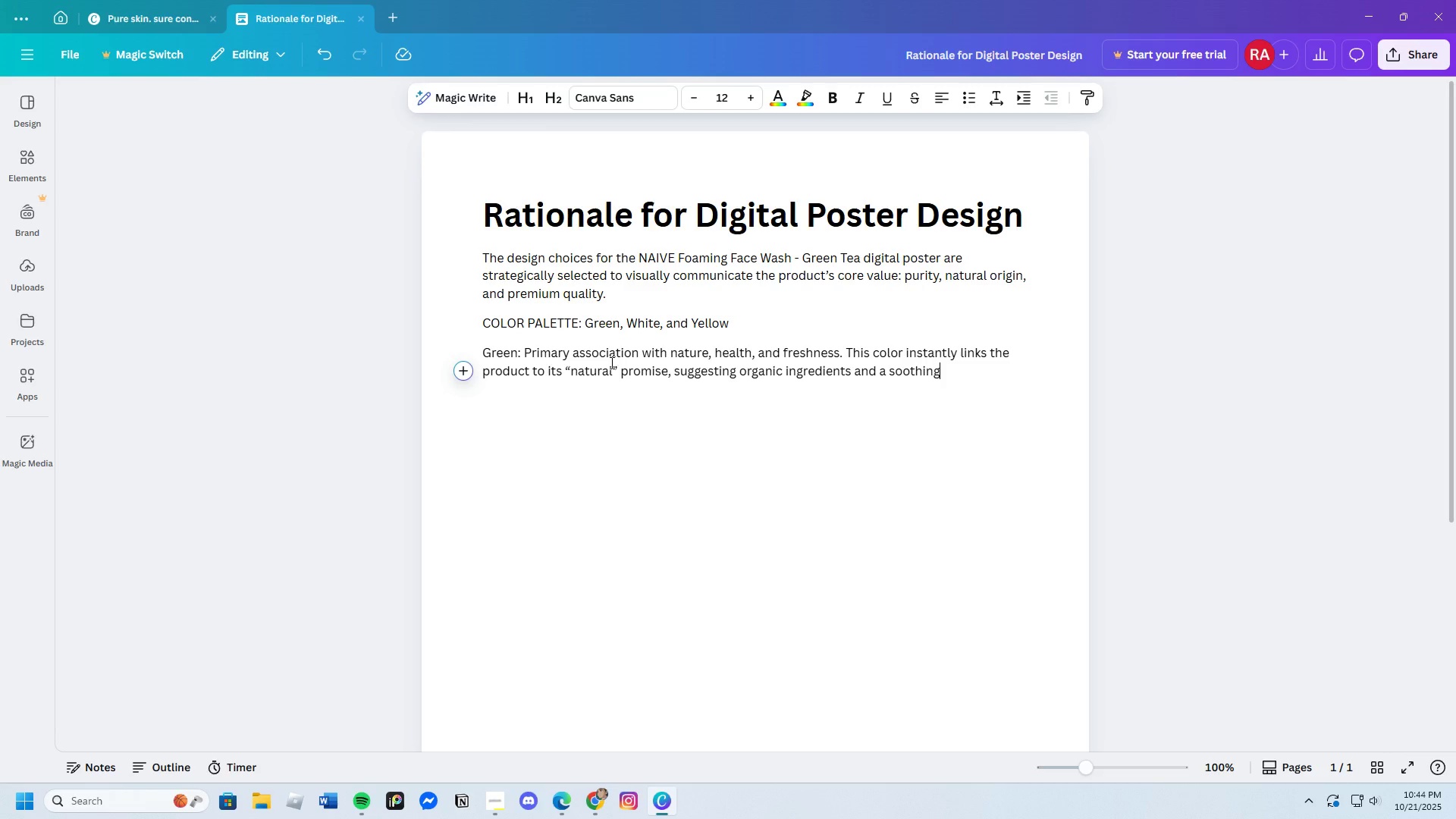 
type(, botanical experience. Its)
key(Backspace)
type( is the dominant color to build trust and calm)
 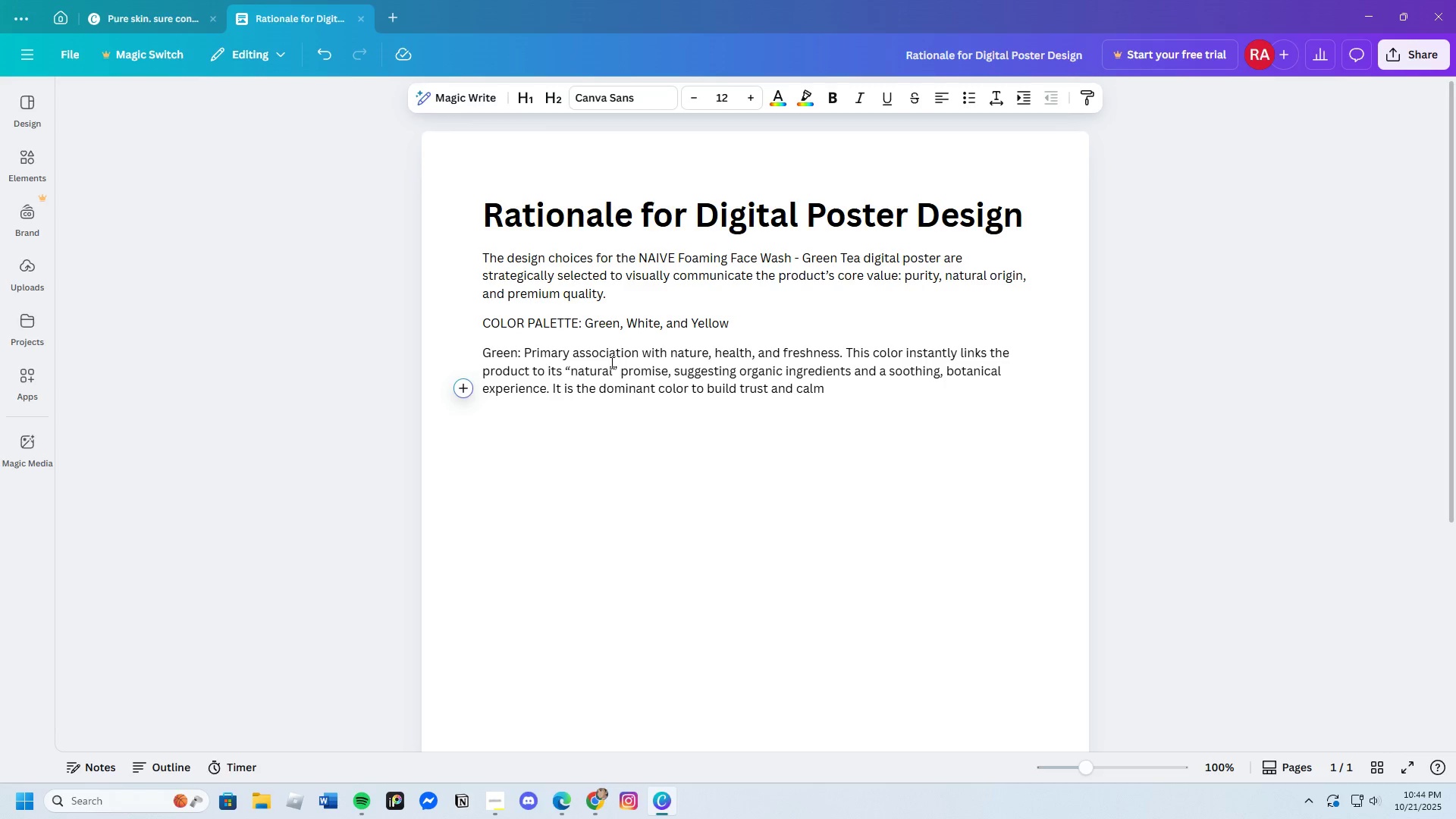 
key(Period)
 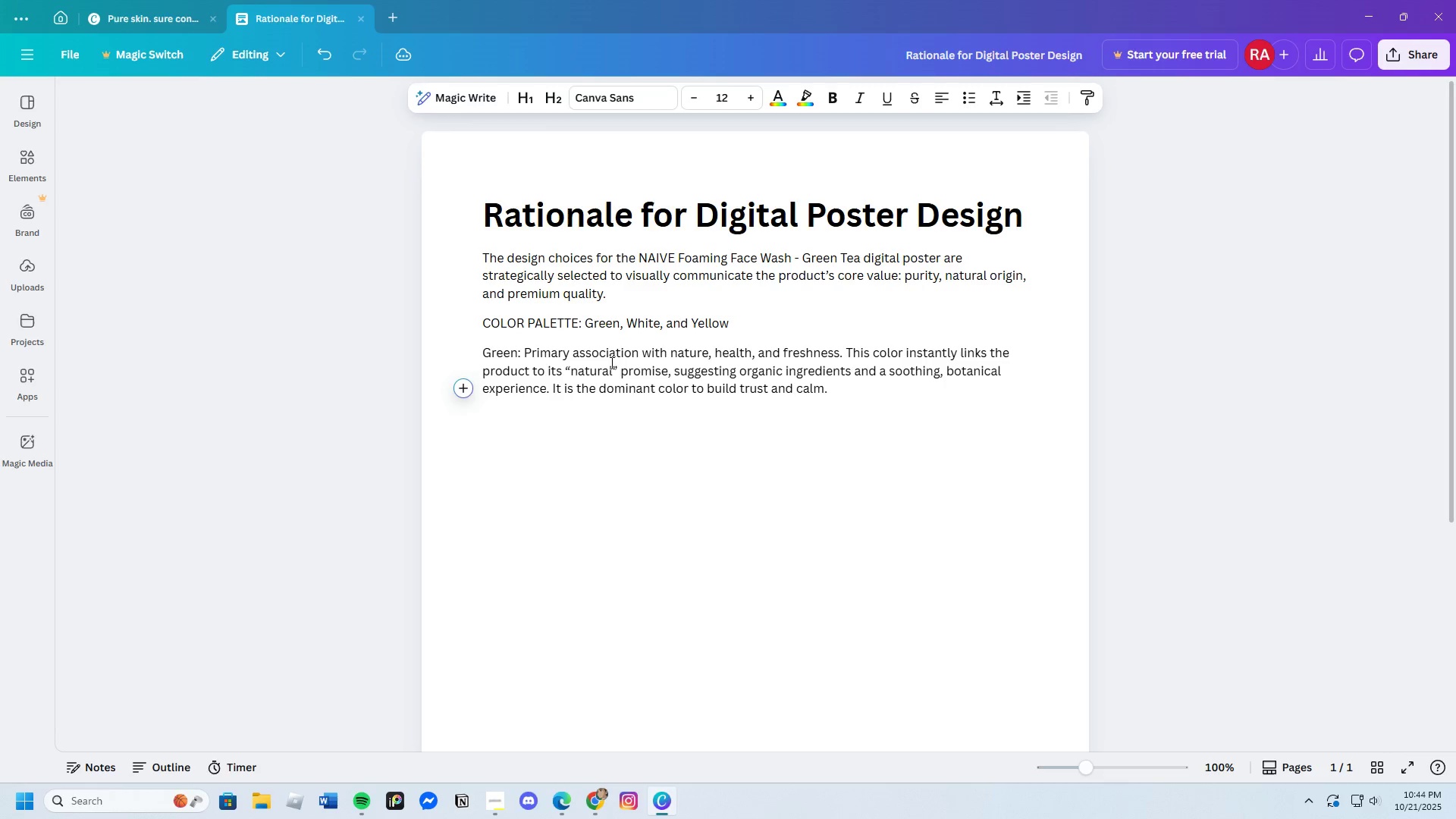 
key(Enter)
 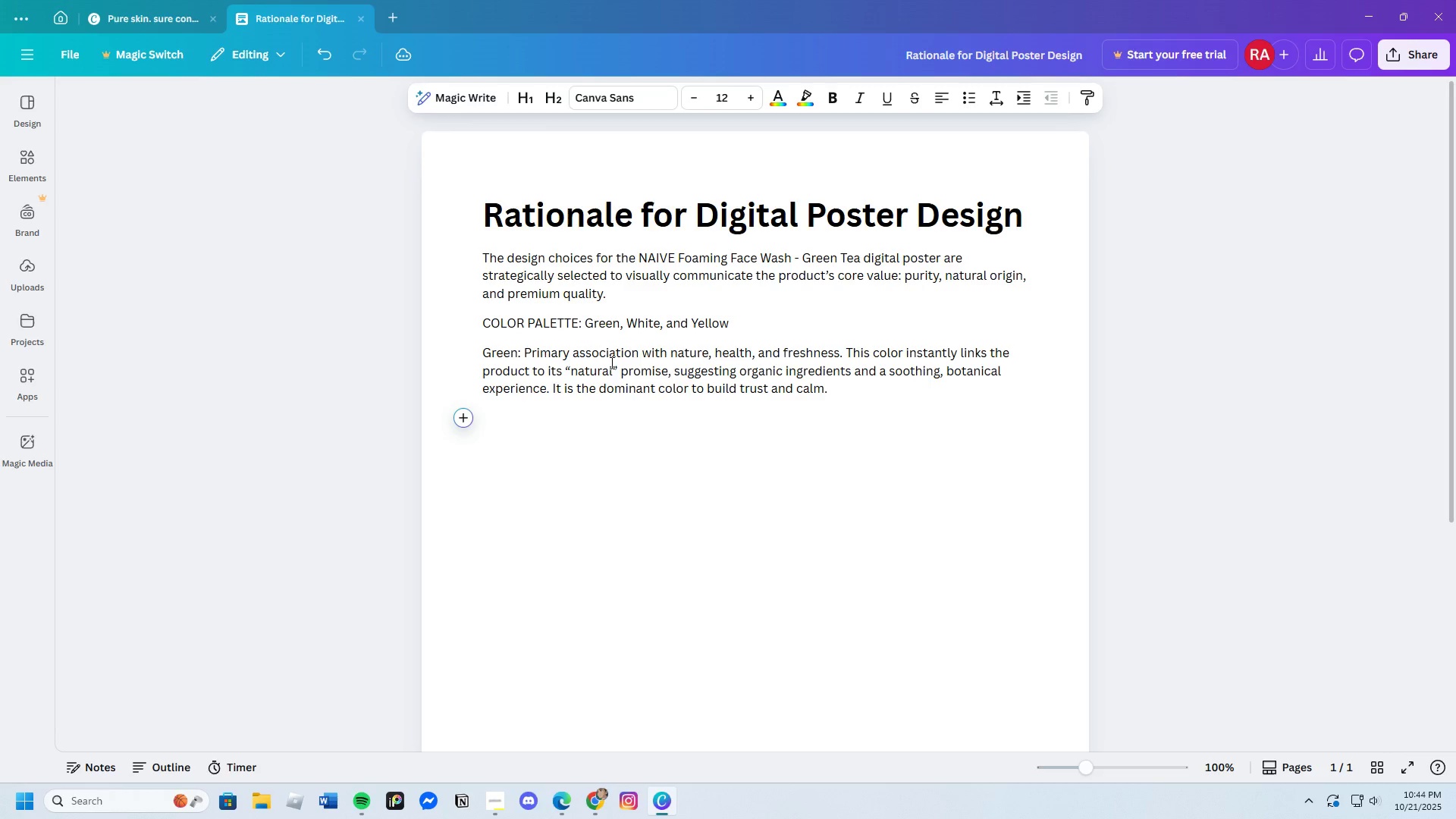 
type(White: Symbolizes purity)
 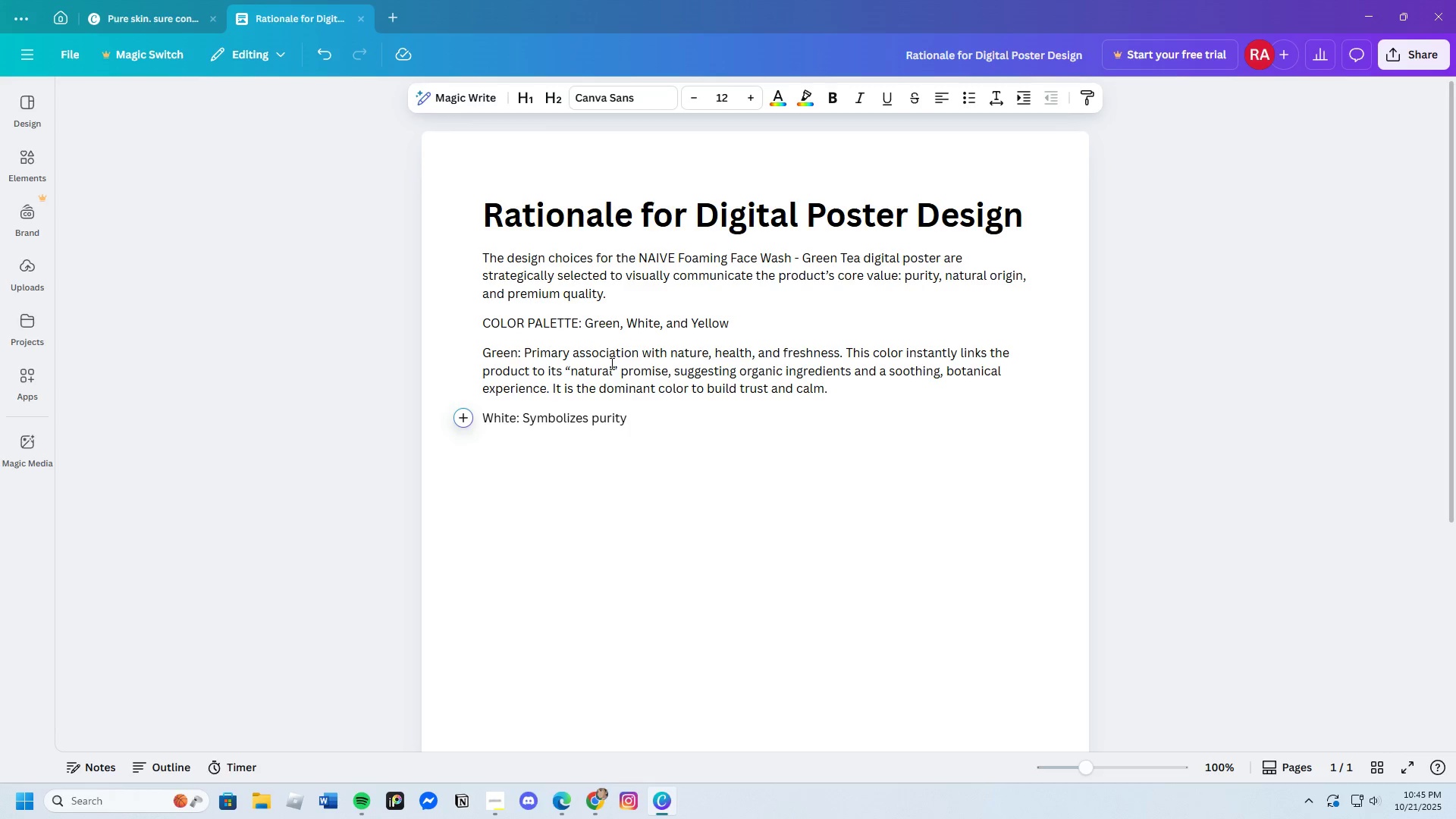 
type(, cleanliness, simplicity)
 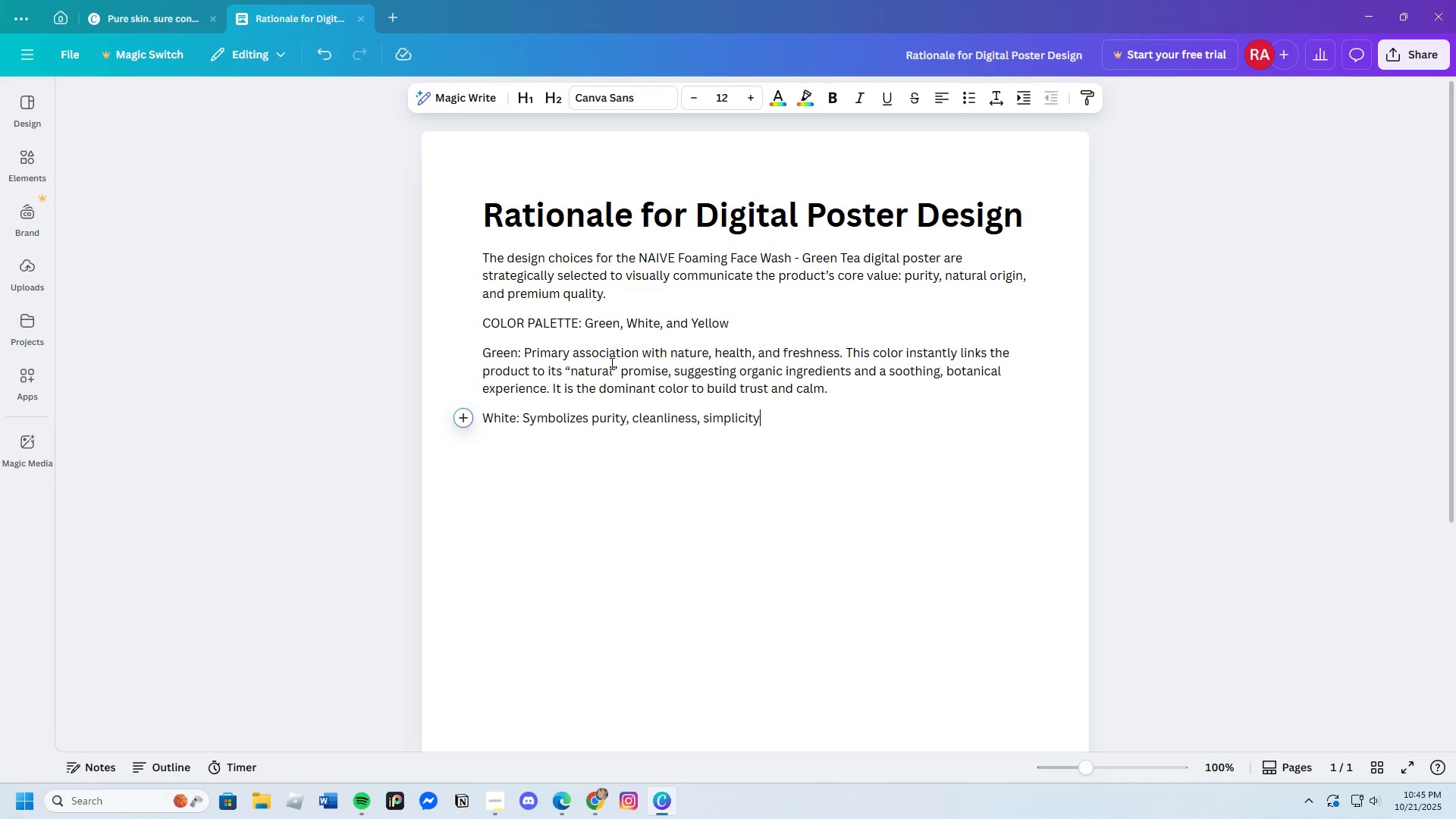 
wait(16.51)
 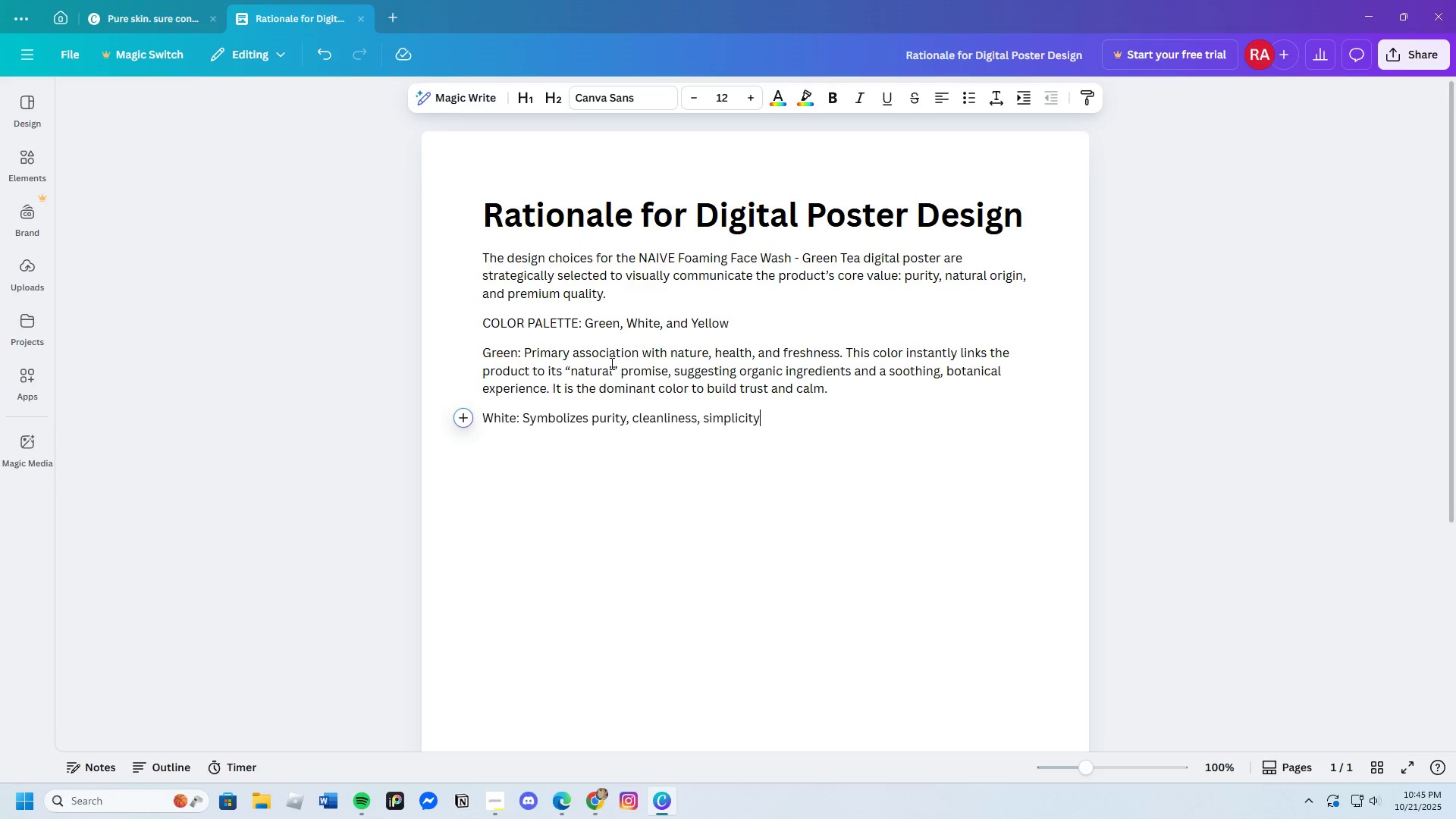 
type(, and transparency)
 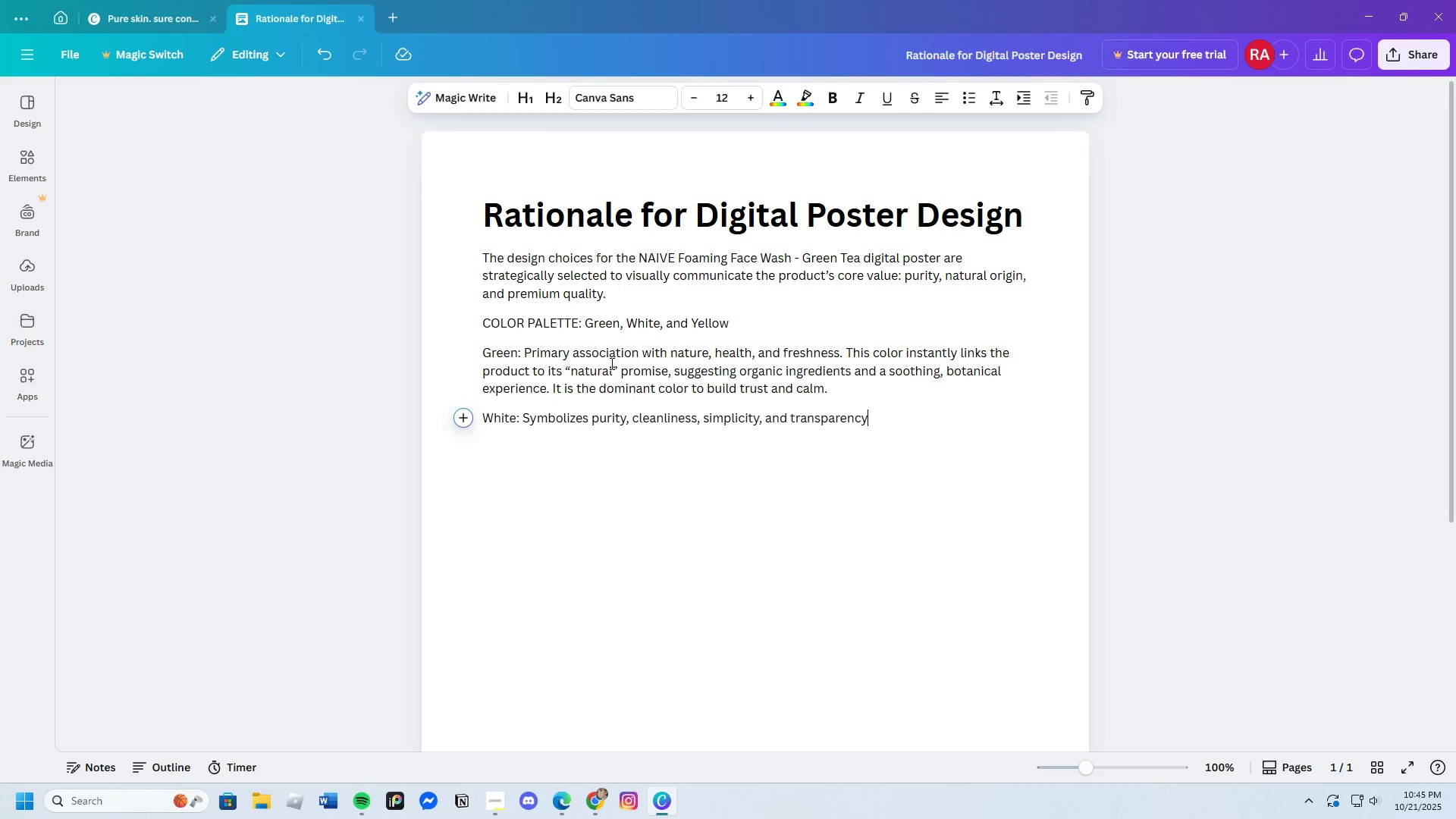 
wait(5.66)
 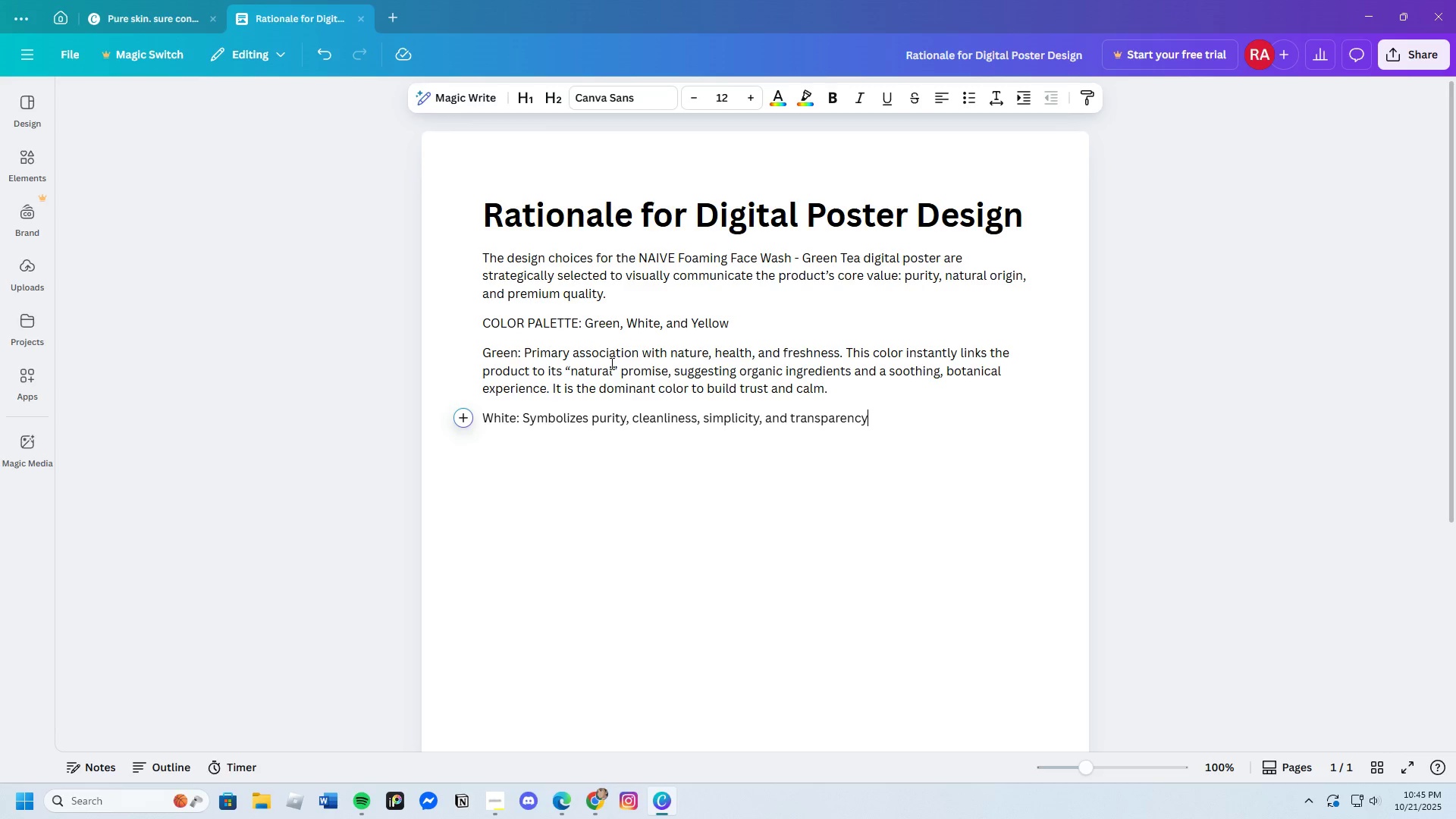 
type(. White provide )
 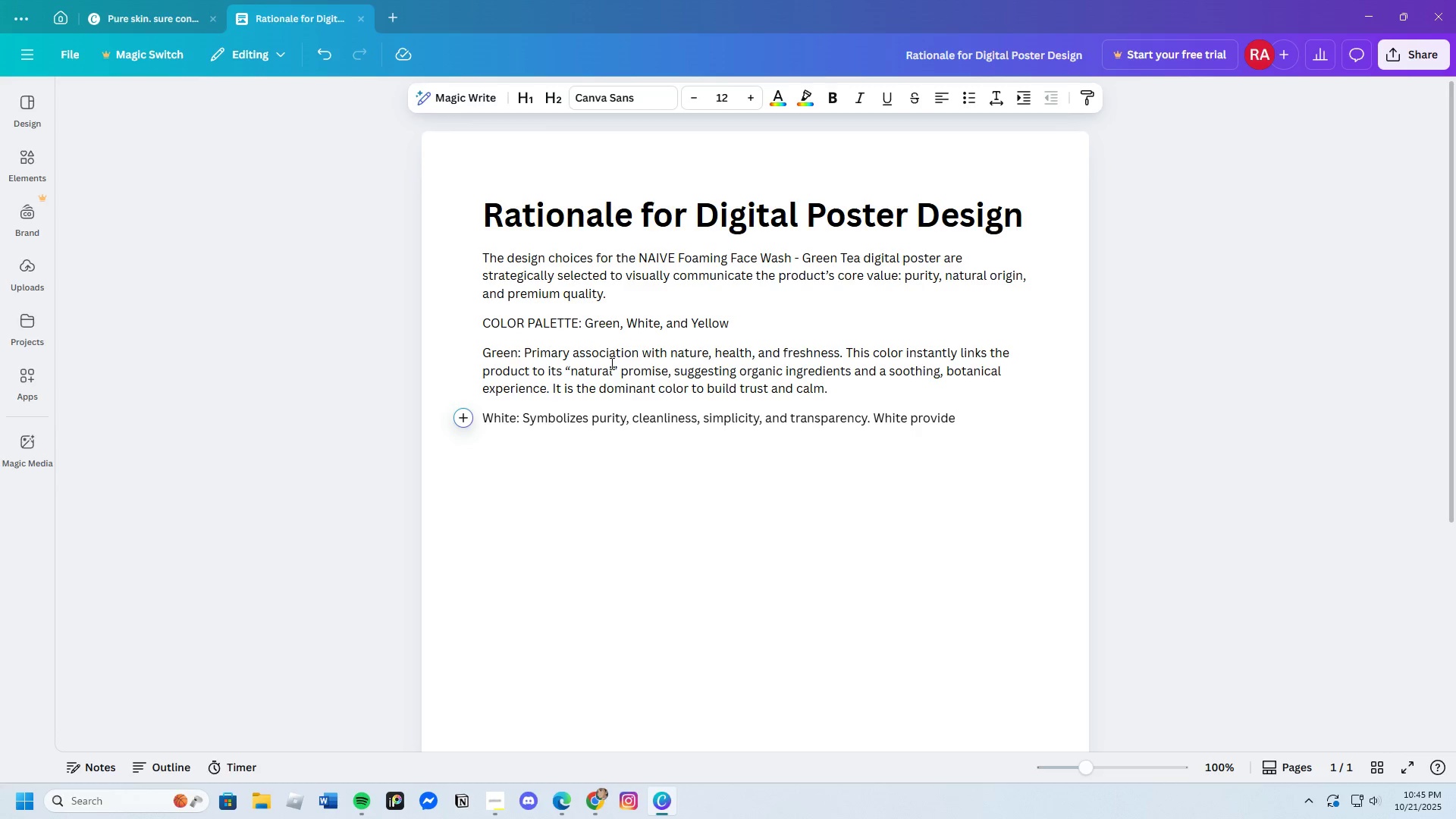 
key(Backspace)
 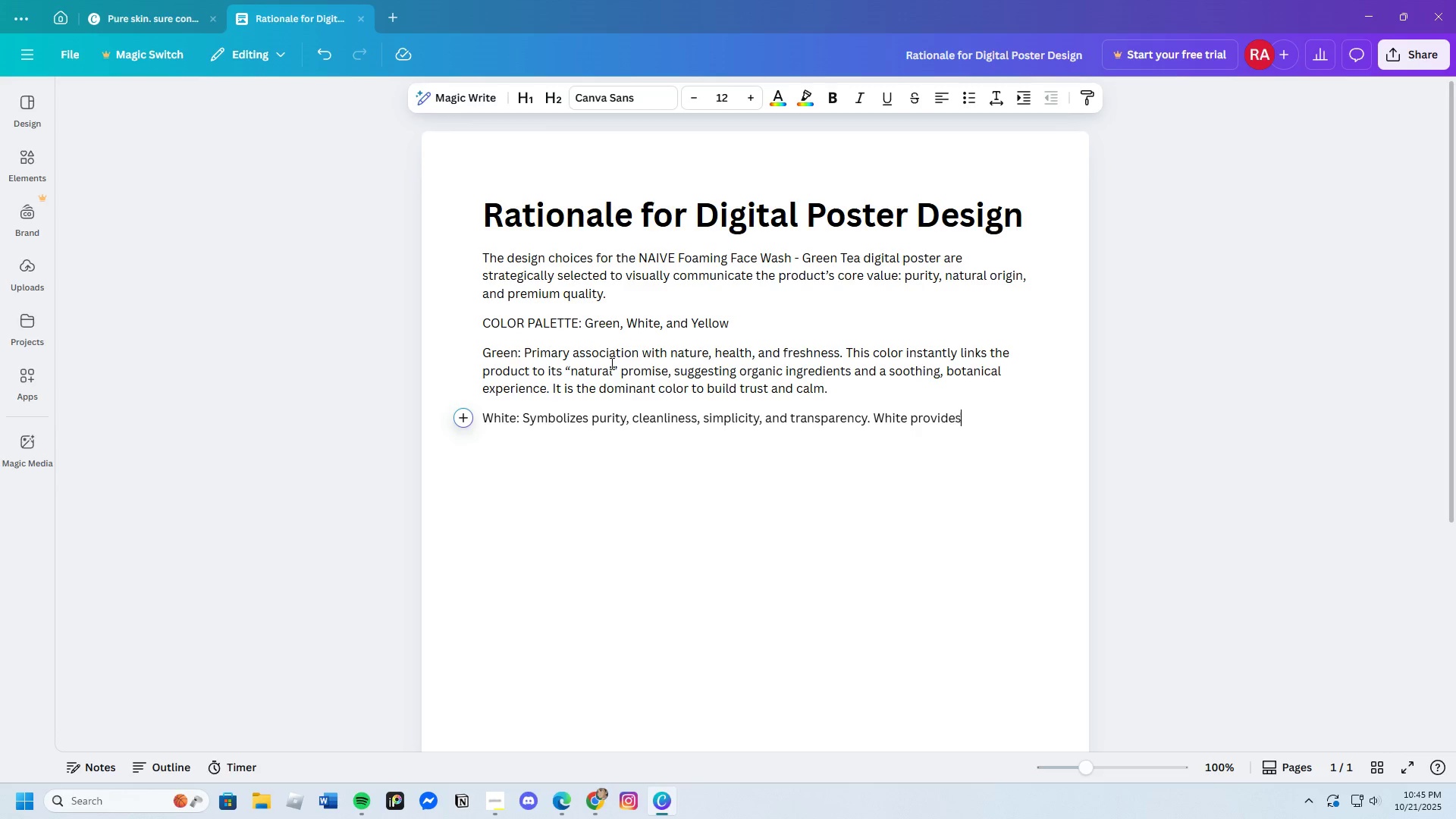 
key(S)
 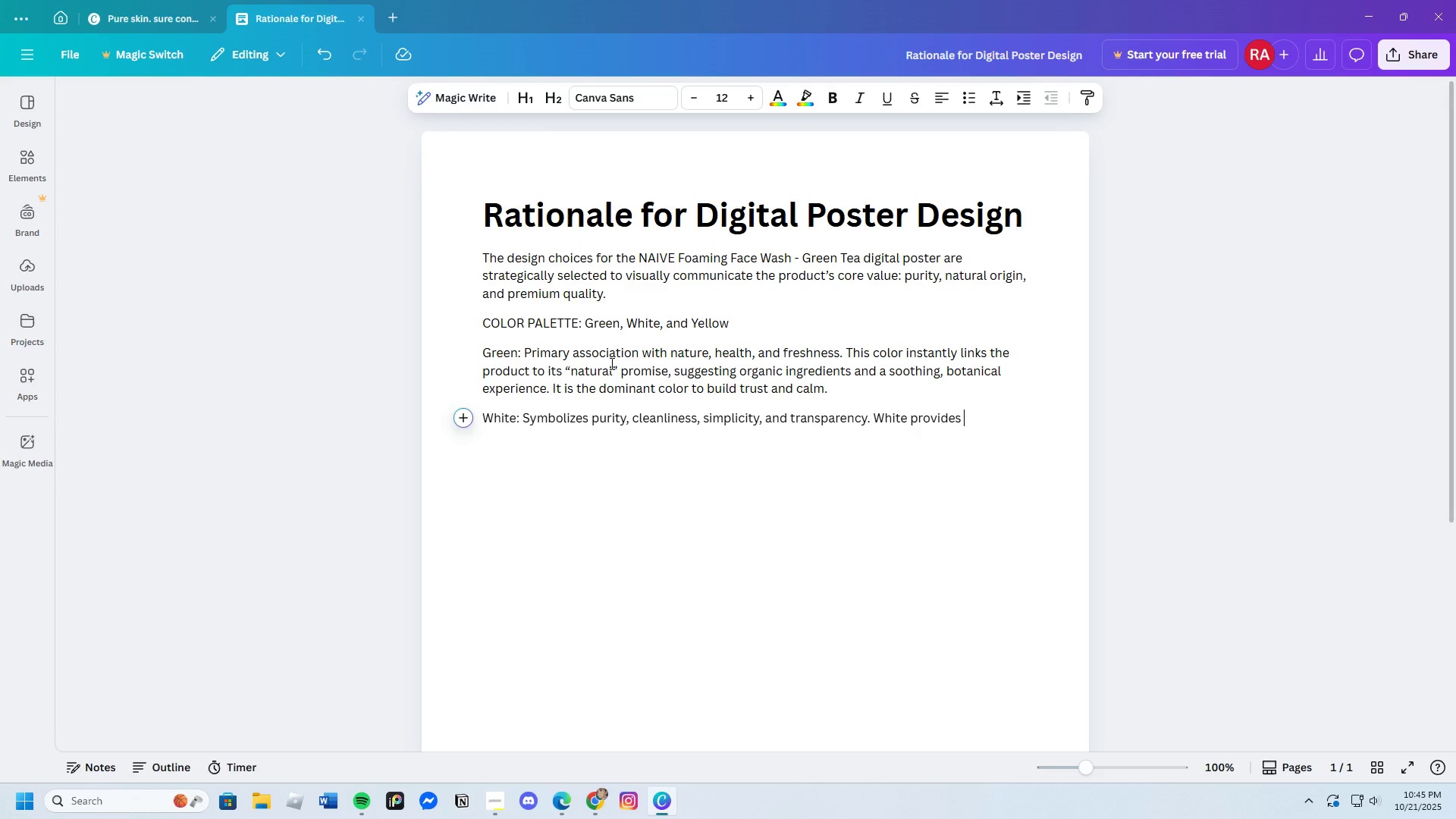 
key(Space)
 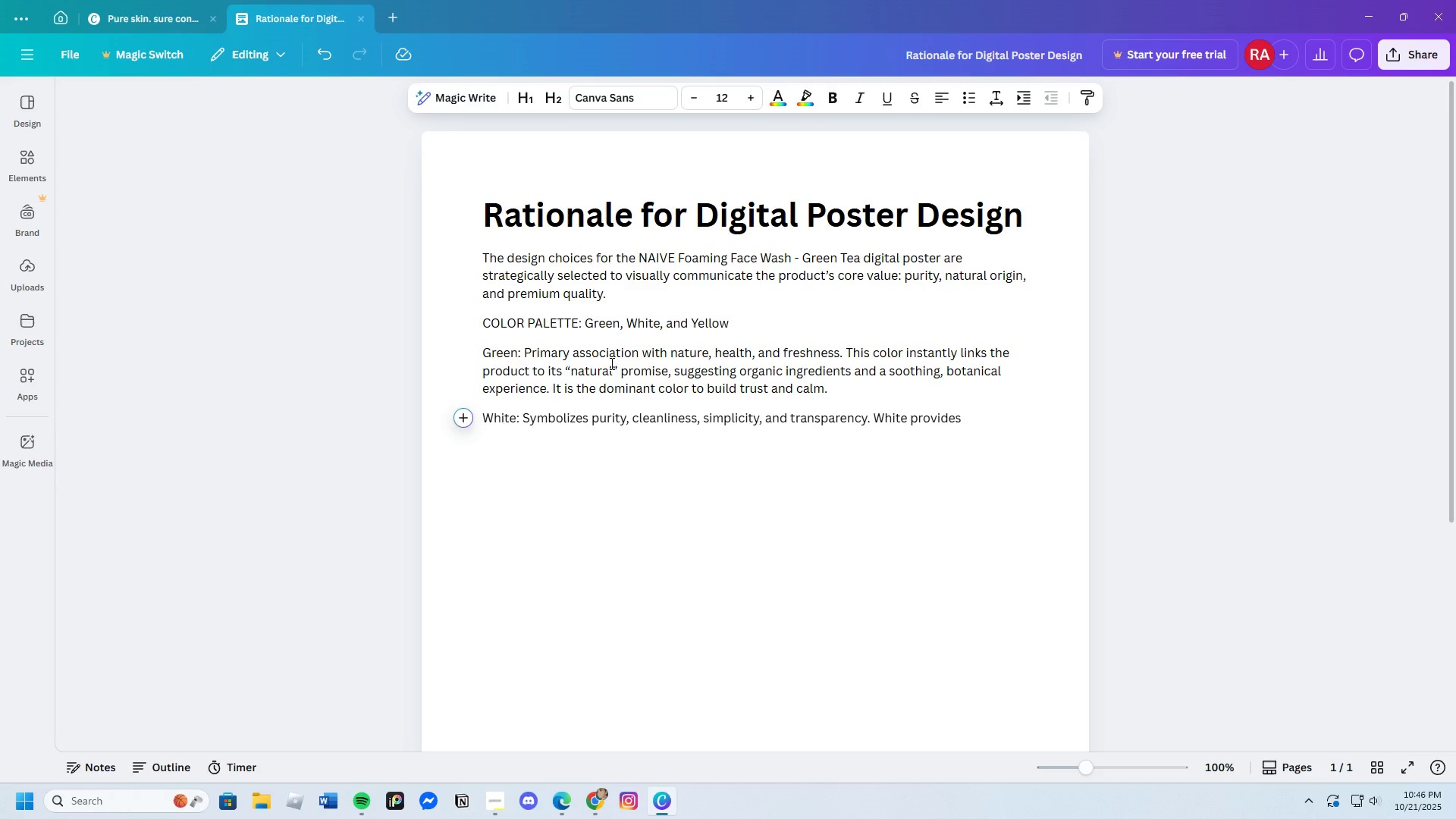 
type(necessary negative space, making the design)
 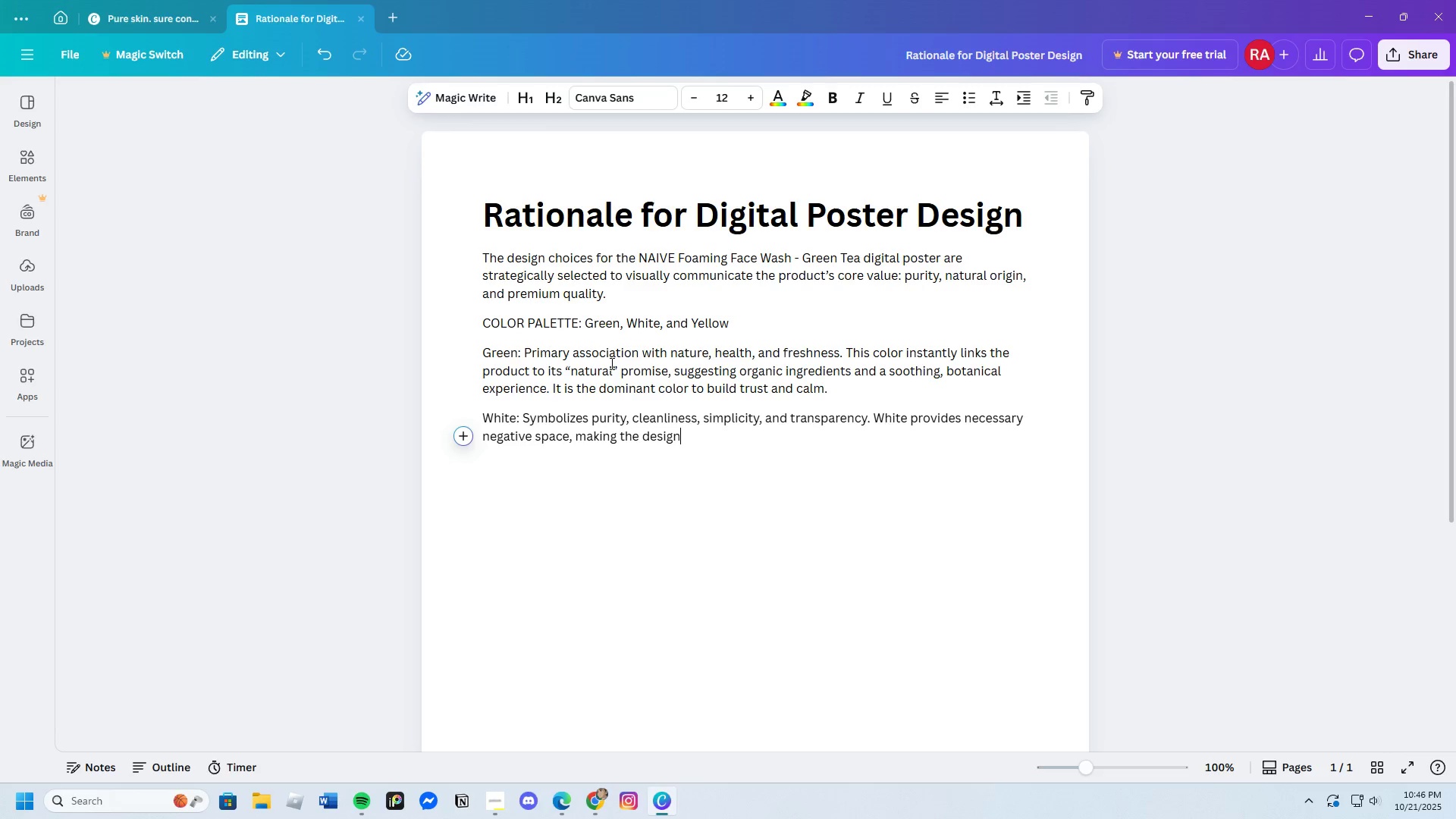 
type( feel cle)
key(Backspace)
type(lean)
key(Backspace)
key(Backspace)
key(Backspace)
key(Backspace)
type(lean)
key(Backspace)
key(Backspace)
key(Backspace)
key(Backspace)
key(Backspace)
type(lean)
 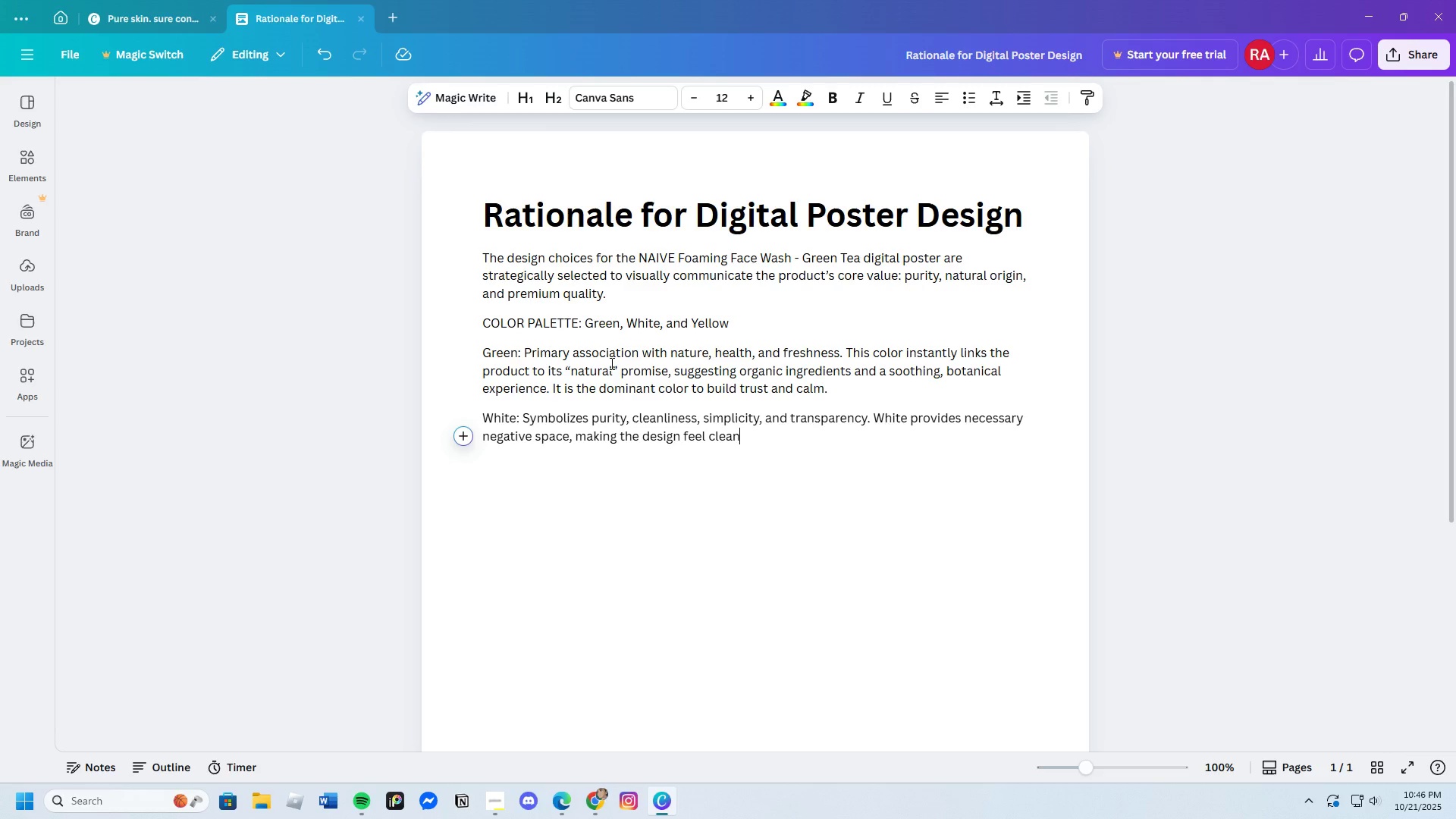 
type(, modern)
 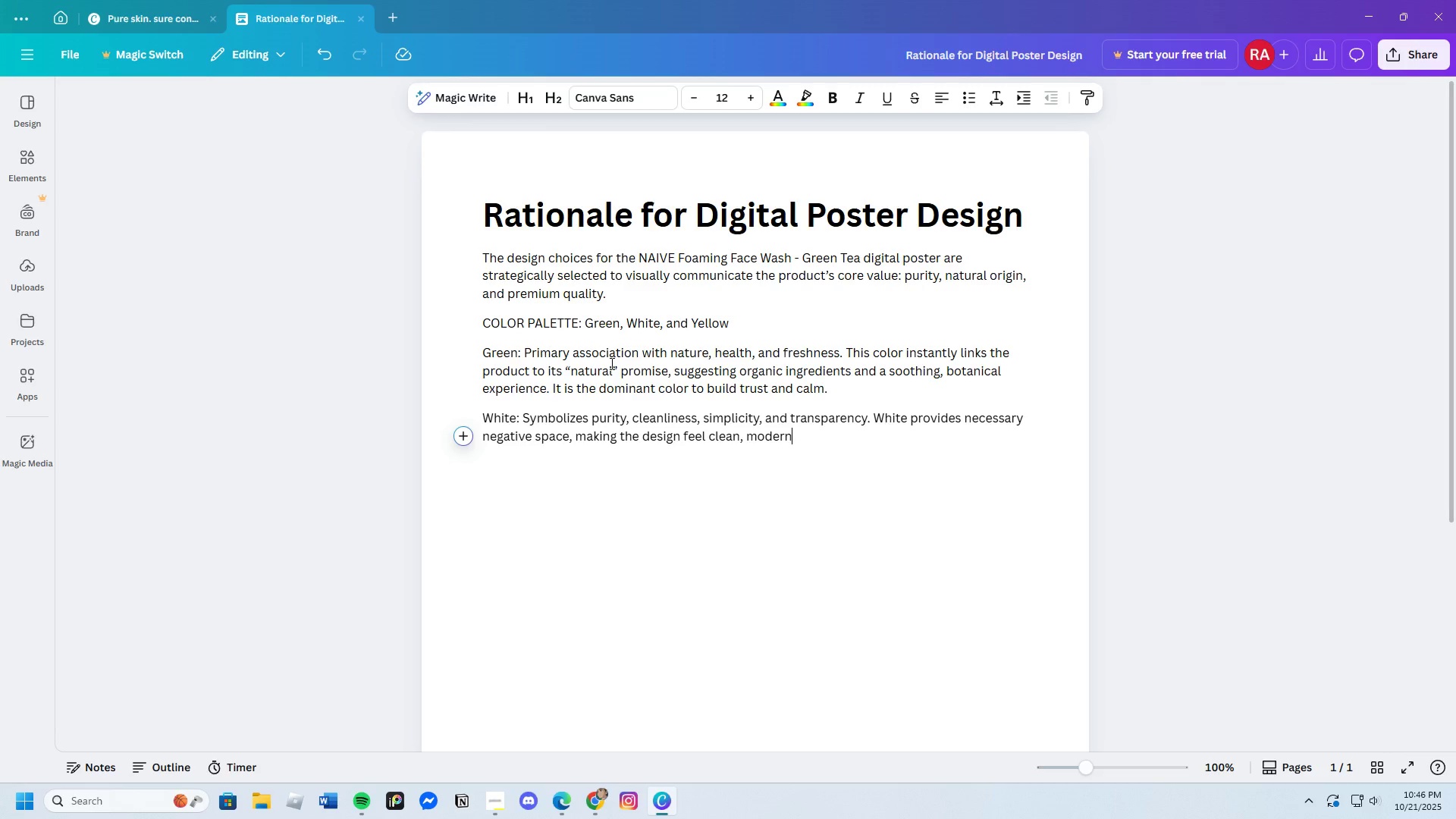 
key(Comma)
 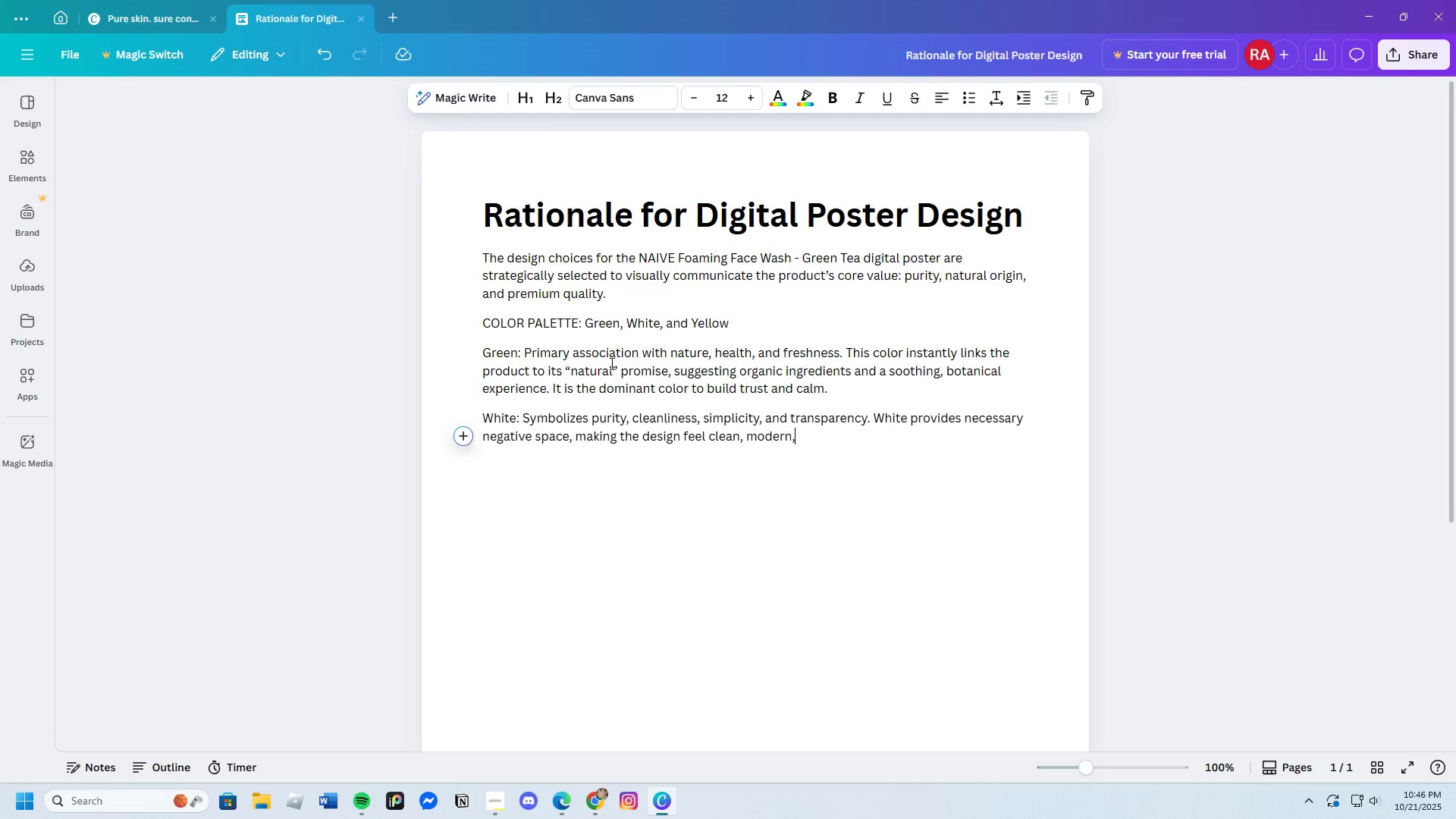 
key(Space)
 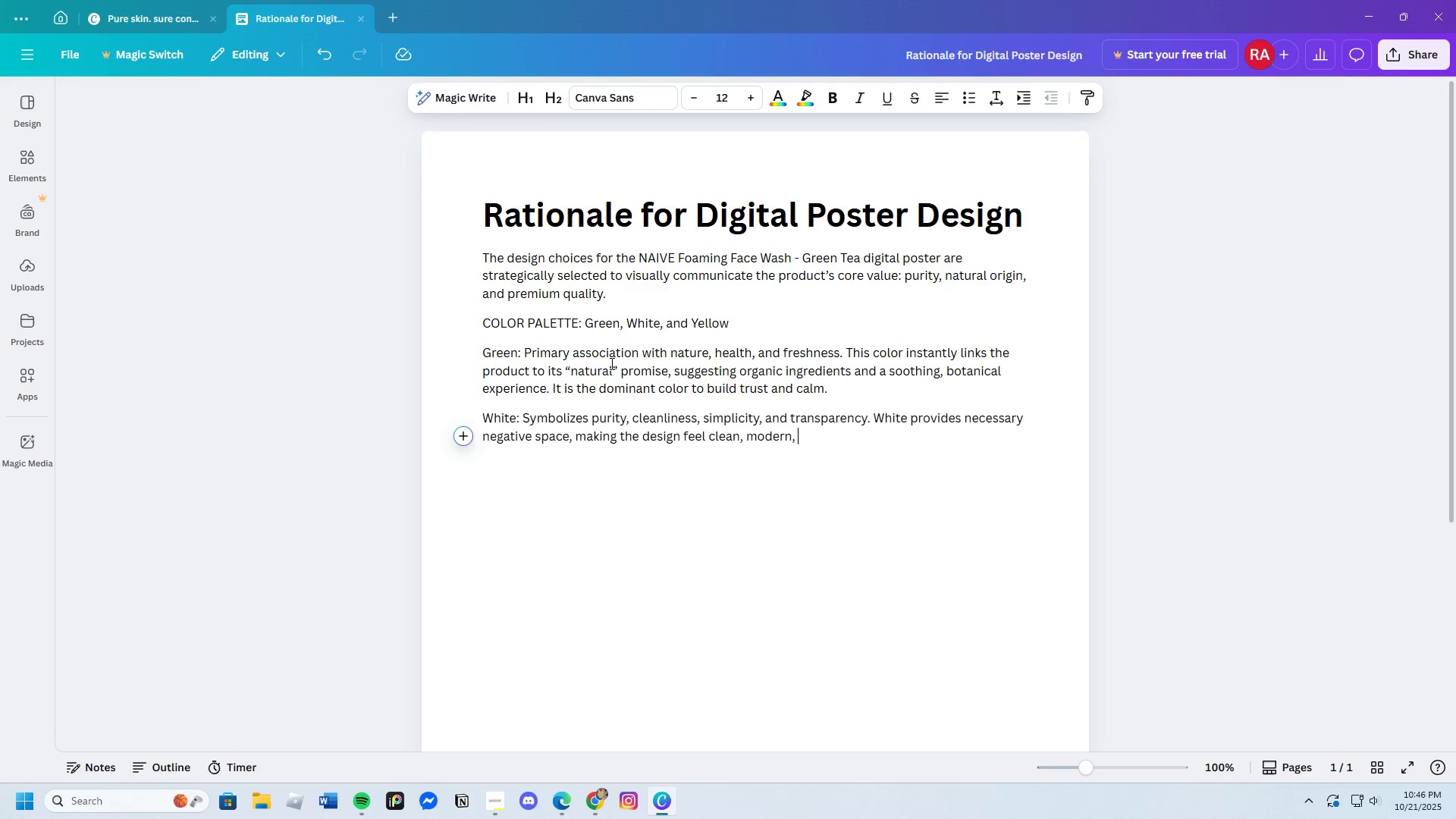 
type(and)
 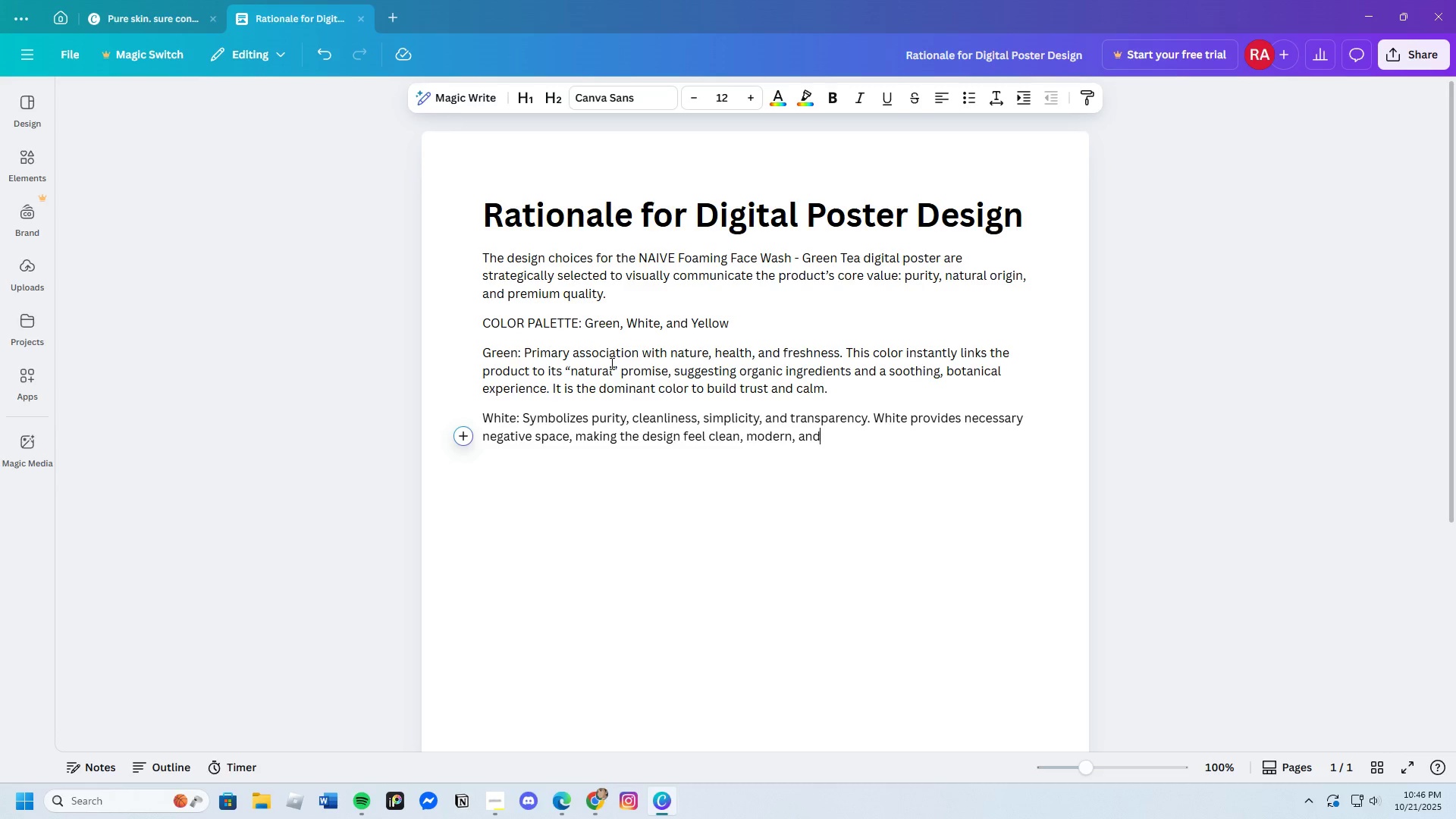 
wait(8.02)
 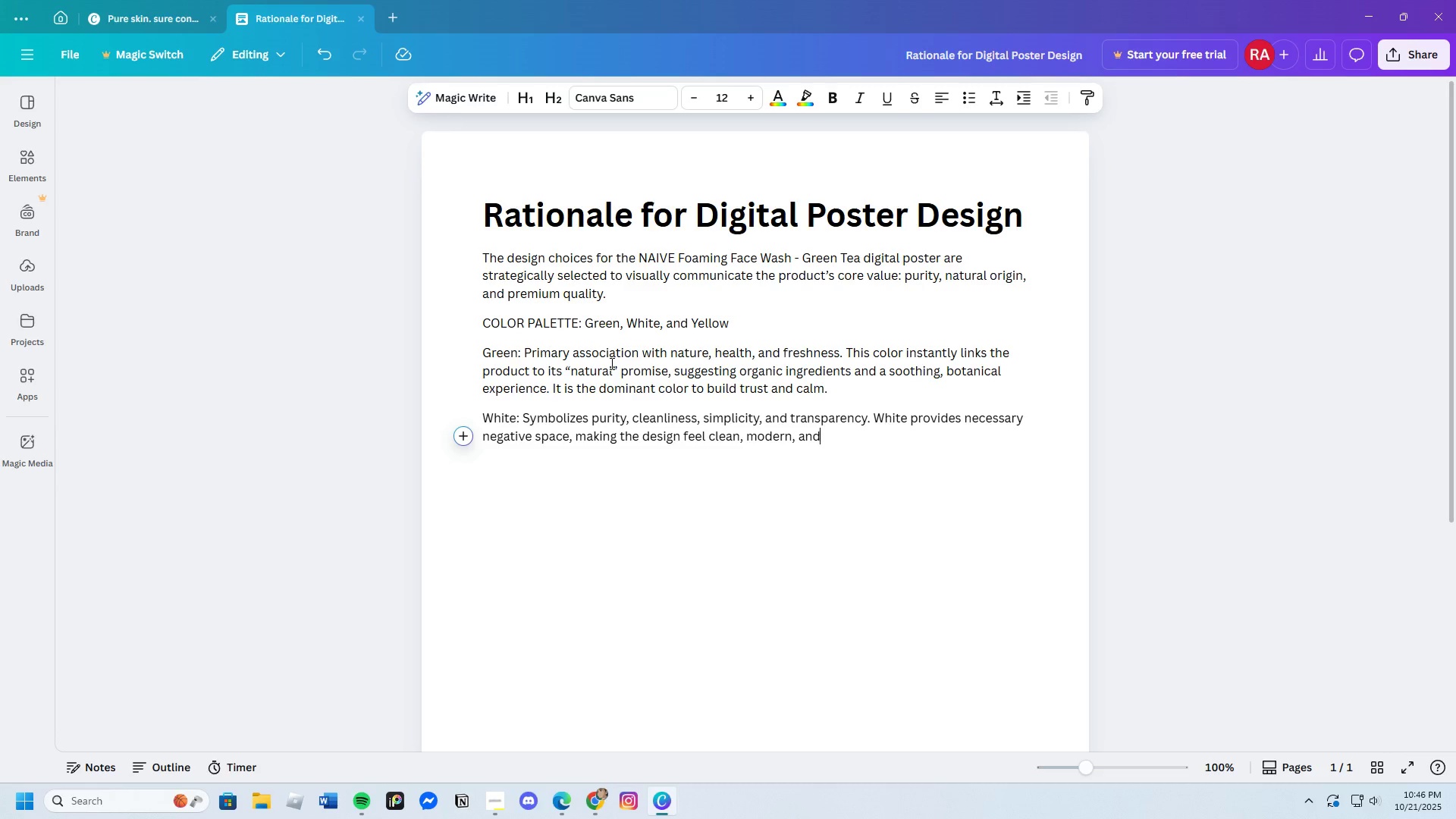 
type(uncluttered)
 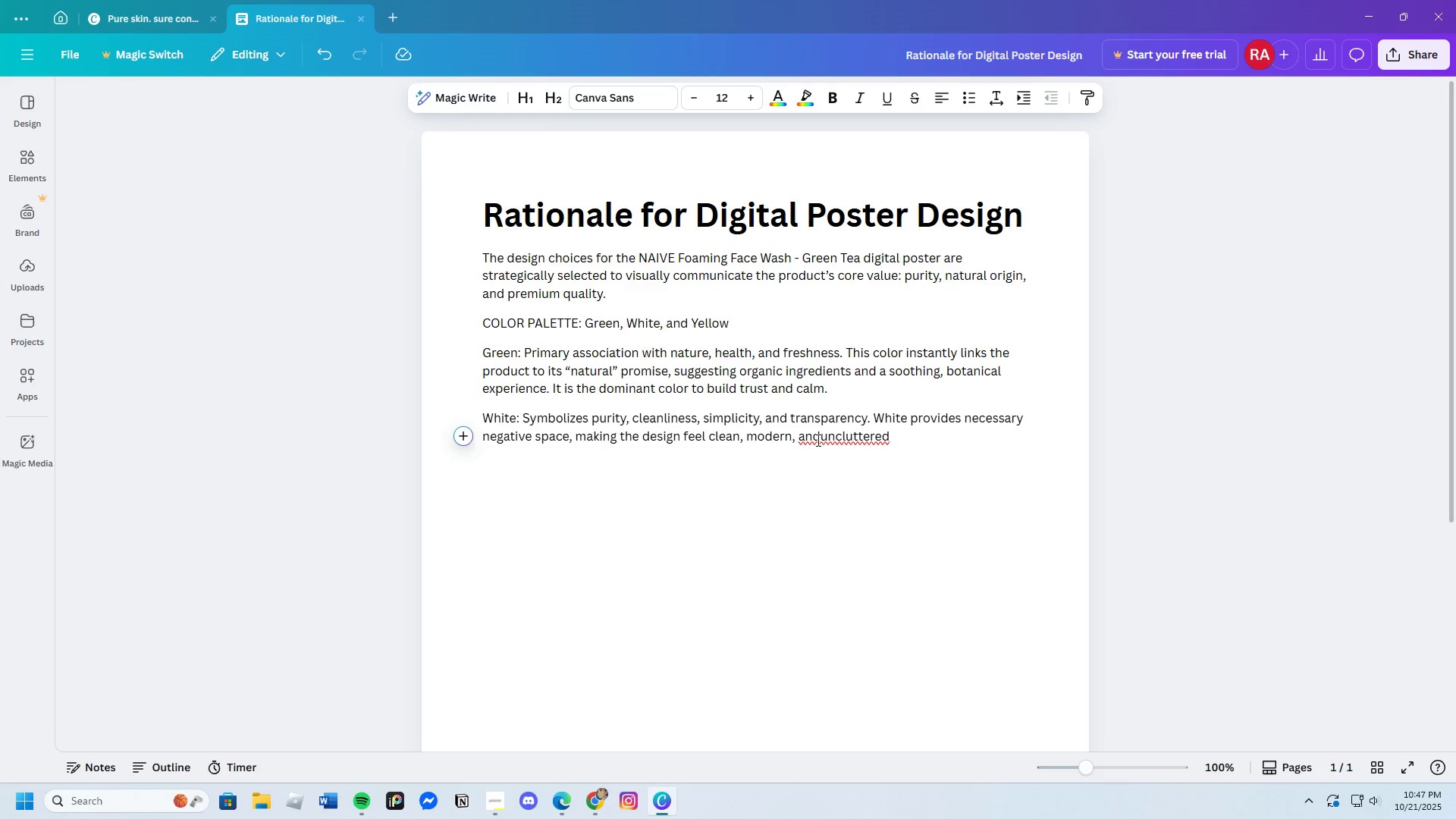 
wait(5.03)
 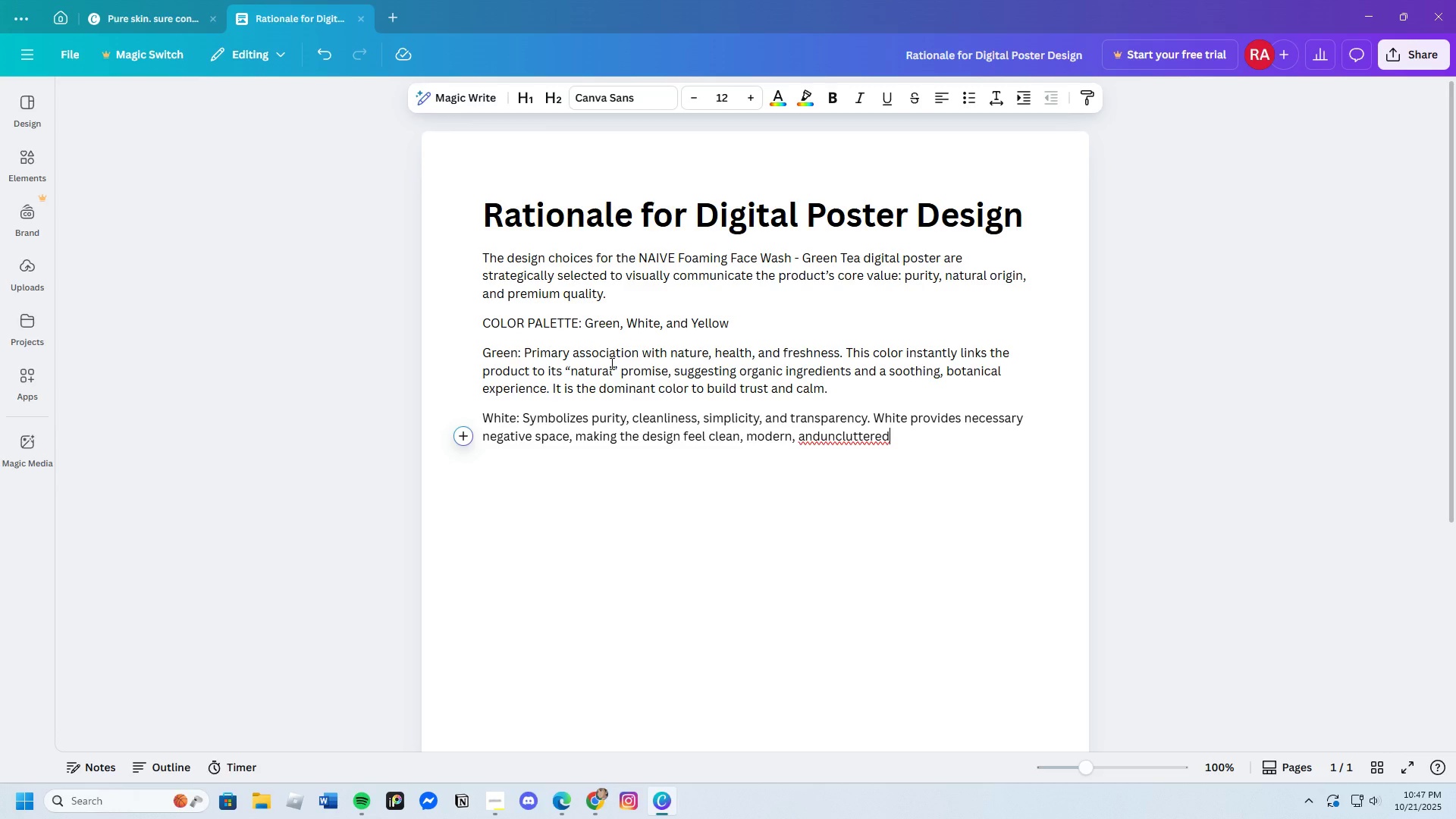 
left_click([821, 436])
 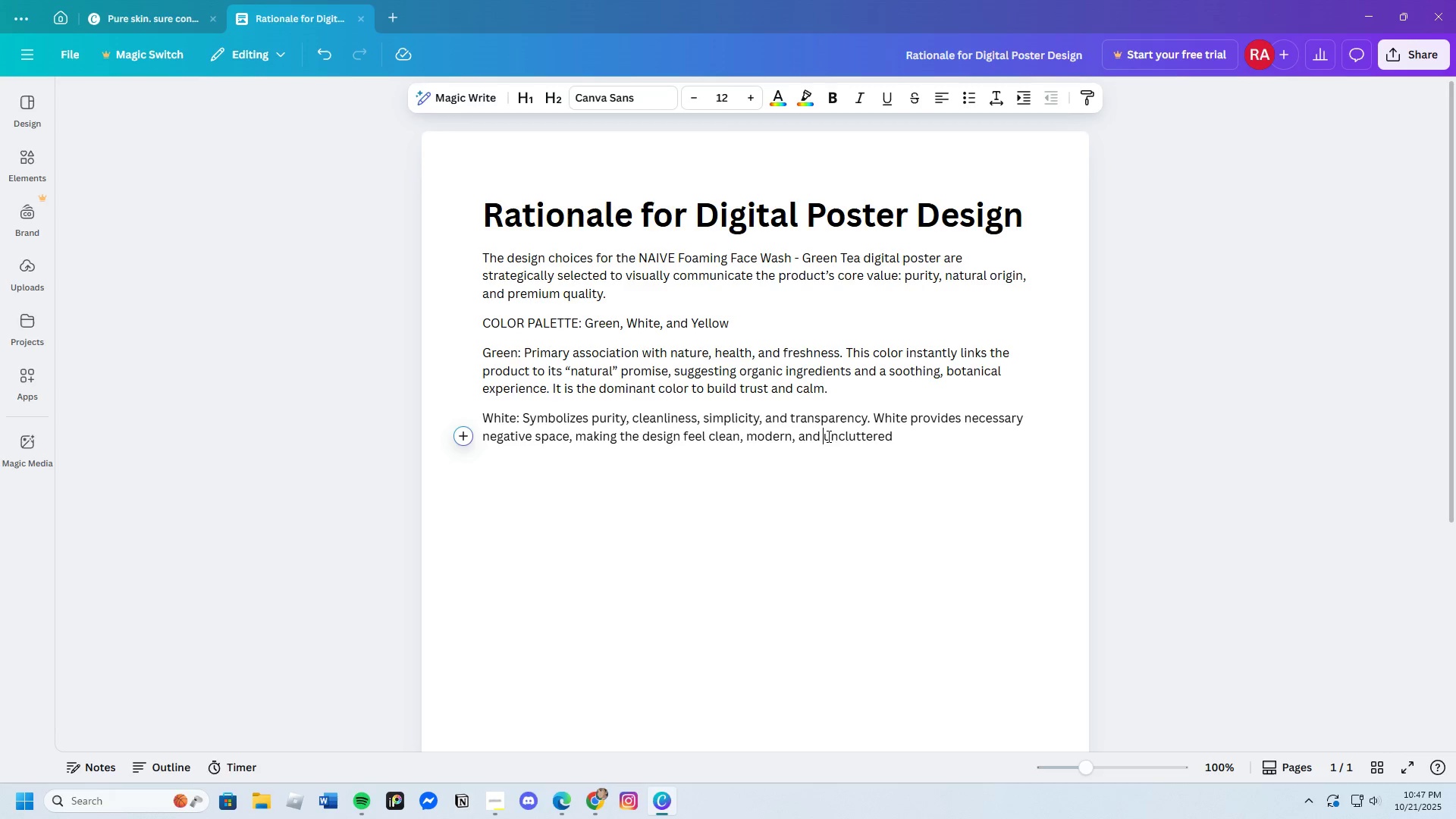 
key(Space)
 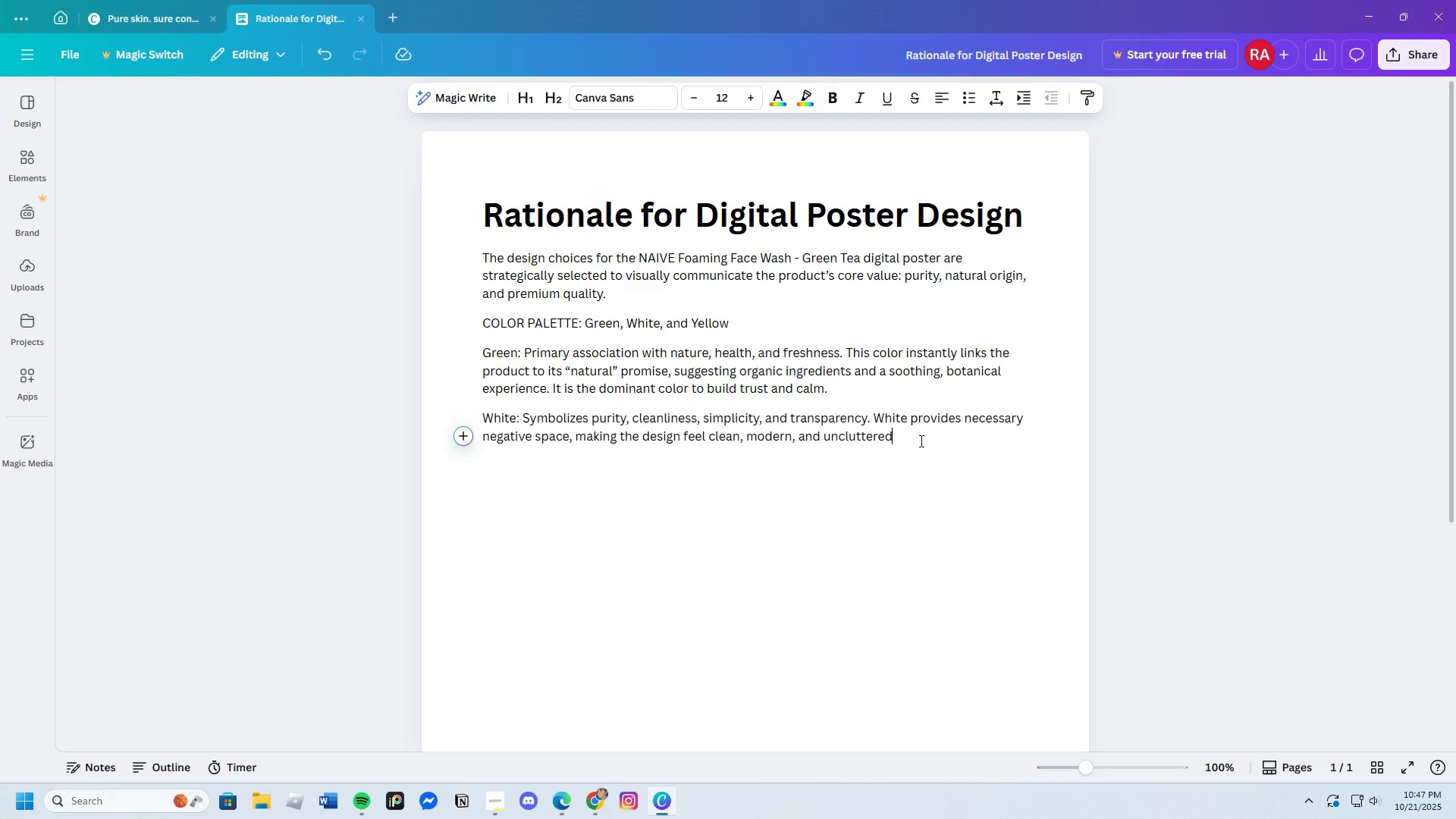 
left_click([920, 441])
 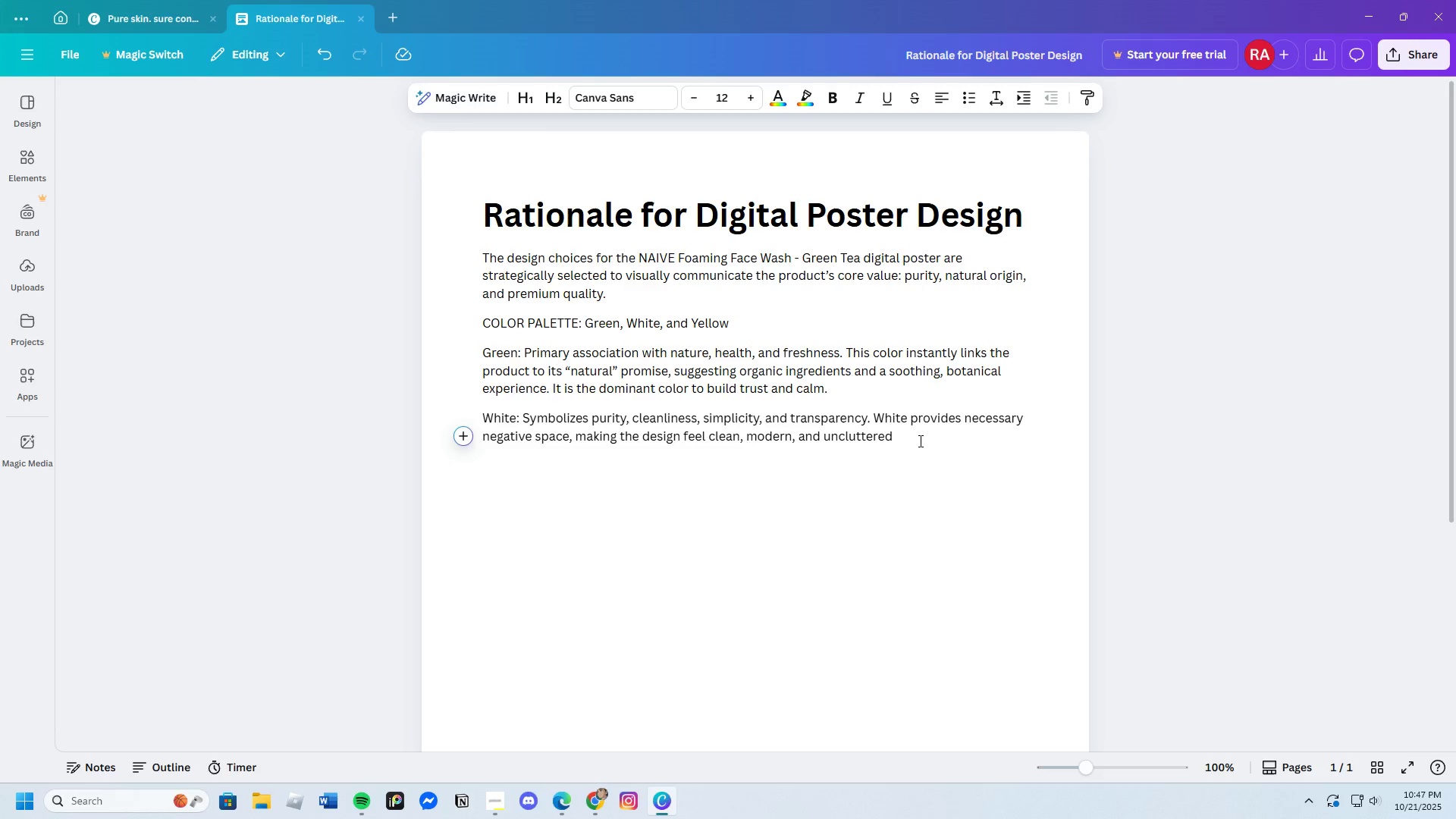 
type(. A high)
 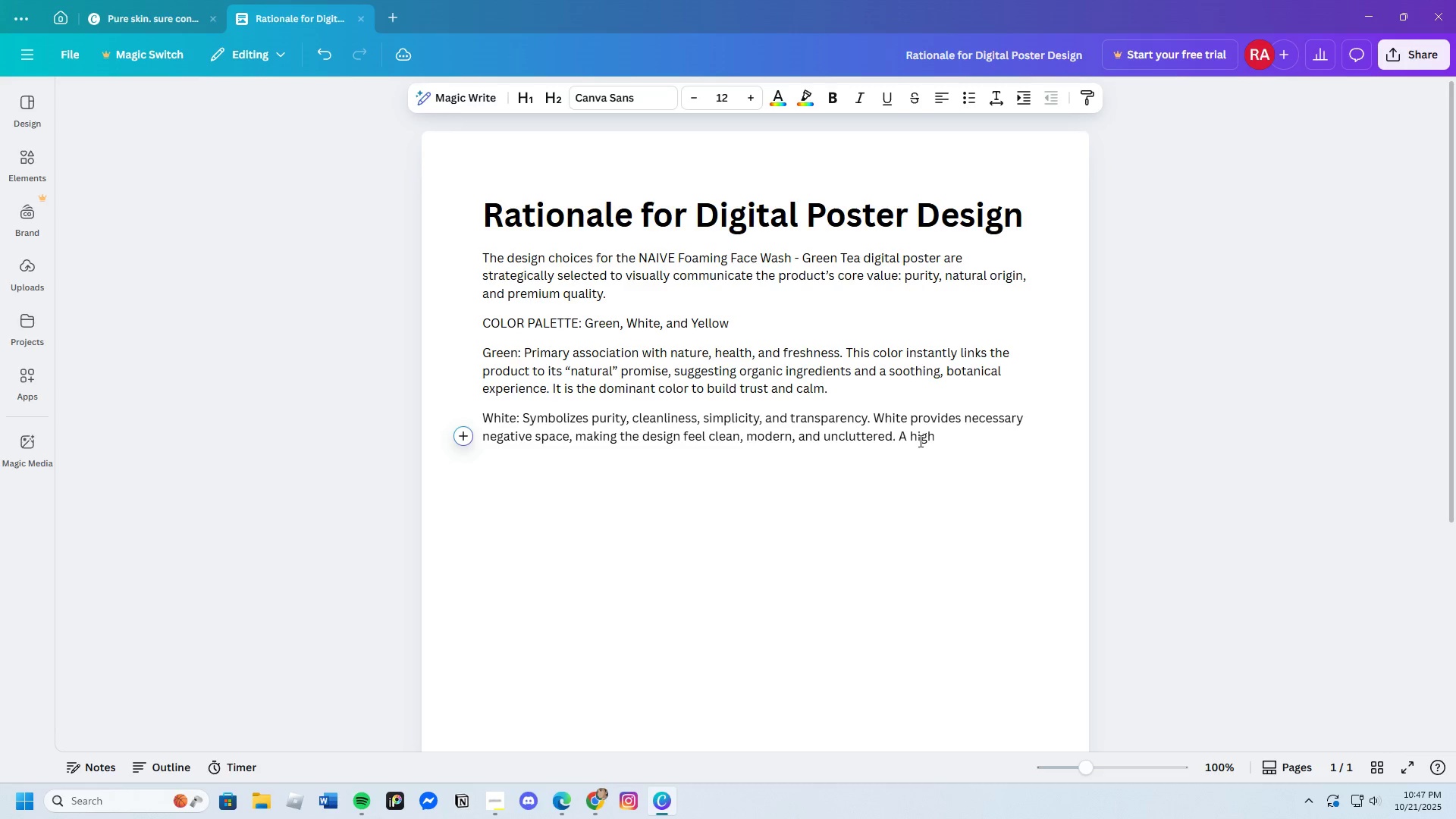 
type(lights )
 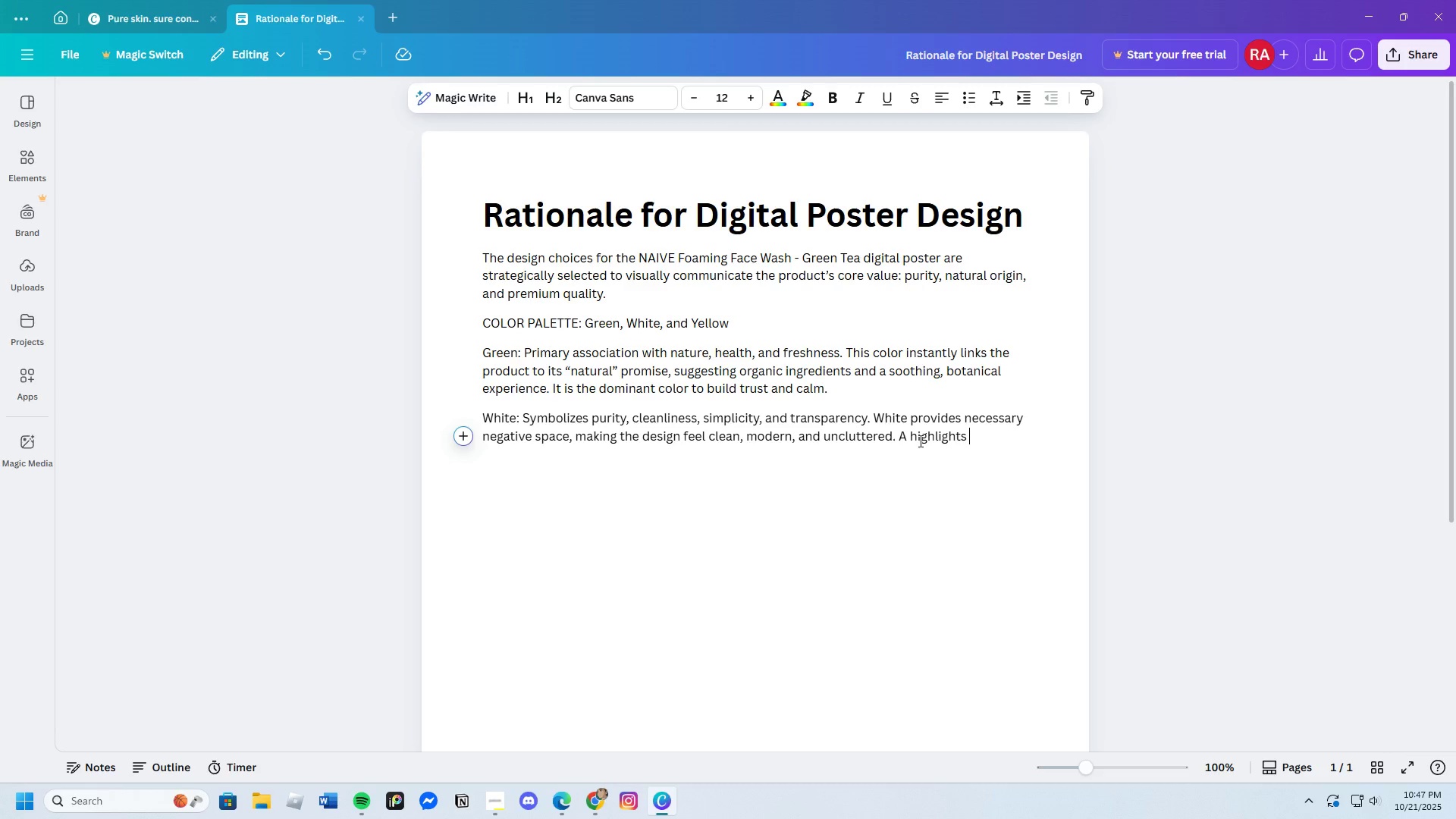 
wait(7.49)
 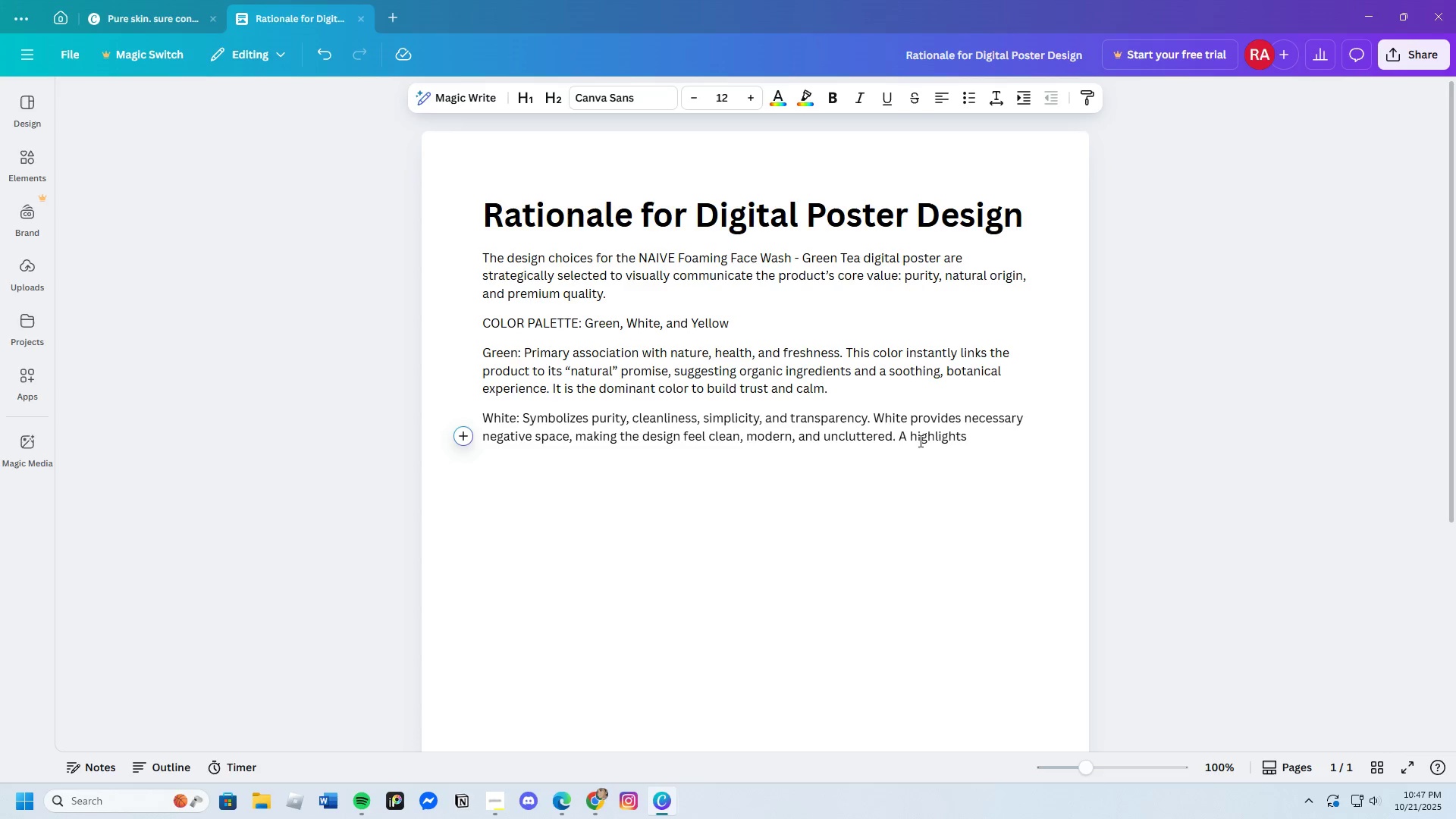 
type(the product)
 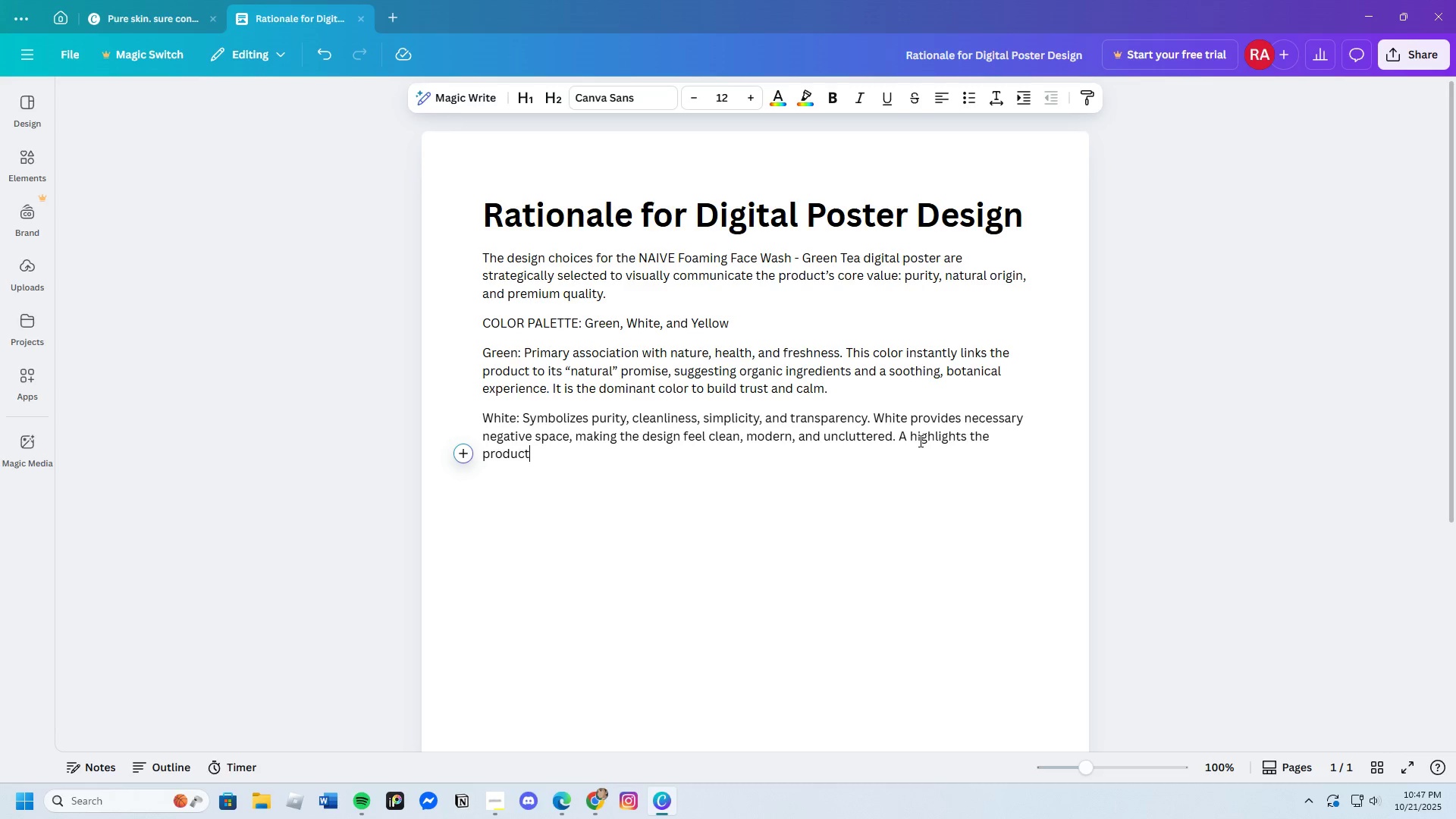 
wait(7.0)
 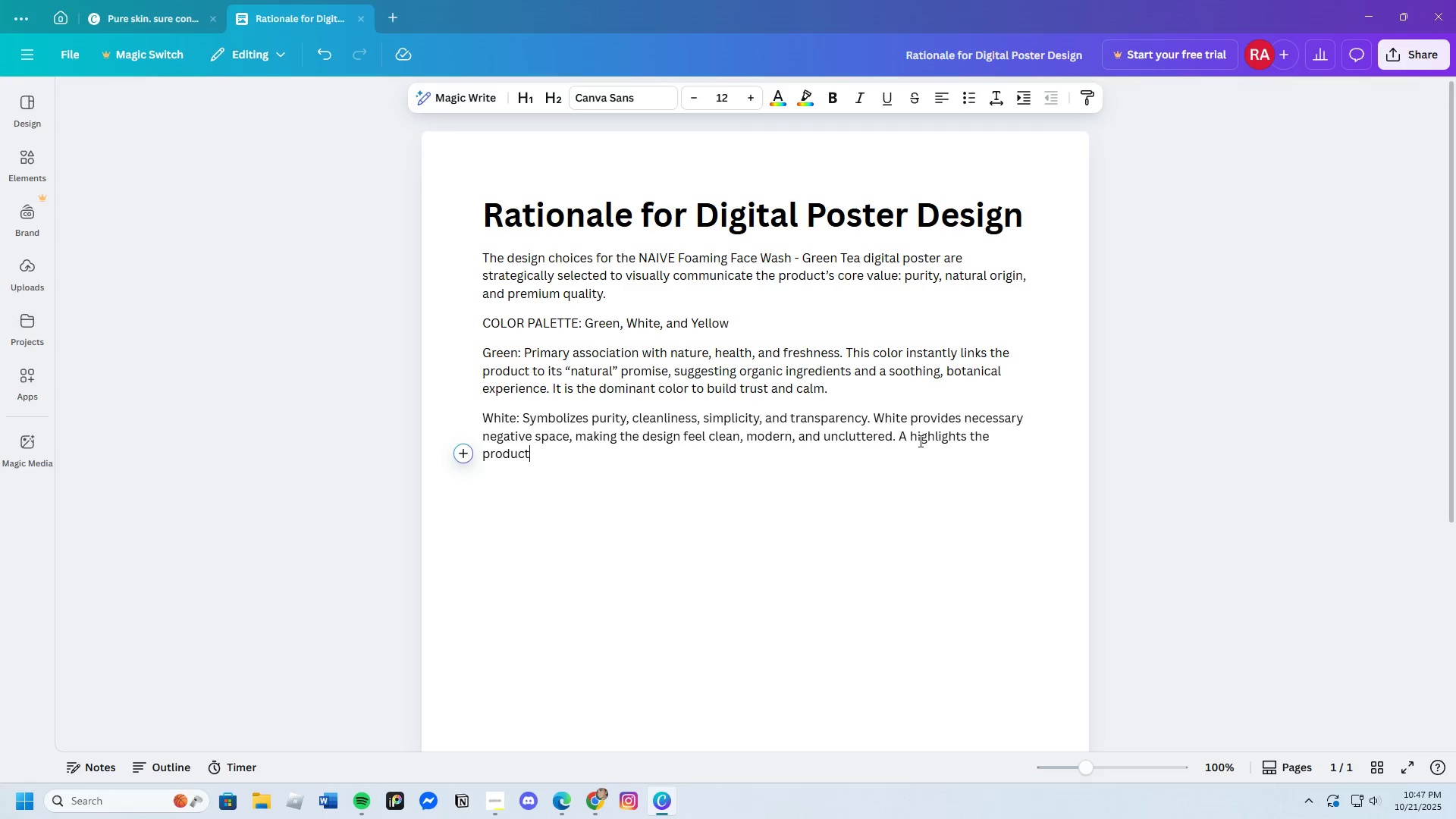 
type( "pure")
 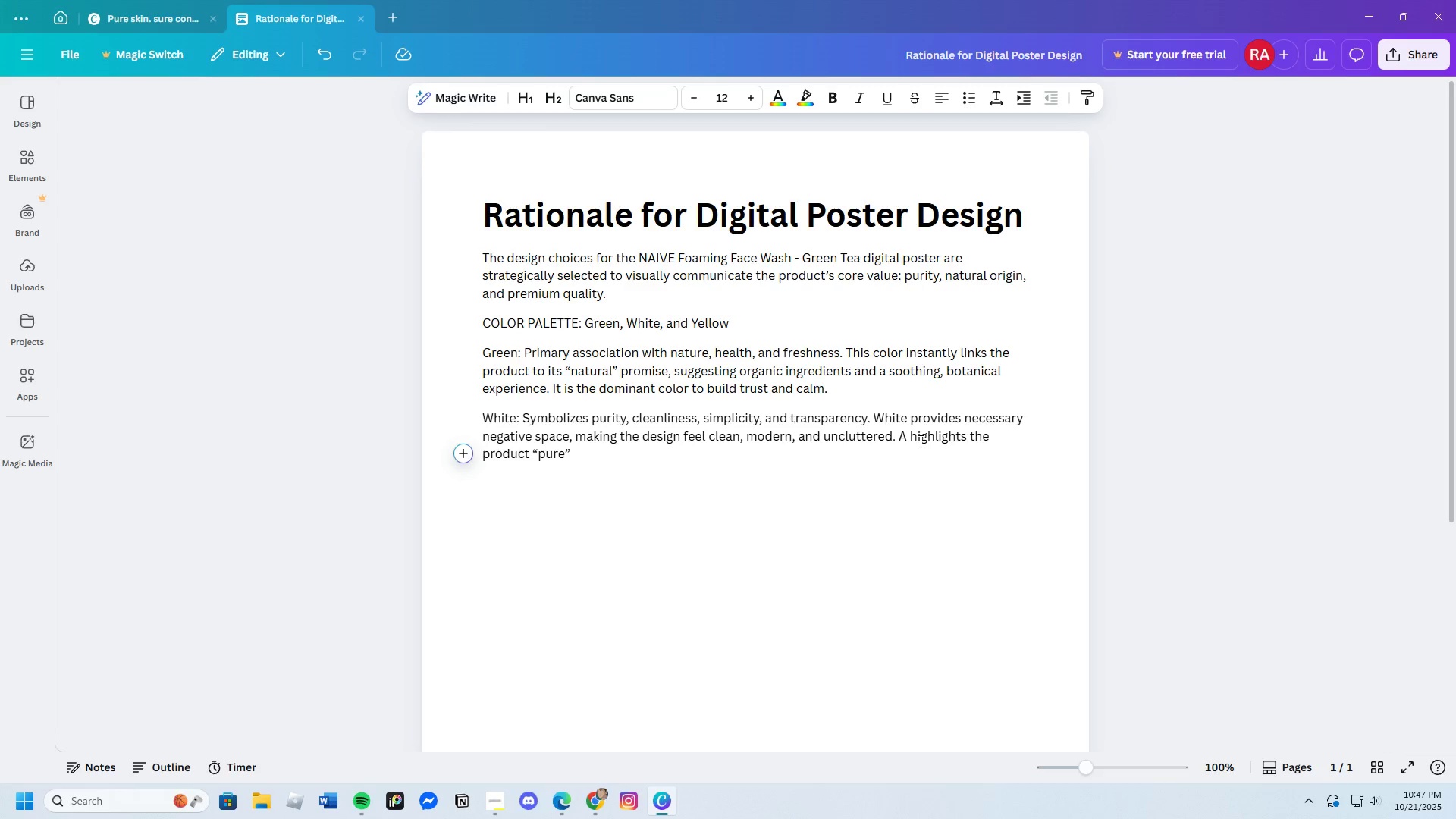 
type( claim)
 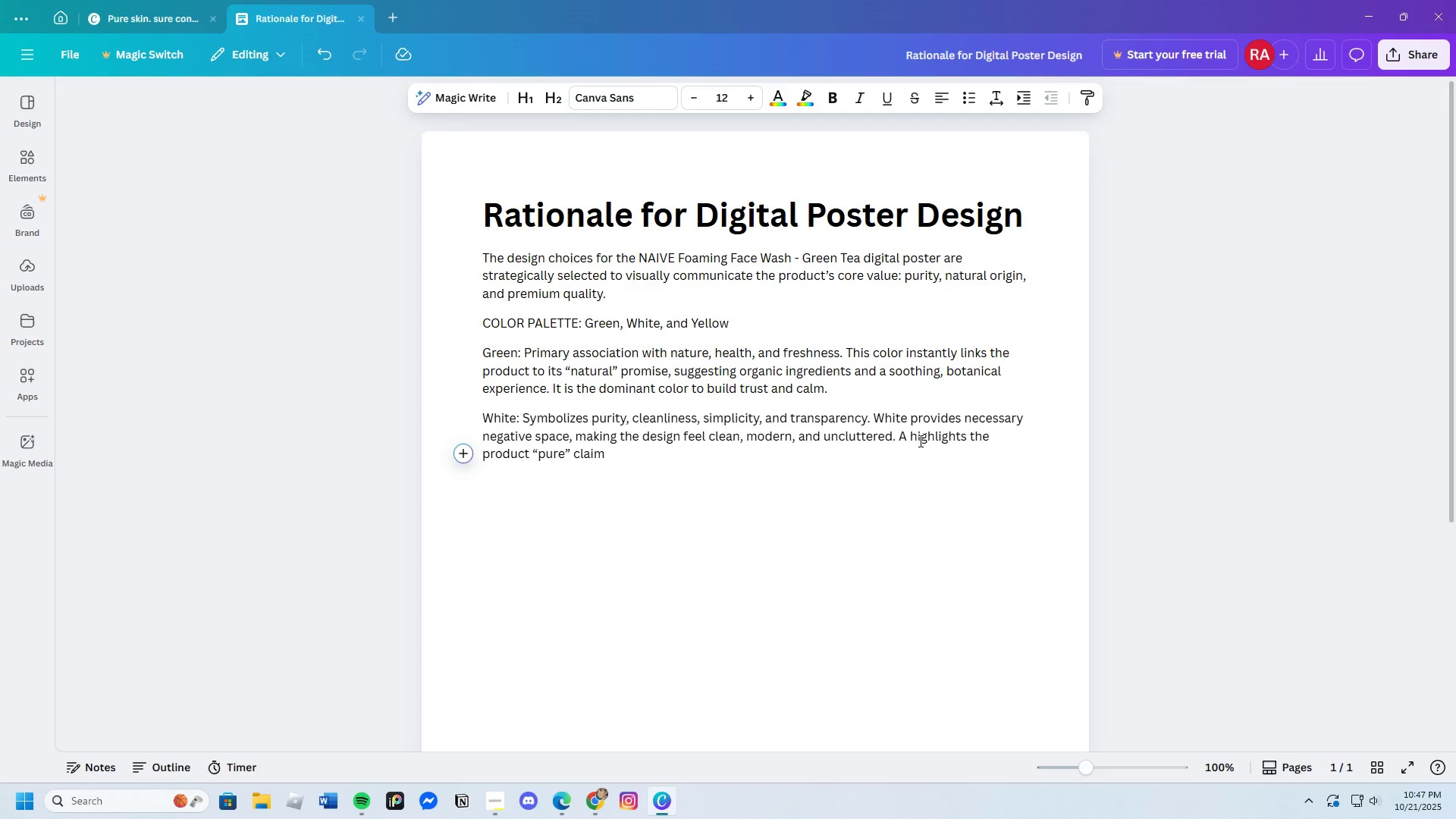 
wait(6.24)
 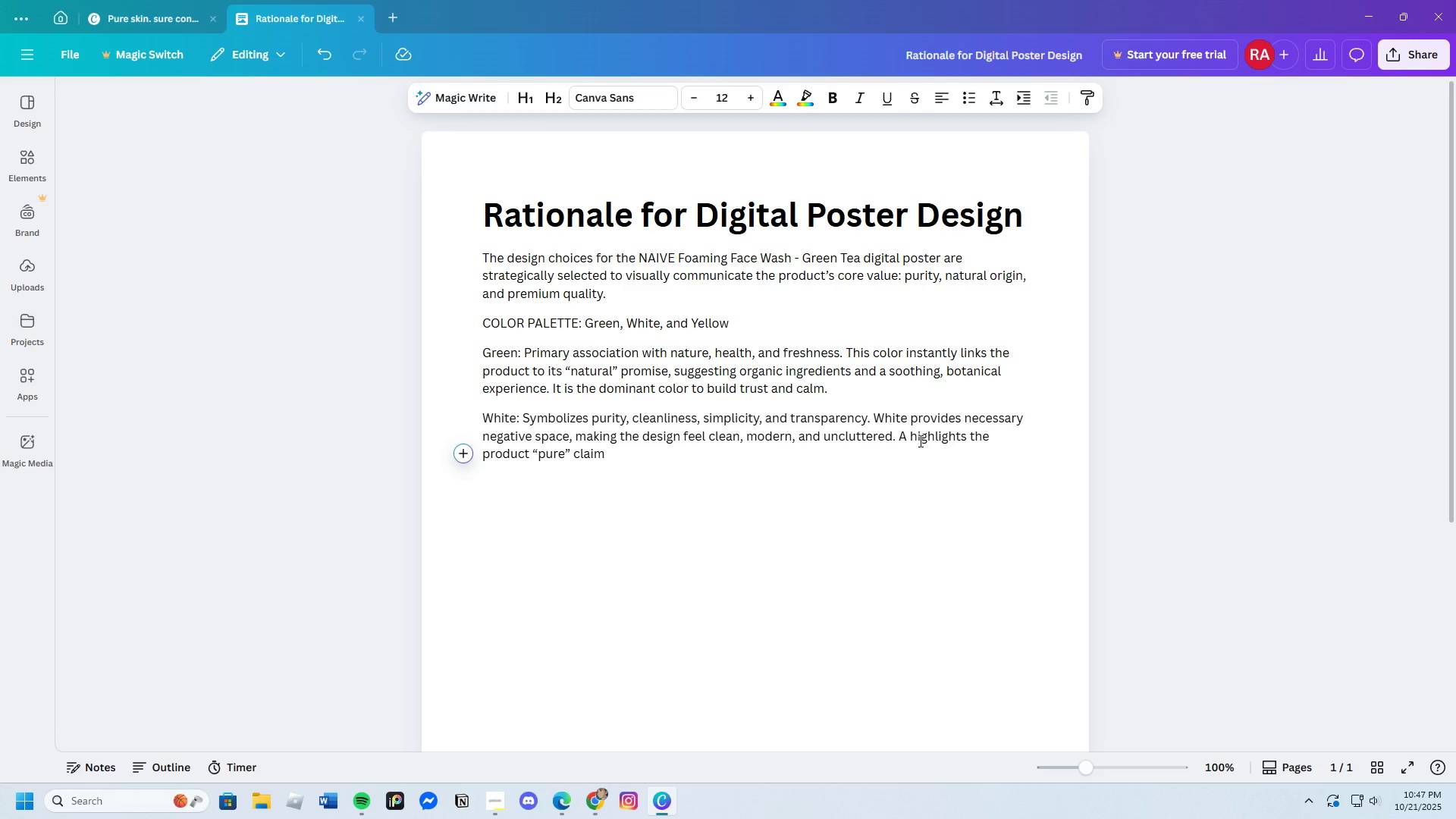 
type( and ensures the text iseea)
key(Backspace)
key(Backspace)
type(asy)
 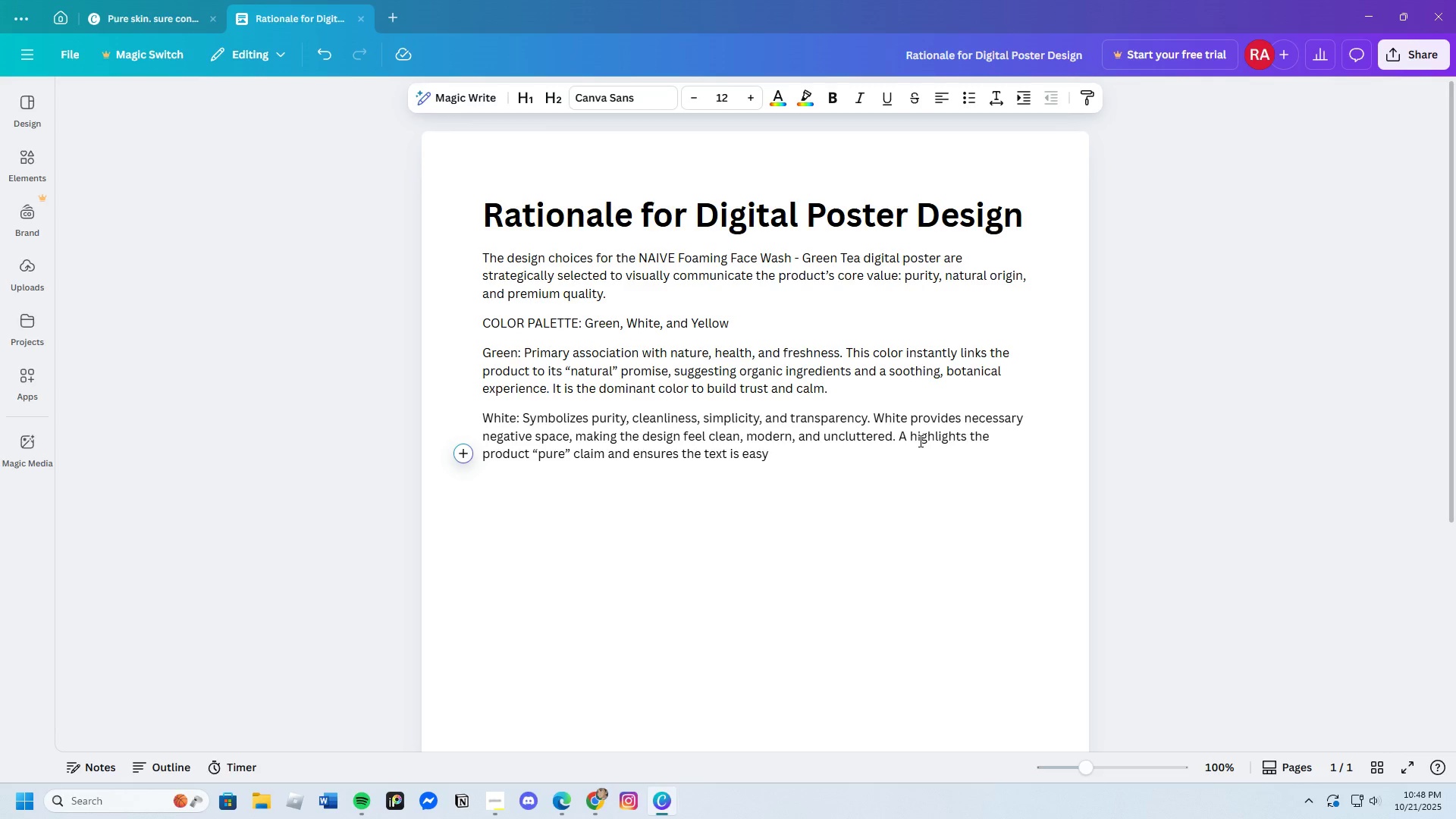 
wait(6.67)
 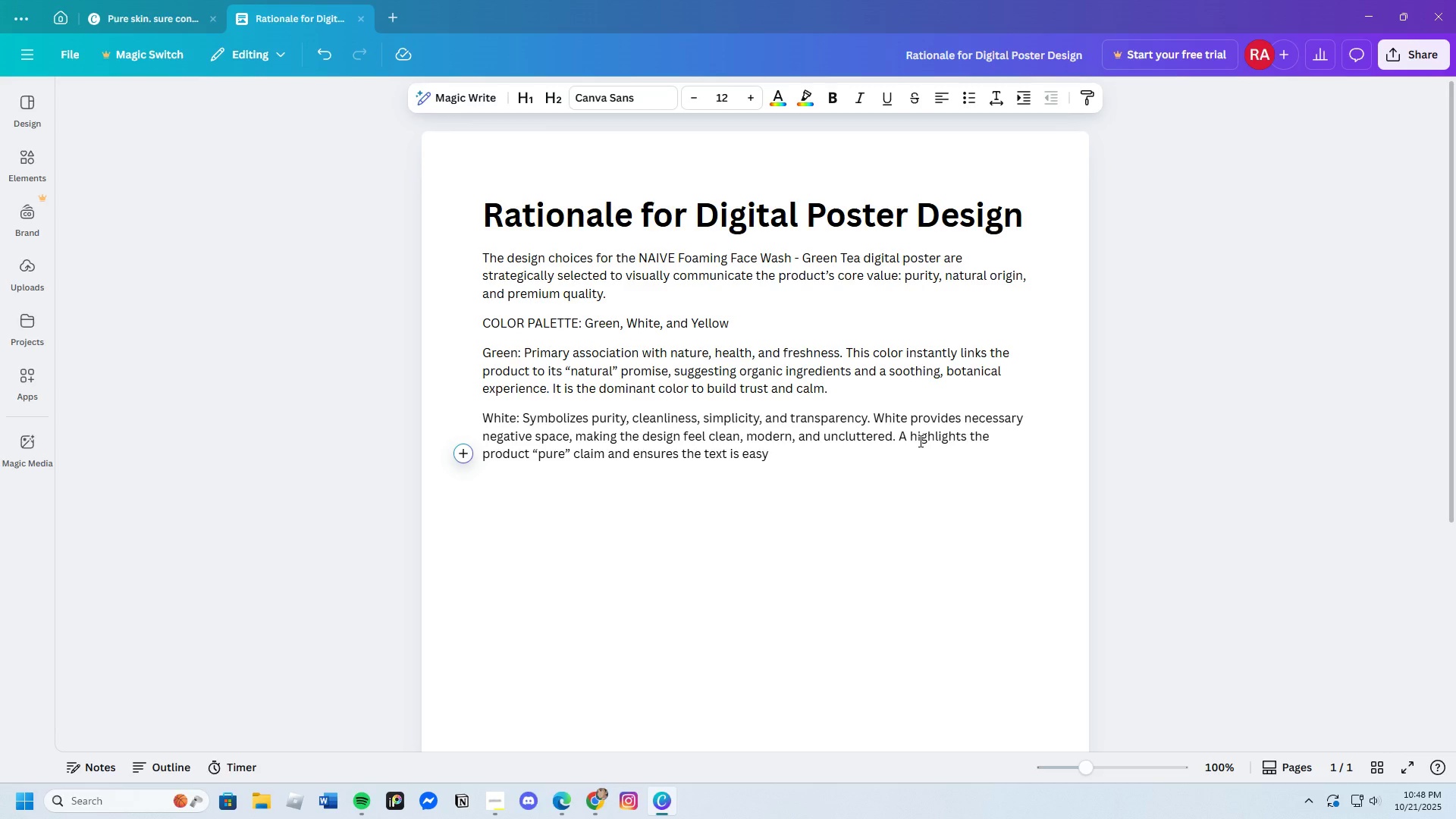 
key(Backspace)
type(ily readable)
 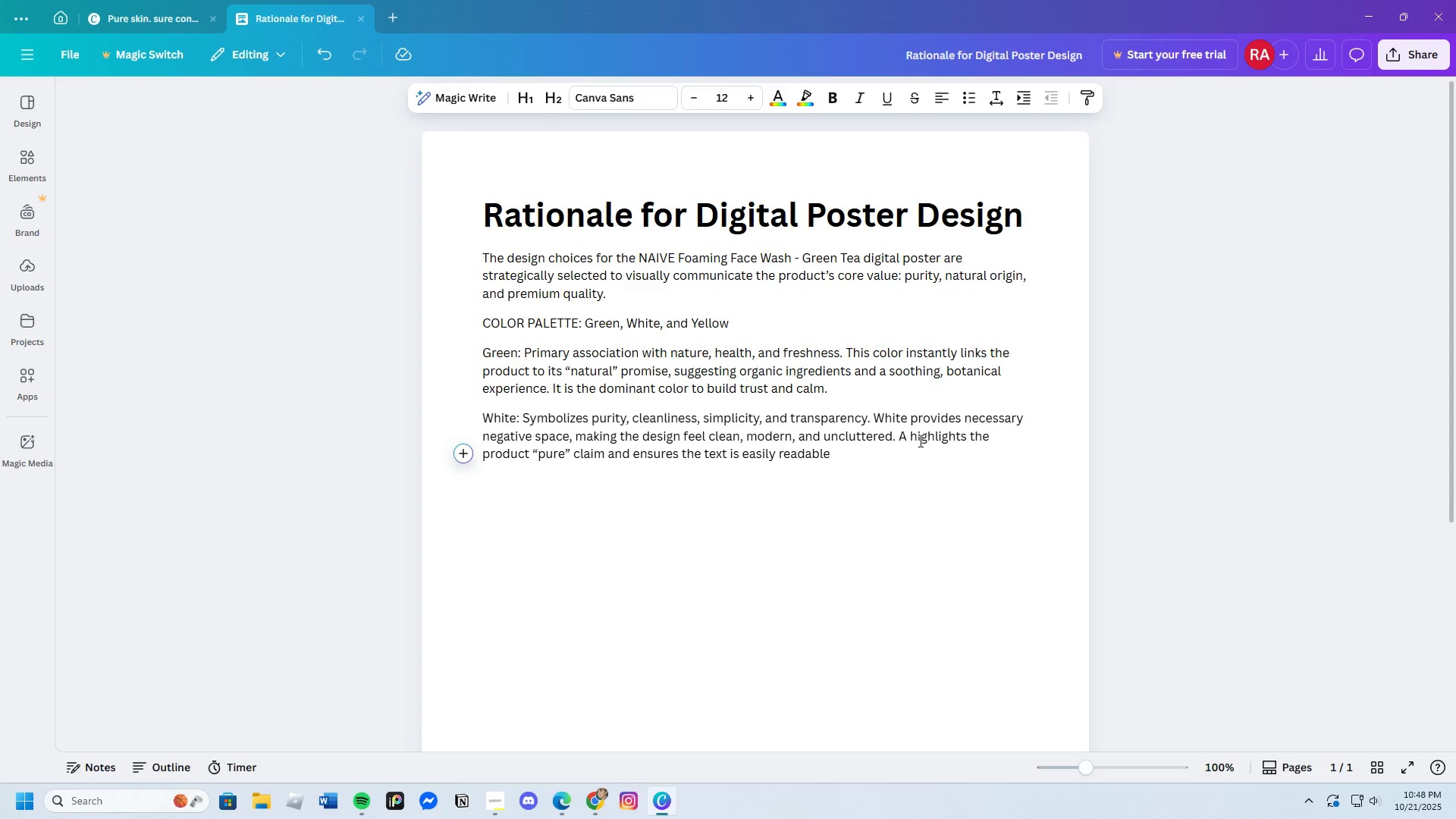 
key(Period)
 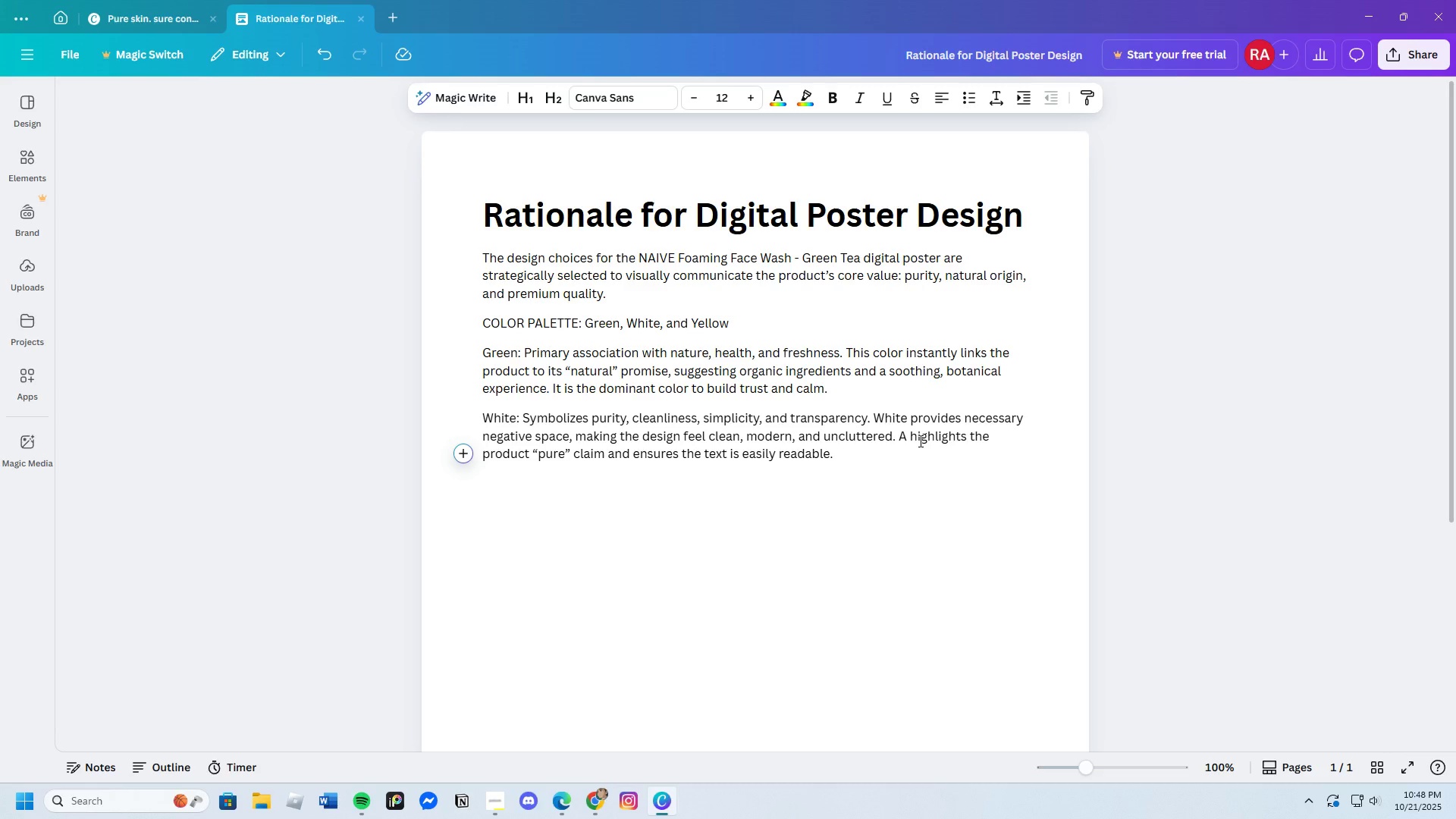 
key(Enter)
 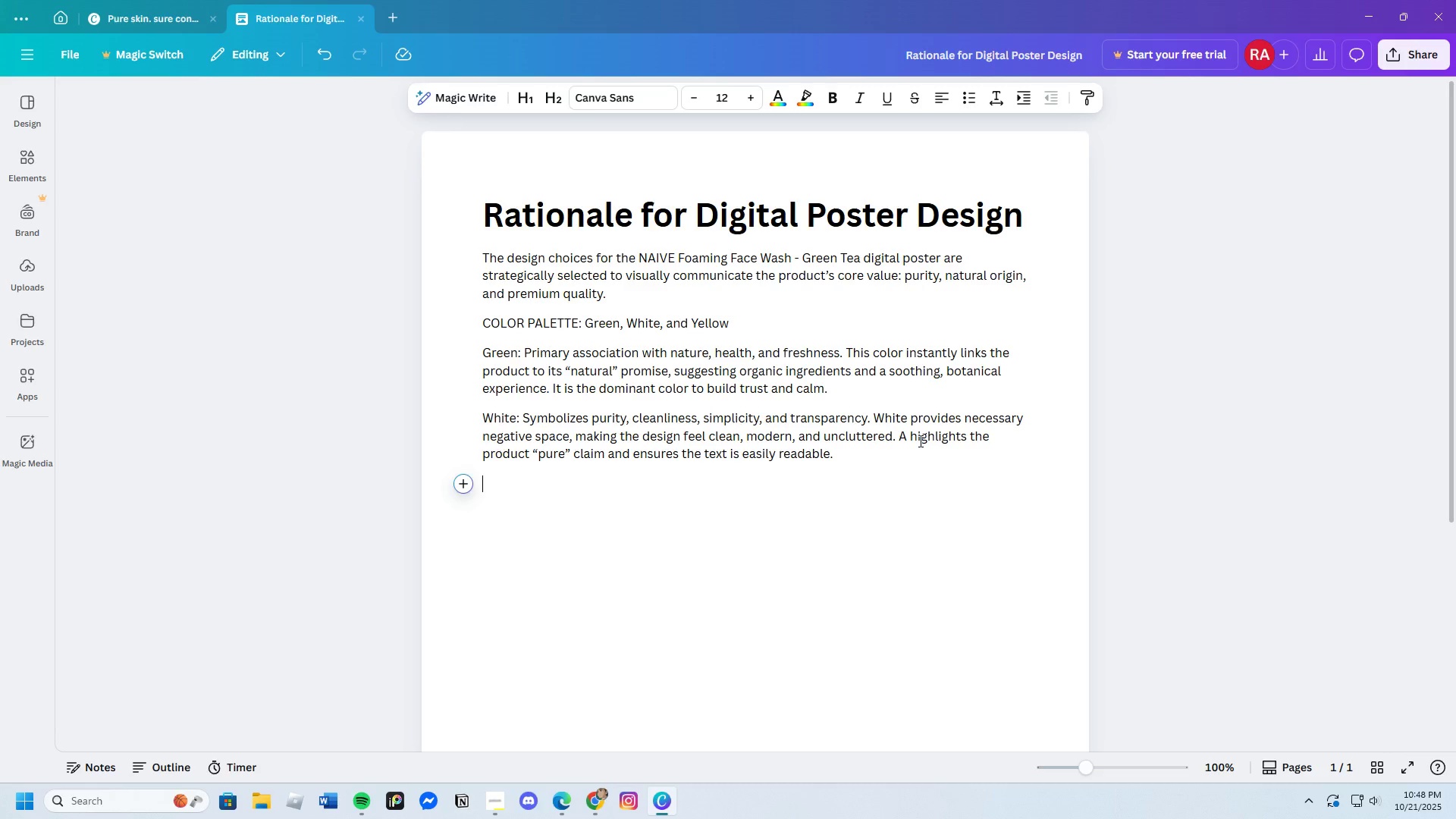 
key(Enter)
 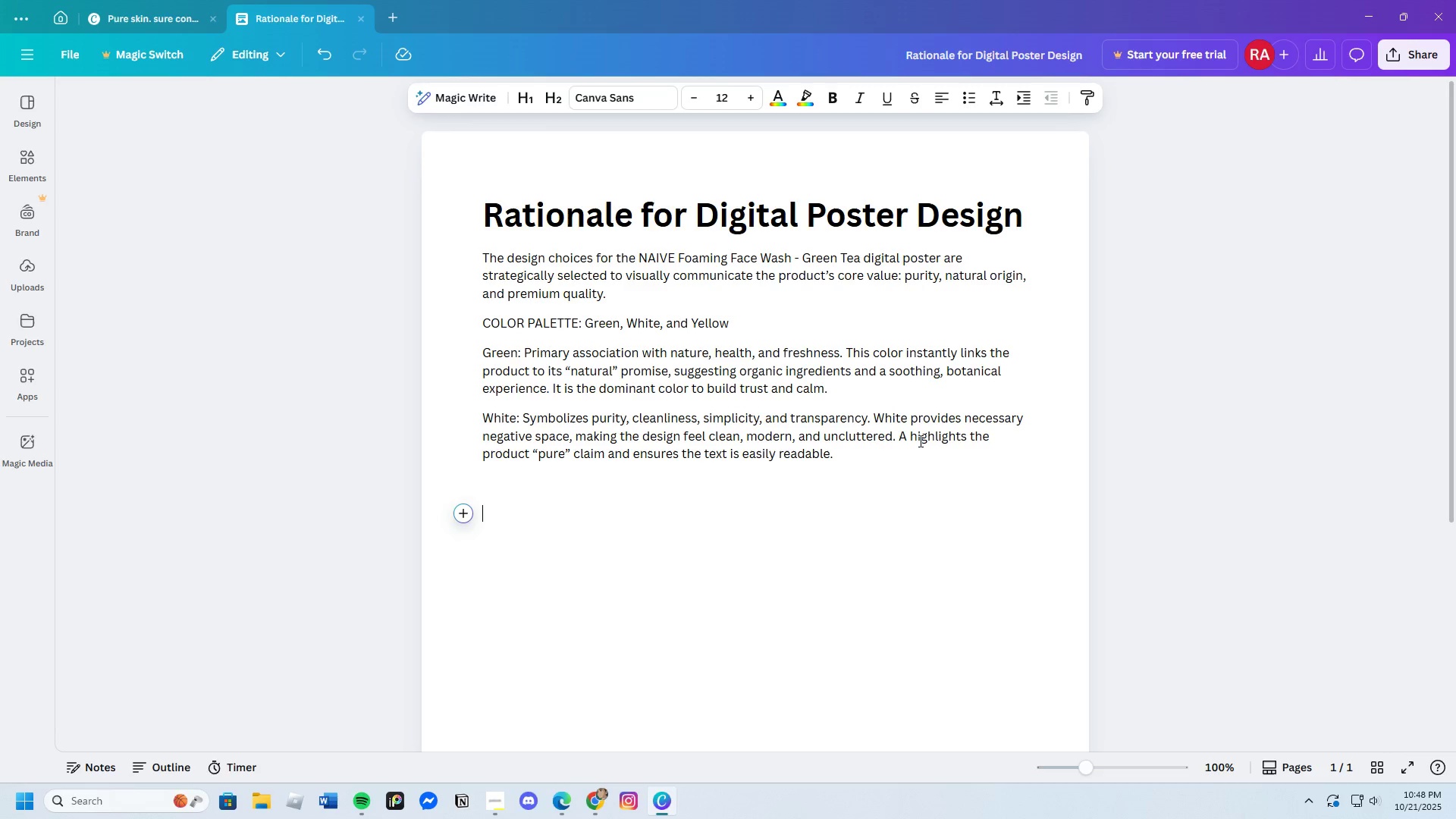 
key(Backspace)
type(Yellow: )
 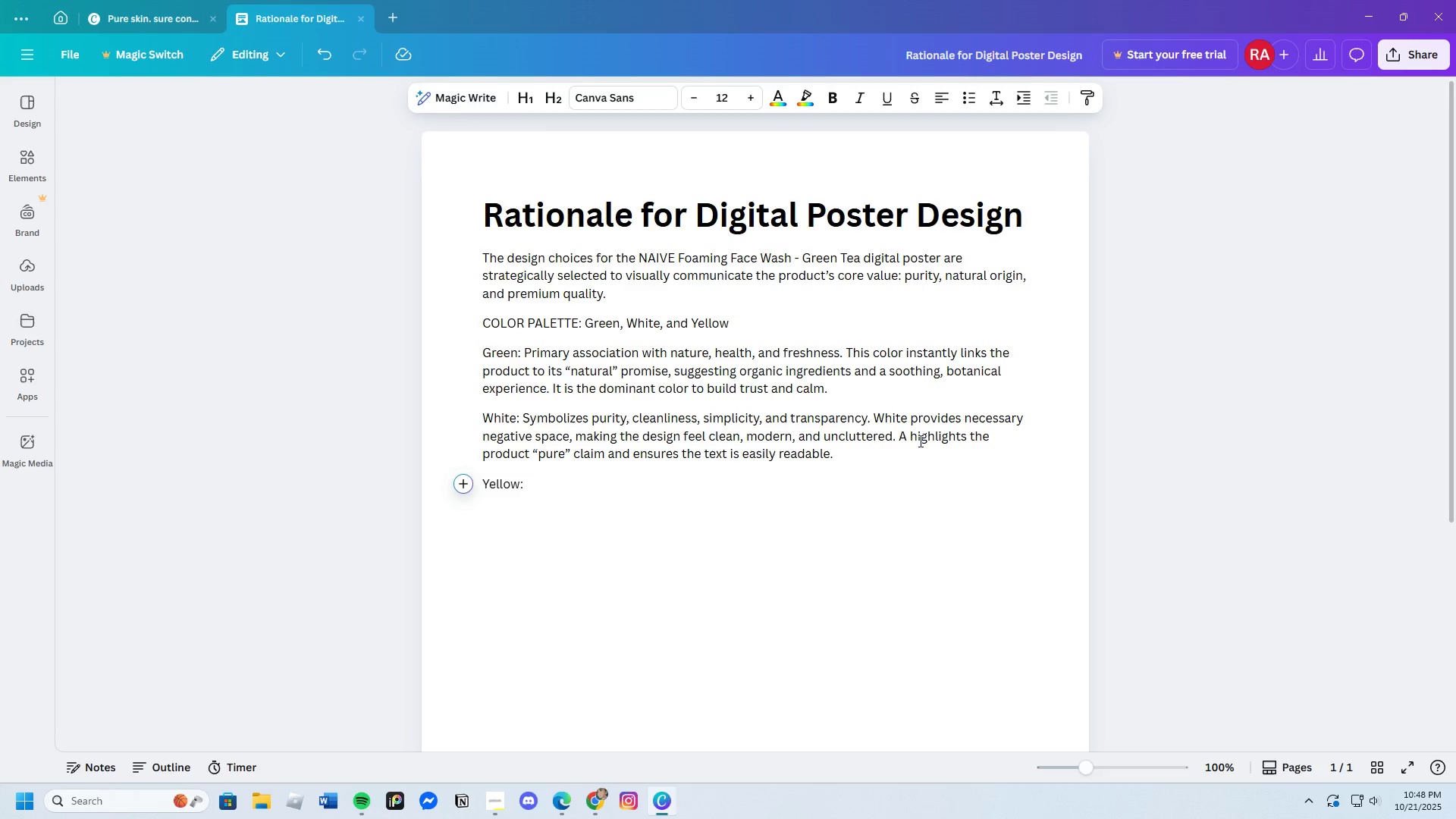 
wait(30.04)
 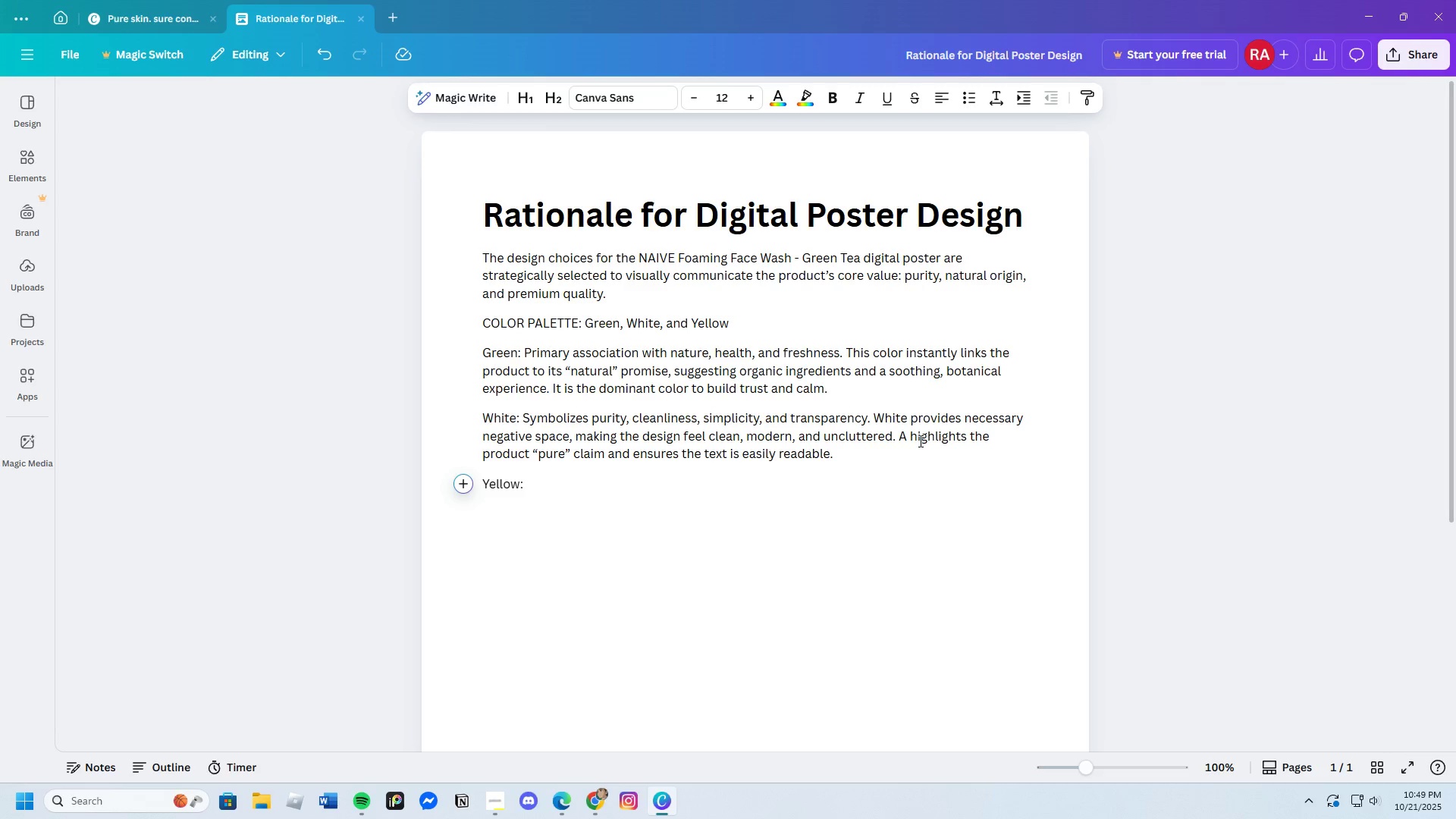 
type(A subtle hint of energy, happiness, and brightness. Used anaccent)
key(Backspace)
key(Backspace)
key(Backspace)
key(Backspace)
key(Backspace)
key(Backspace)
type( accent )
 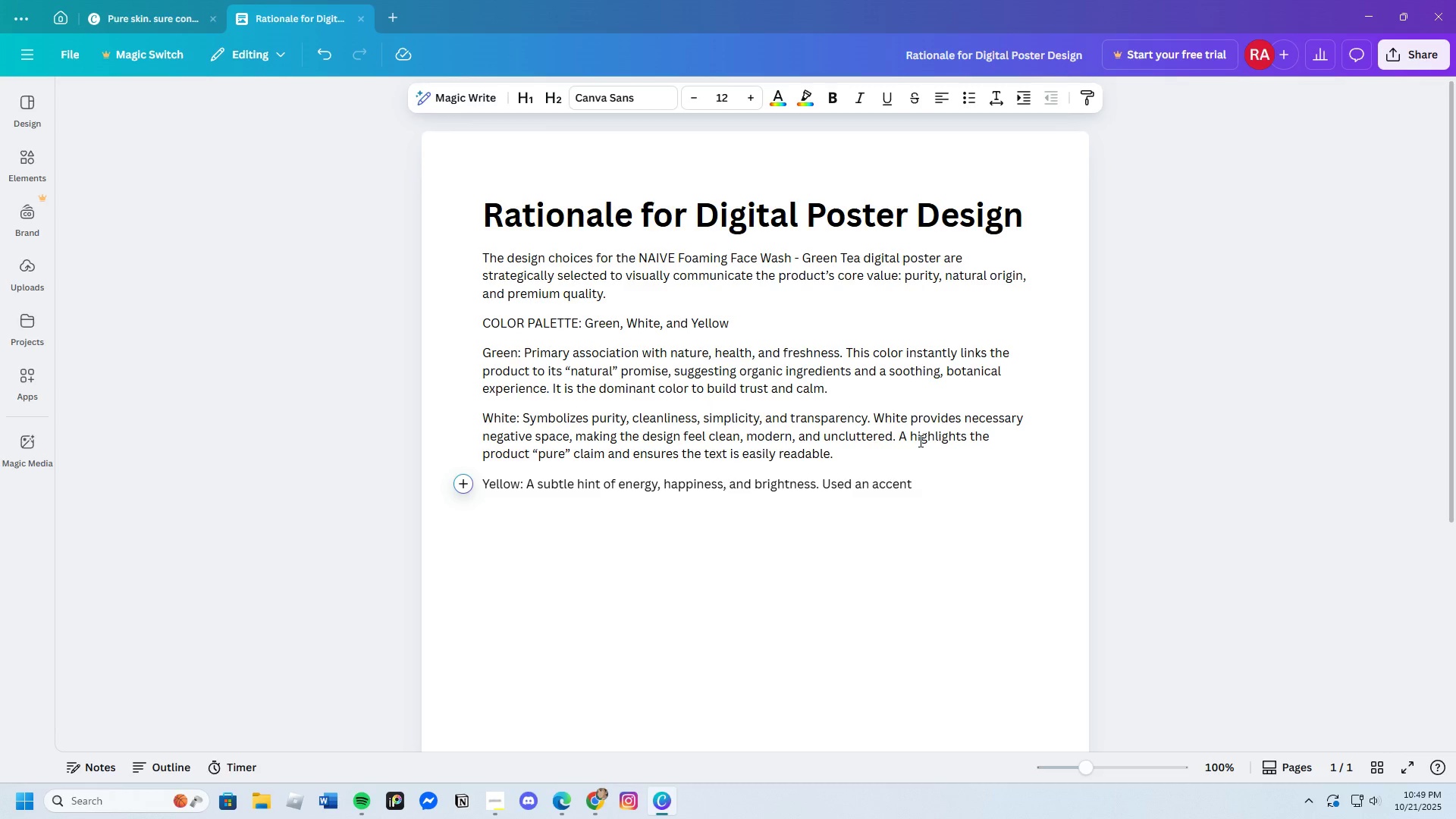 
key(Backspace)
type(, soft )
 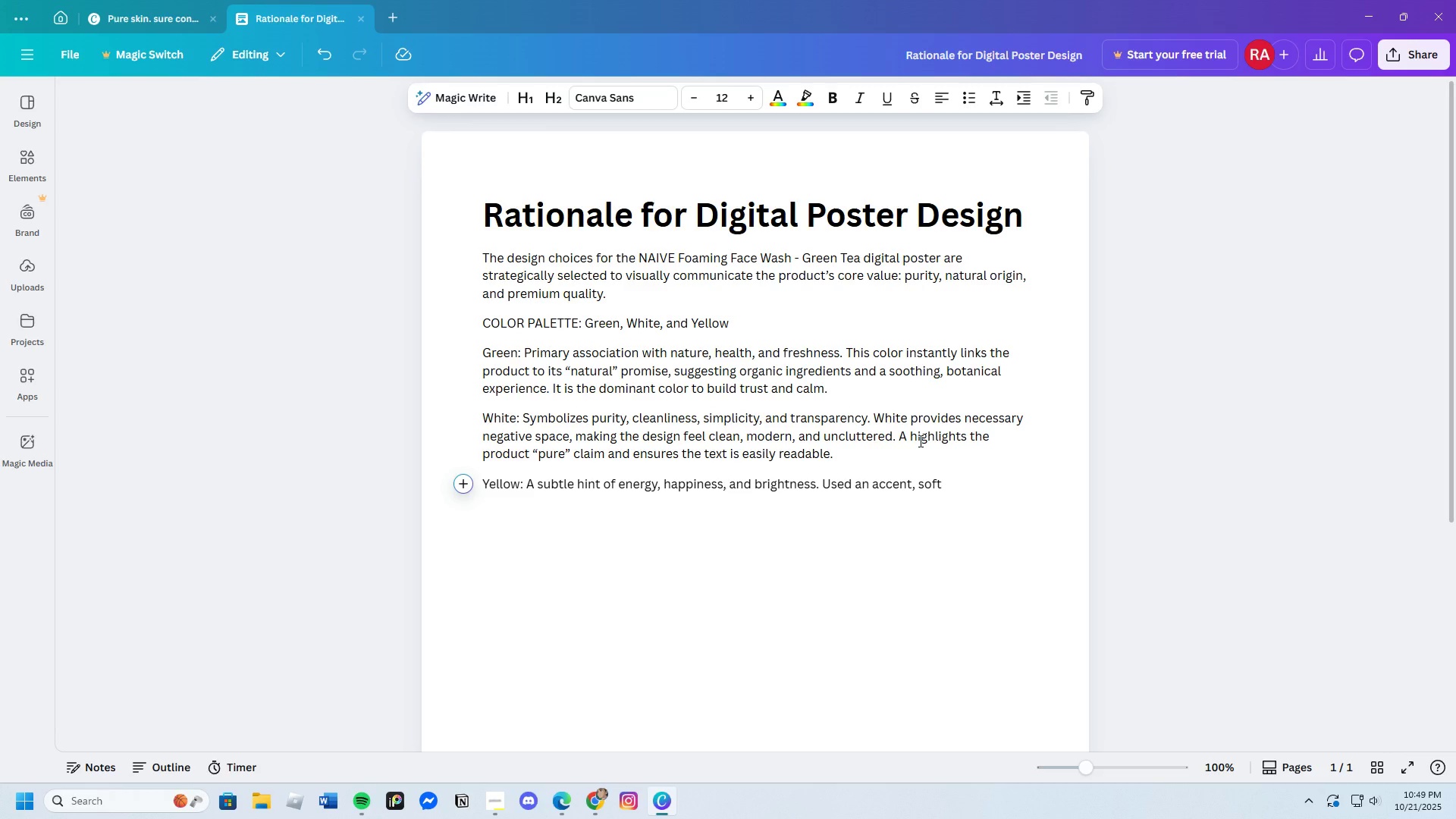 
type(yelloe)
key(Backspace)
type(w)
 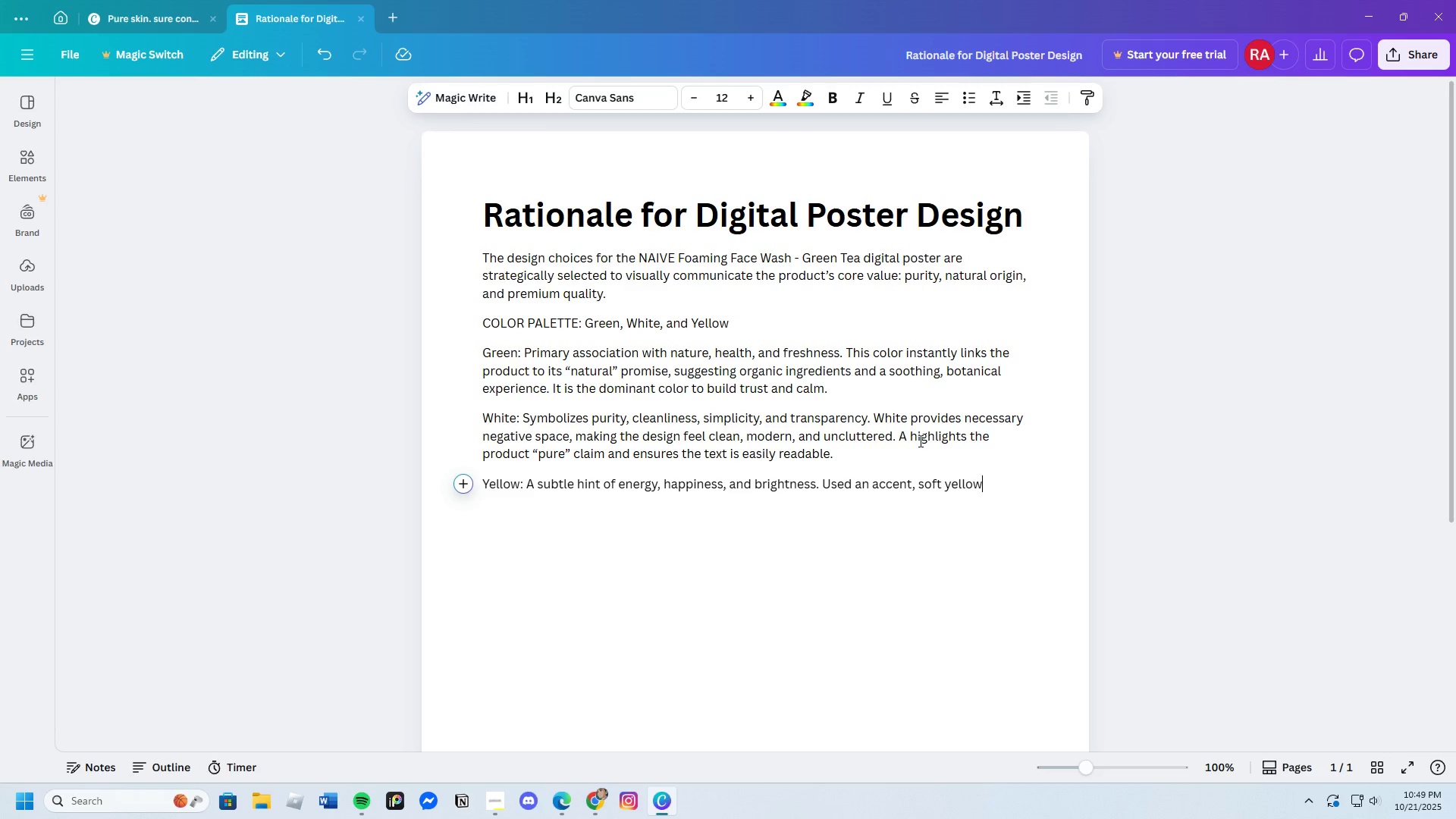 
type( suggests a healthy, radiant "h)
key(Backspace)
type(glow" )
 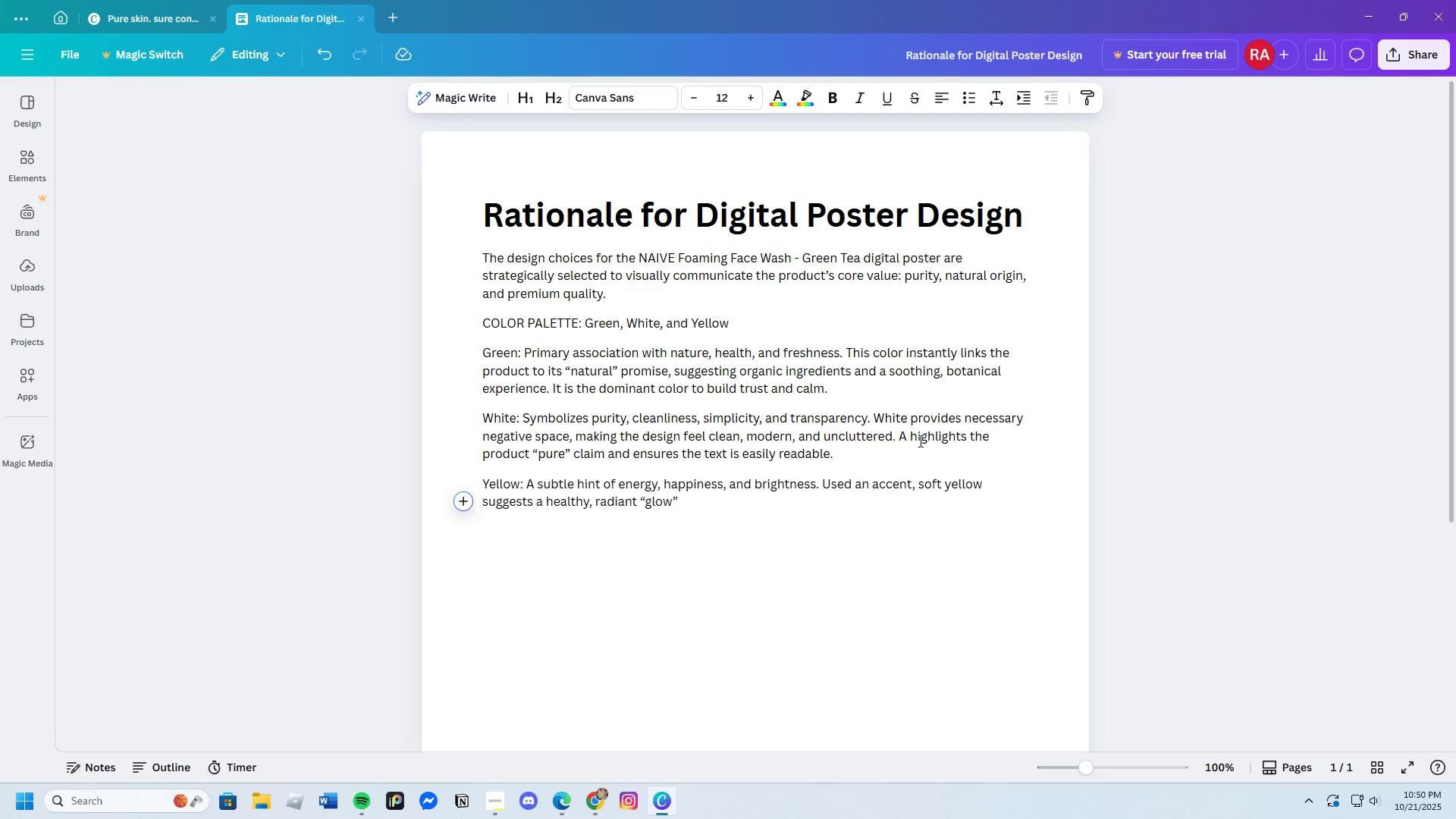 
wait(17.26)
 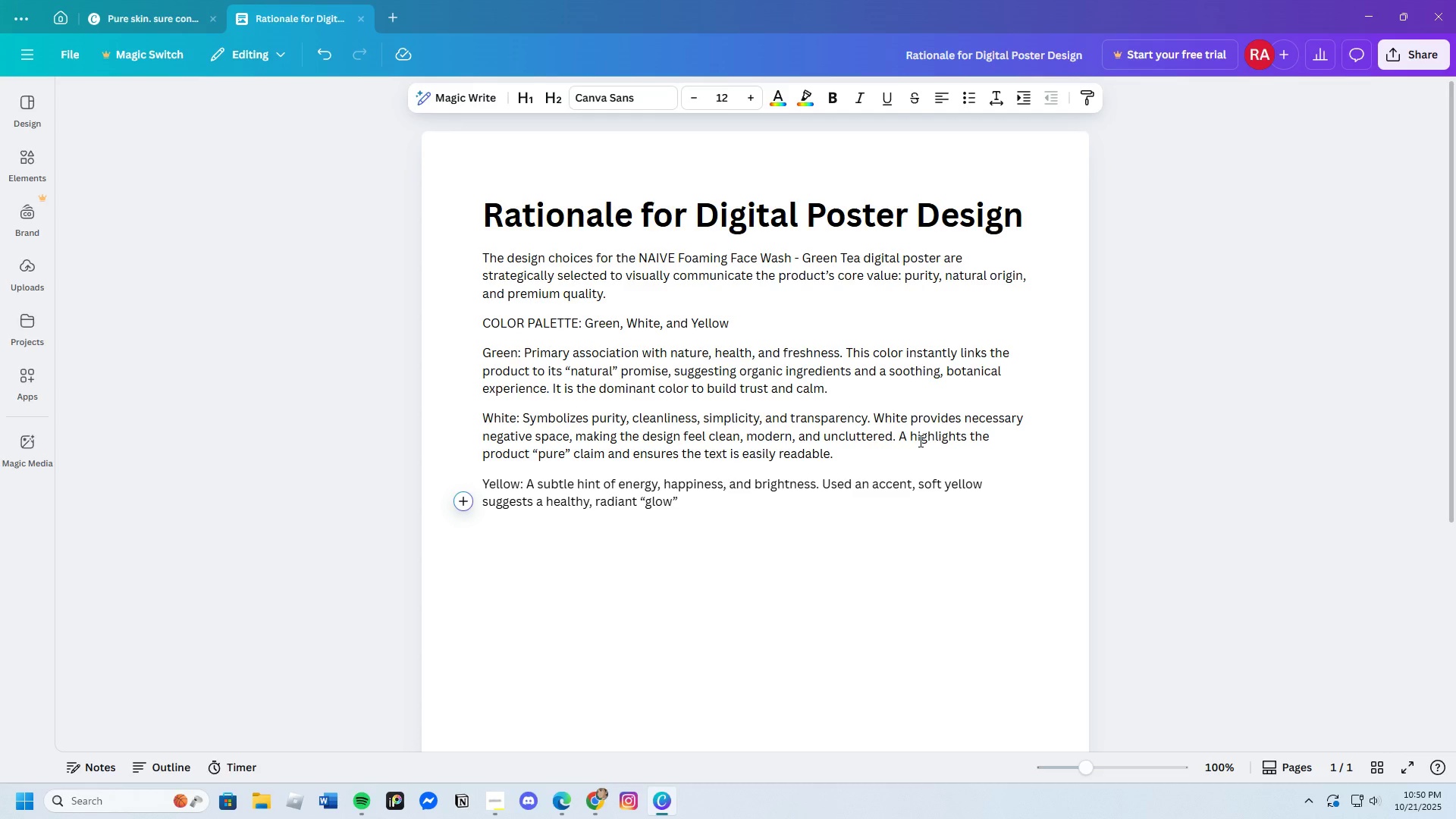 
type(or "sure confidence" achieved after using)
key(Backspace)
key(Backspace)
type(g)
key(Backspace)
type(ng tyh)
key(Backspace)
key(Backspace)
key(Backspace)
type(tyh)
key(Backspace)
key(Backspace)
type(he facial wash)
 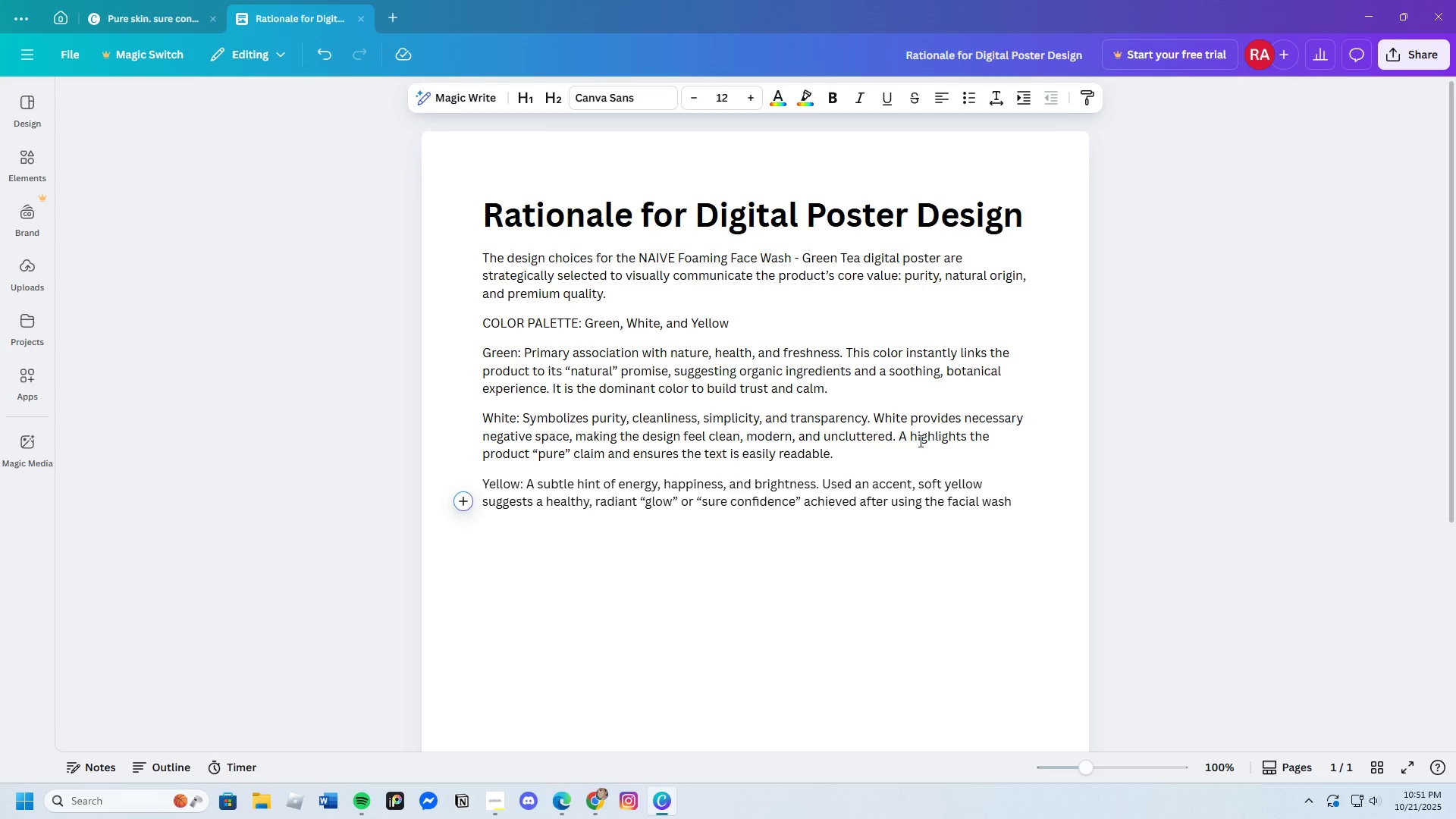 
wait(5.85)
 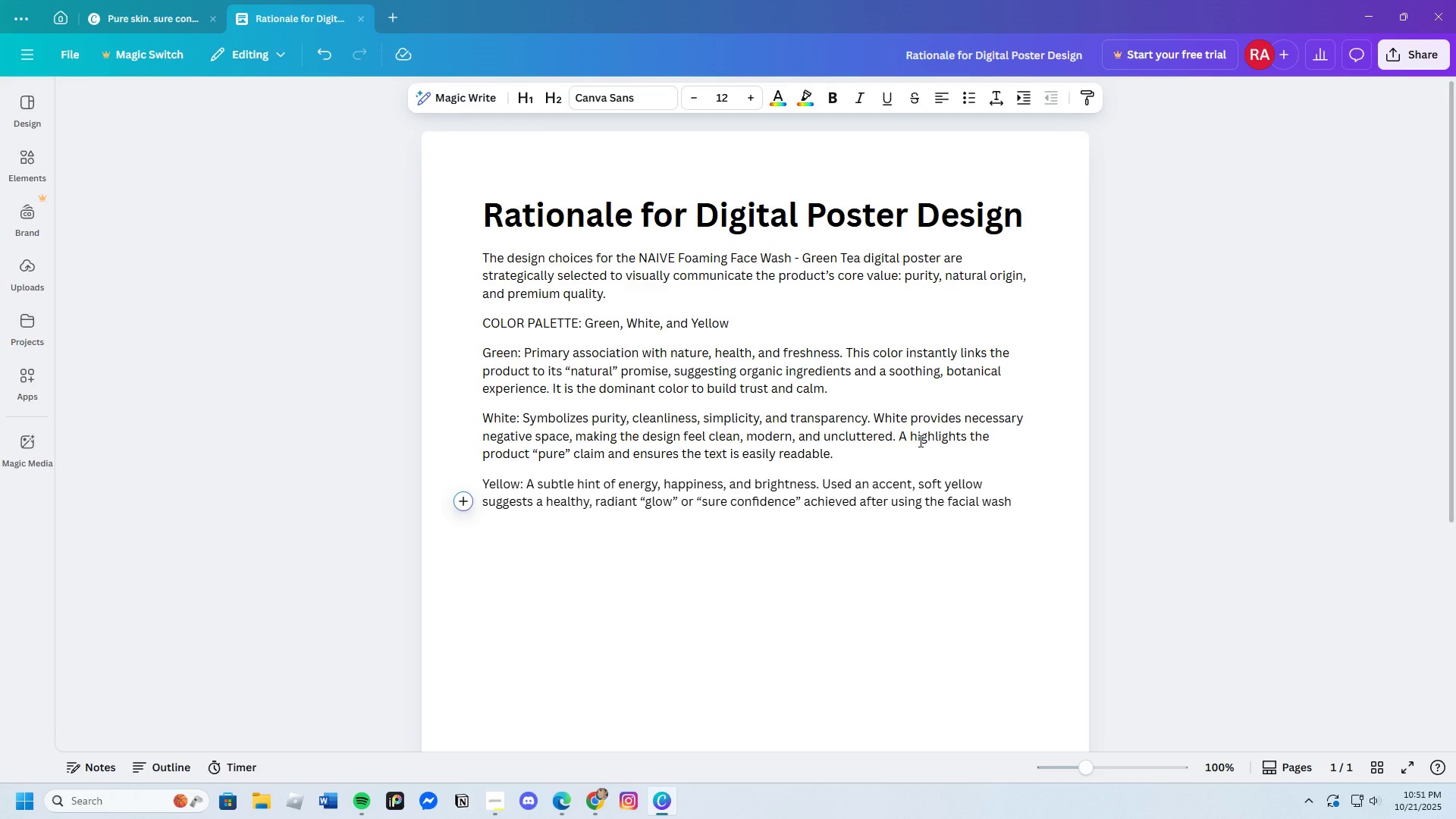 
type(. Ir)
key(Backspace)
type(t adds  touch of warmth)
 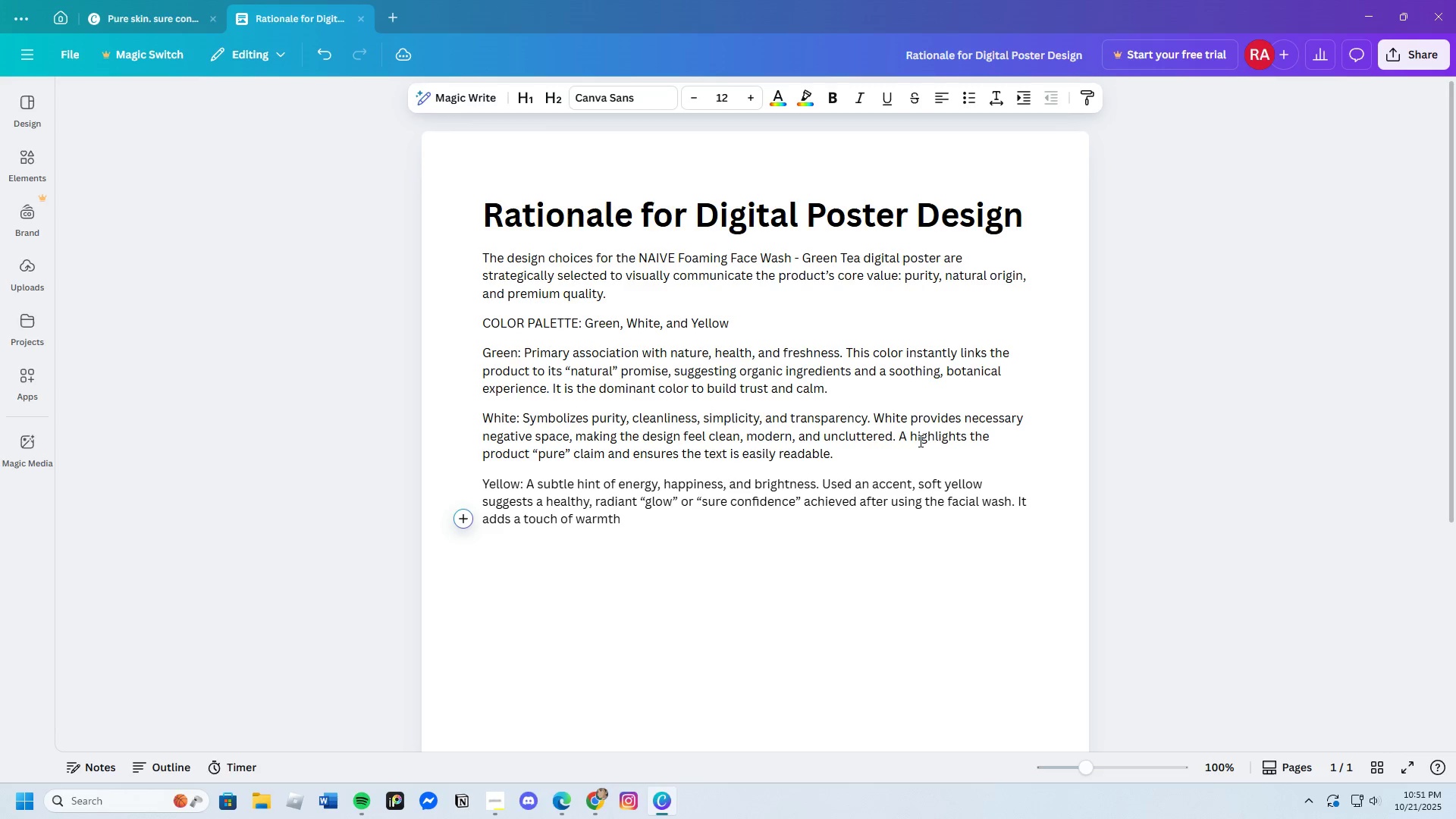 
type( and optimism)
 